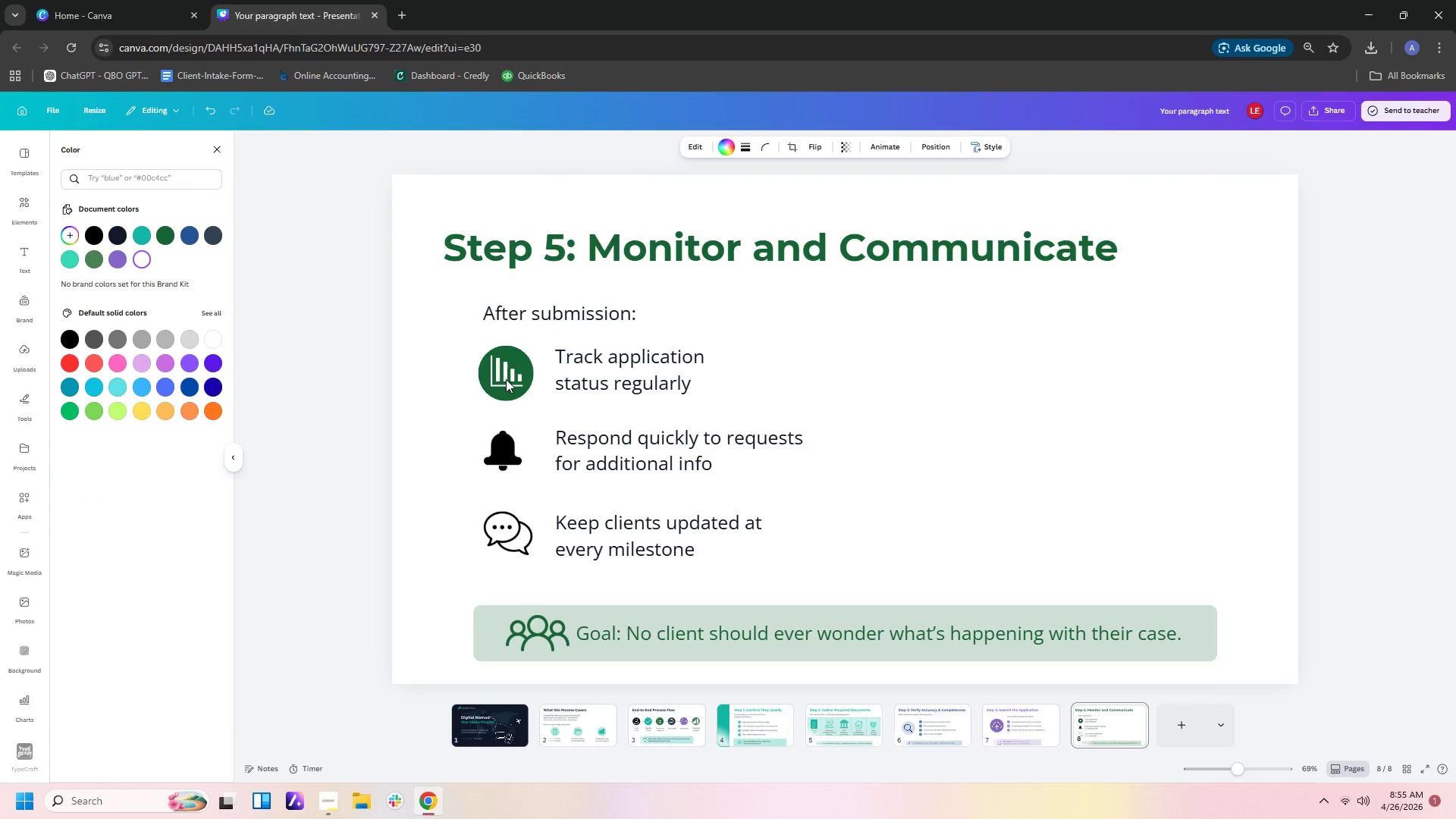 
key(ArrowRight)
 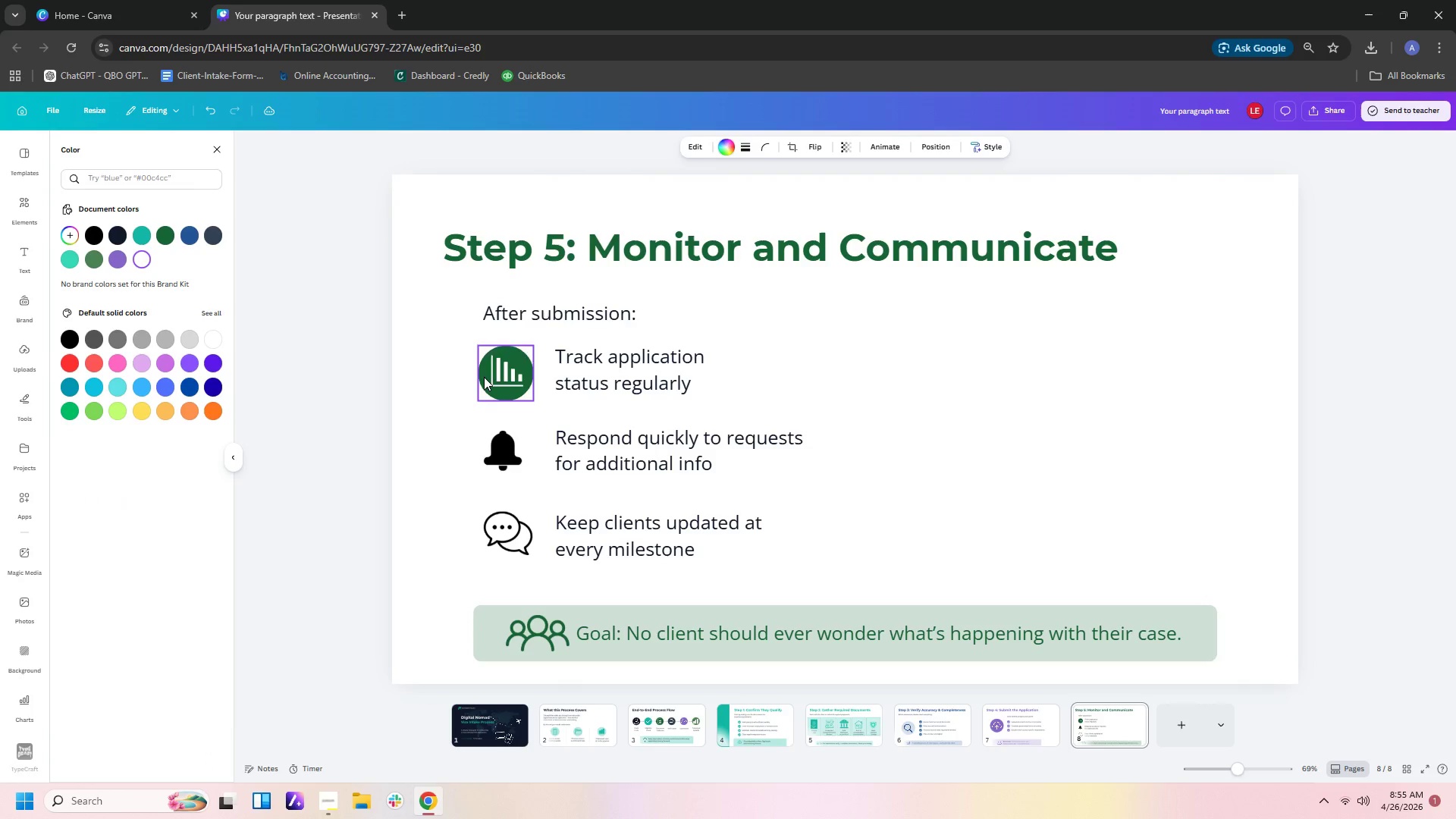 
left_click([482, 377])
 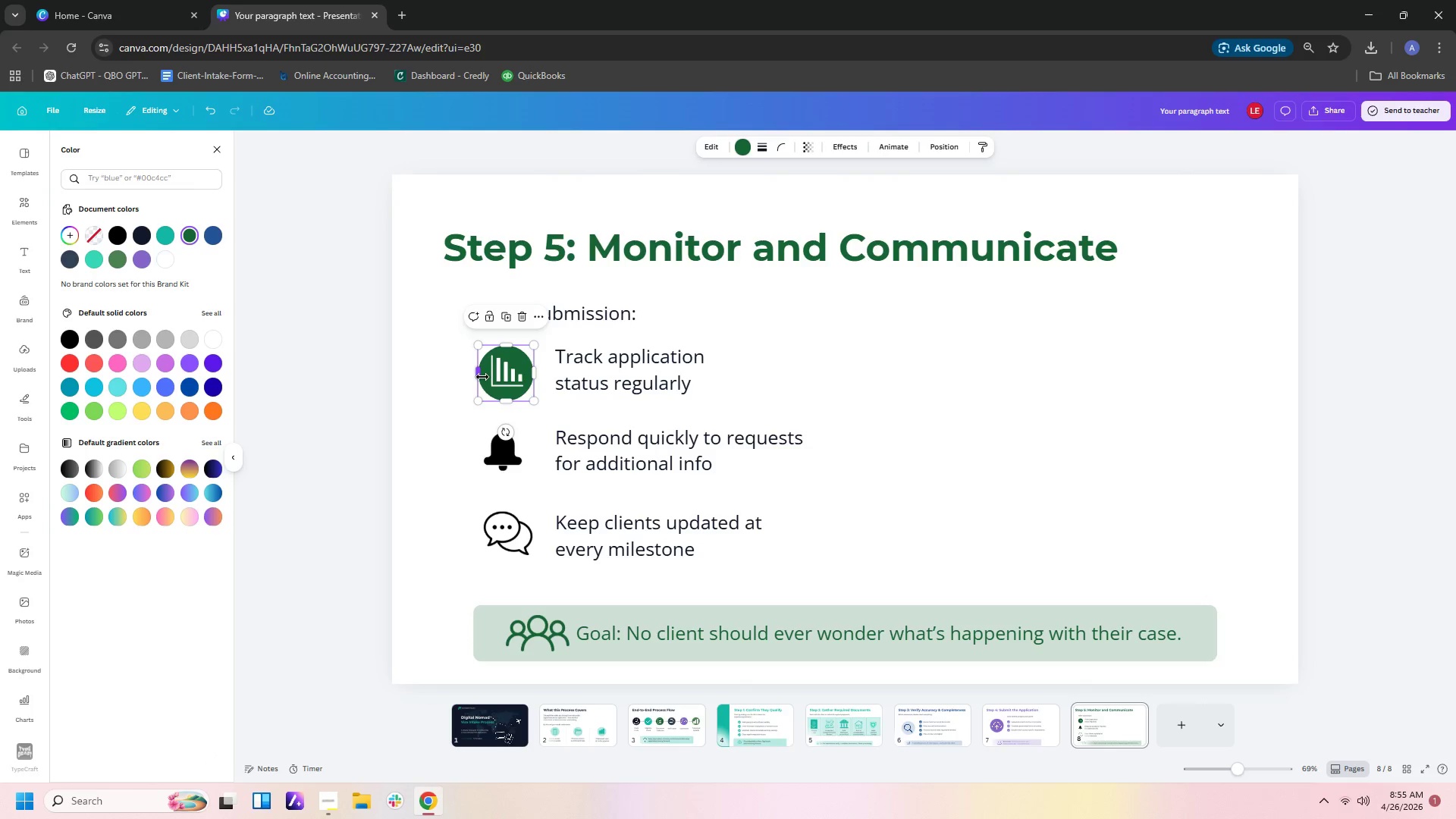 
key(Control+C)
 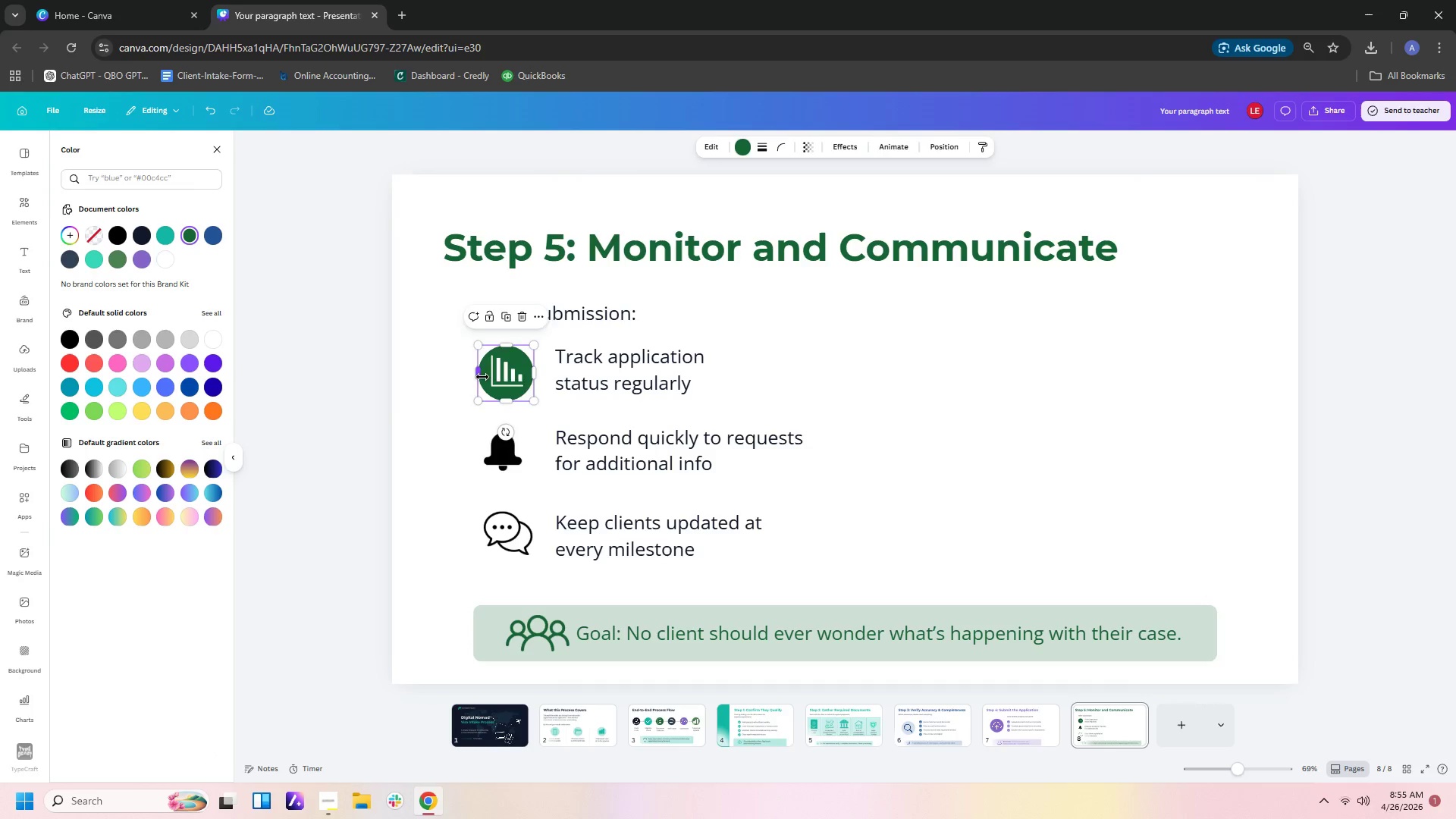 
key(Control+V)
 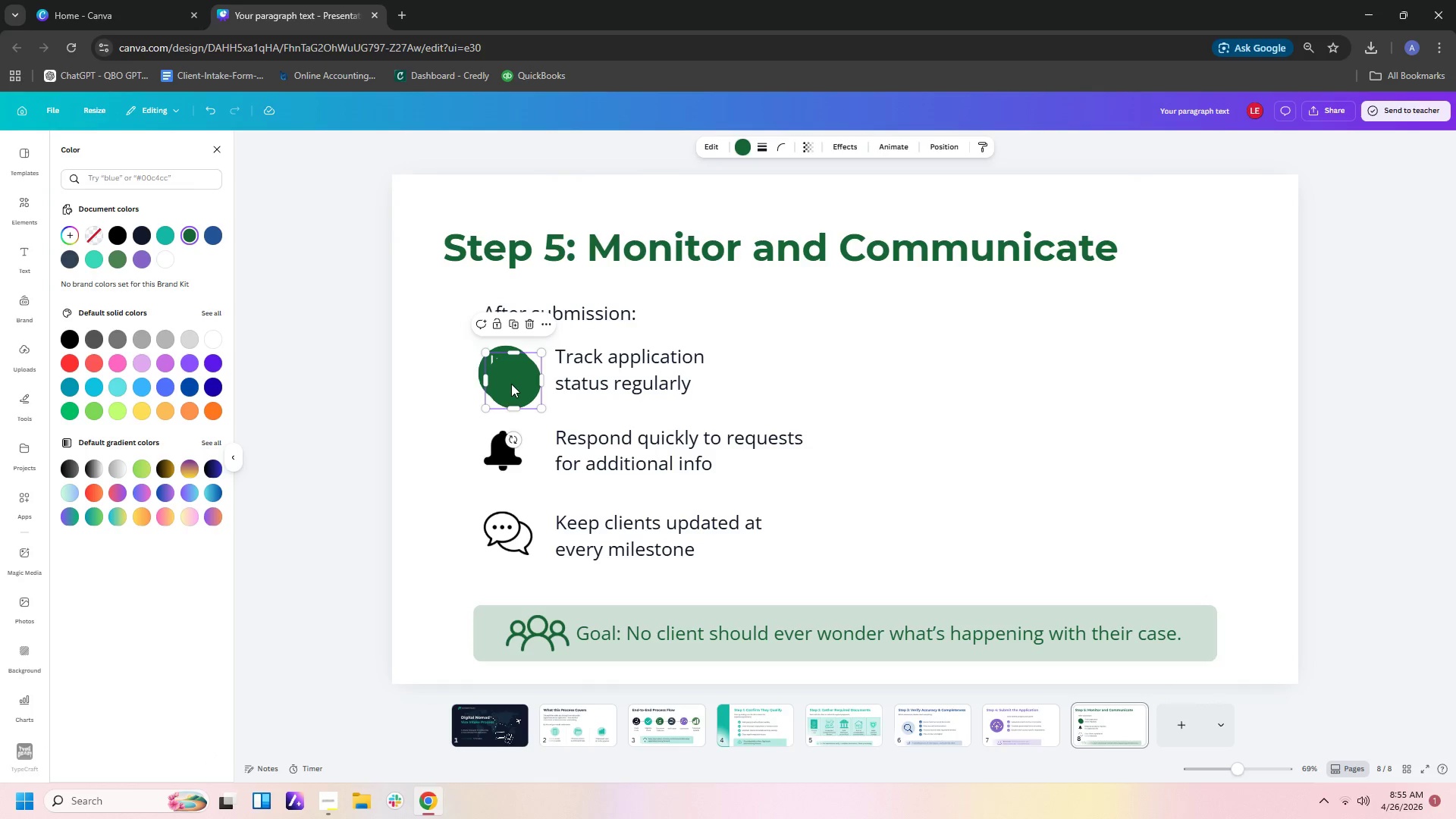 
left_click_drag(start_coordinate=[513, 384], to_coordinate=[502, 456])
 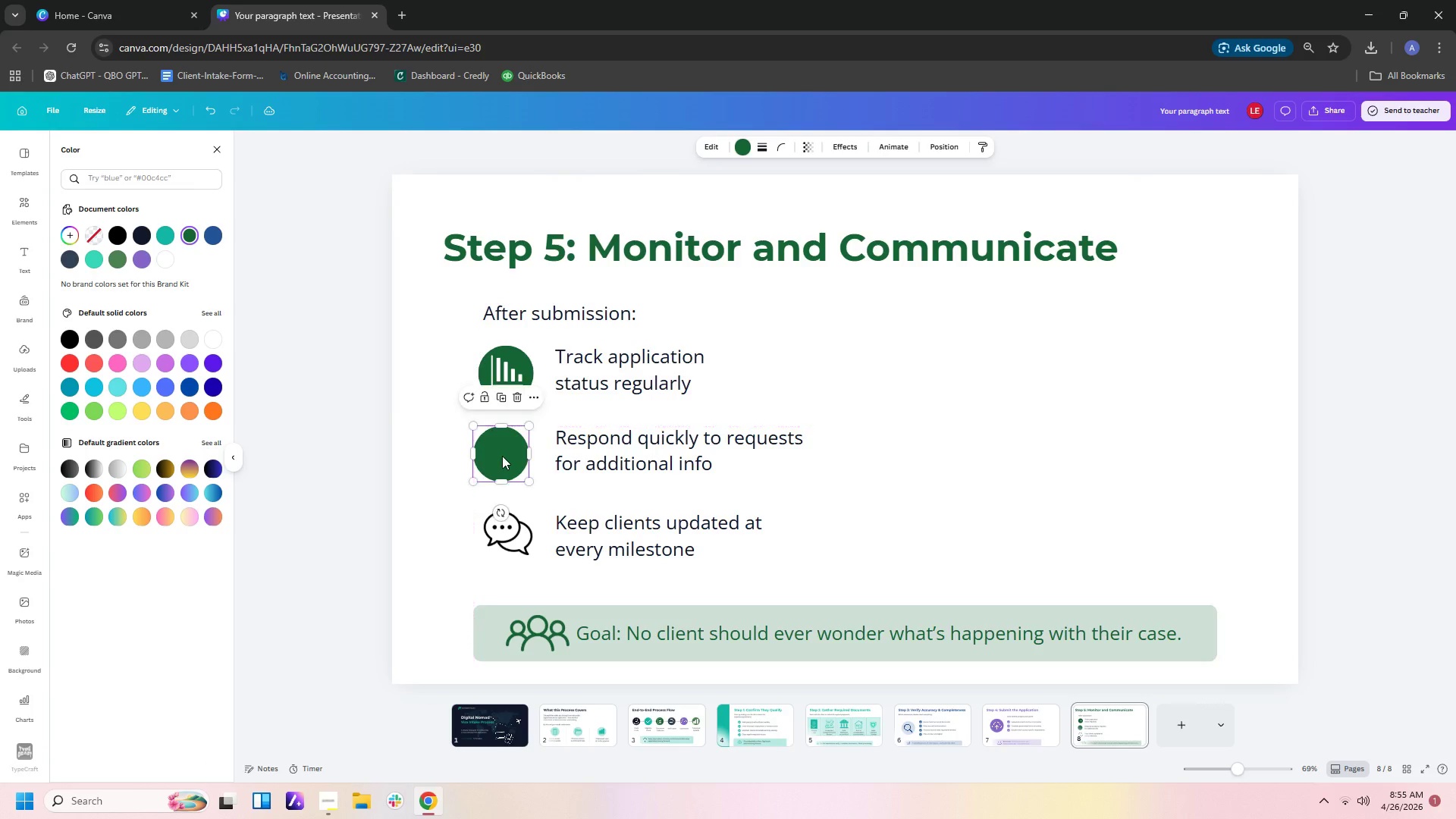 
left_click_drag(start_coordinate=[502, 456], to_coordinate=[513, 456])
 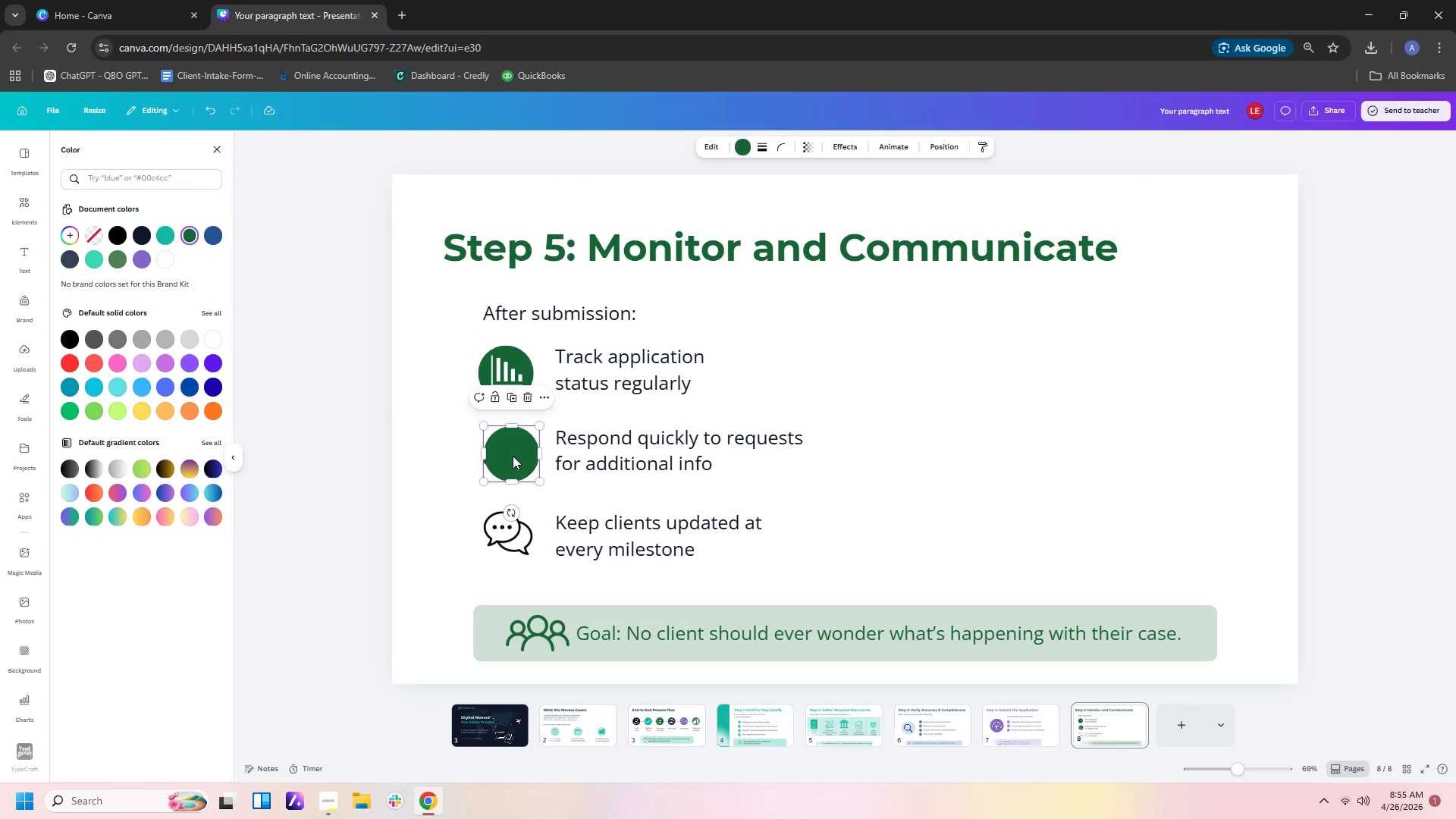 
left_click_drag(start_coordinate=[513, 456], to_coordinate=[507, 455])
 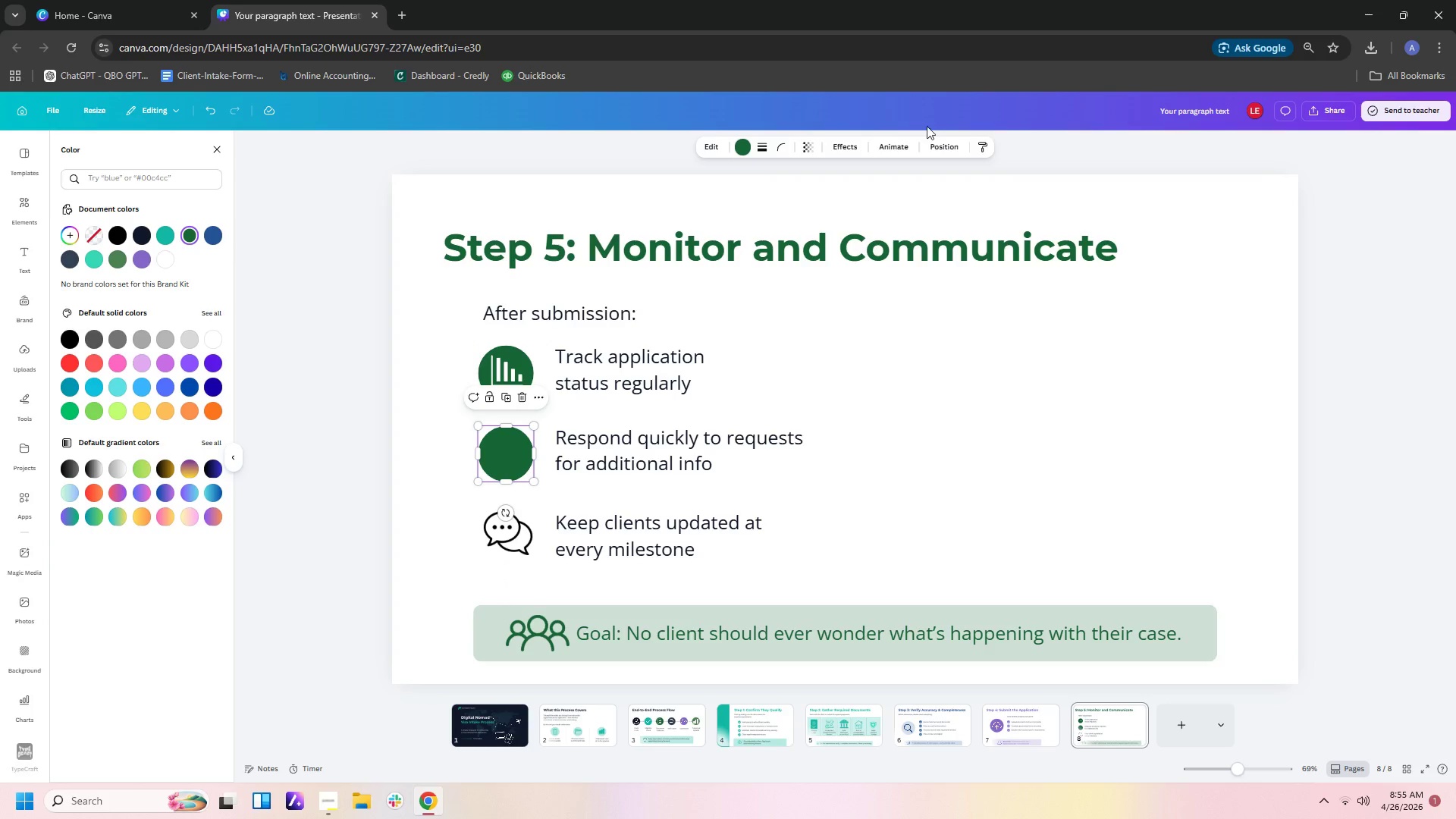 
left_click([936, 148])
 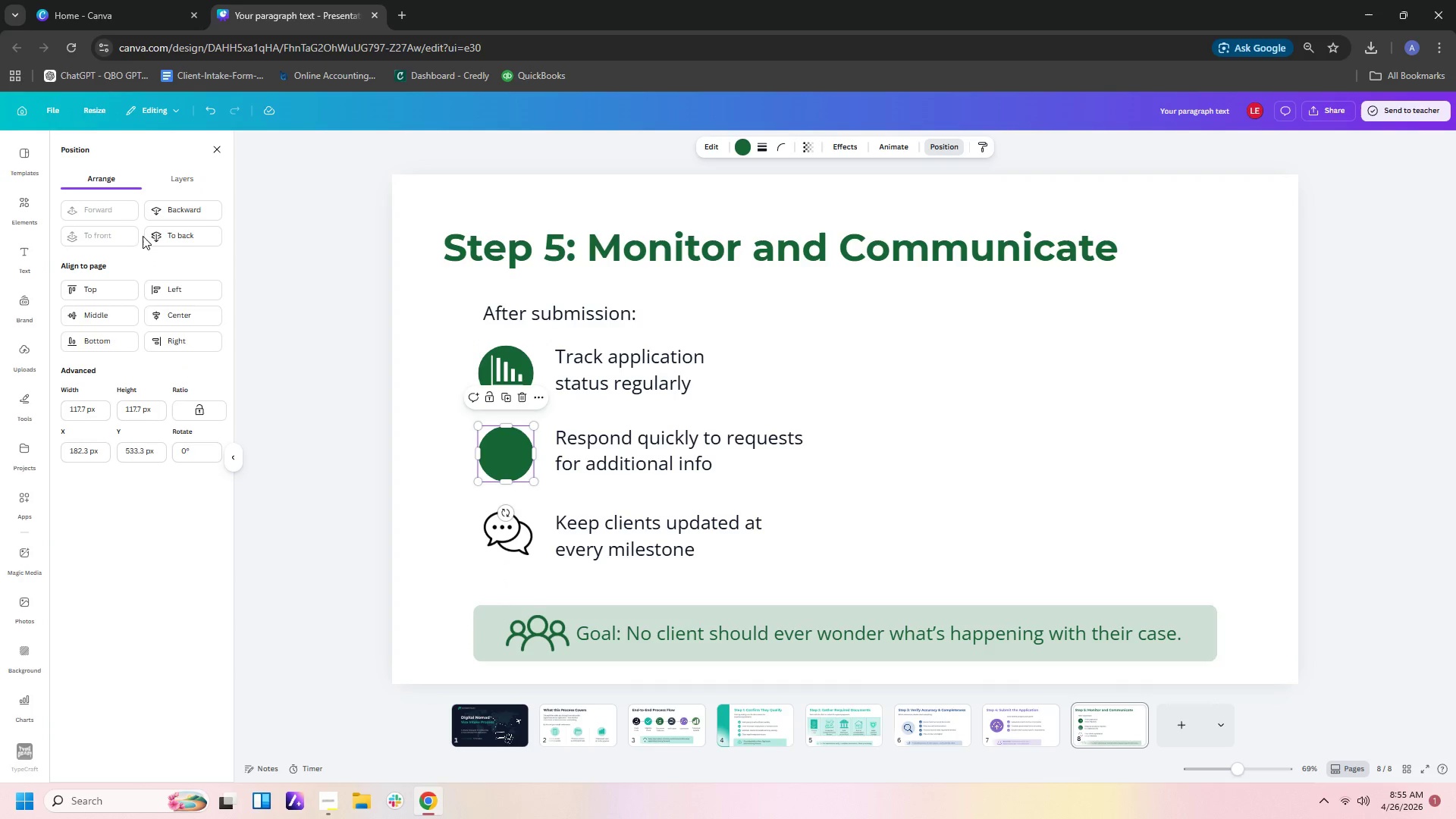 
left_click([162, 234])
 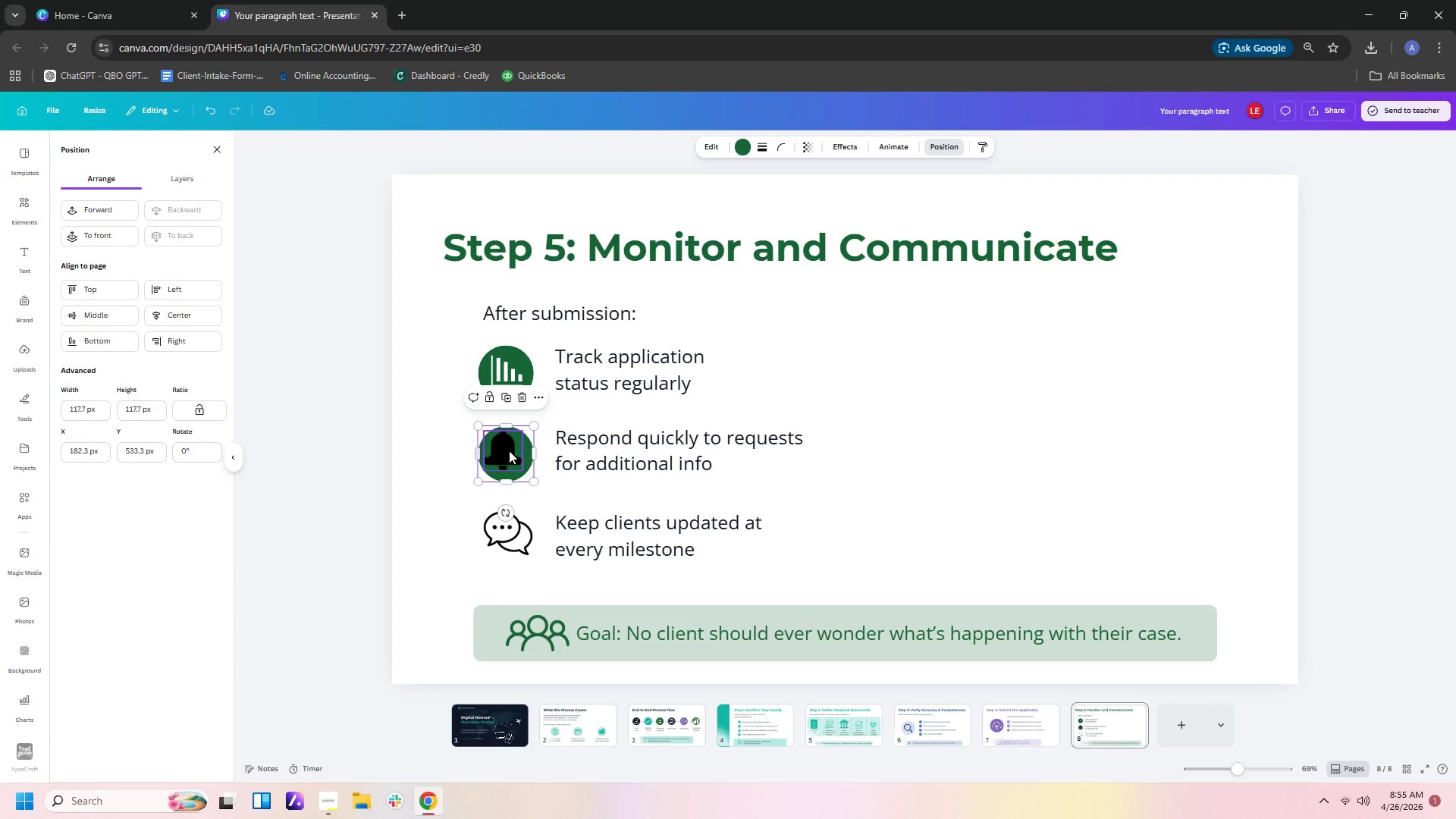 
left_click([511, 450])
 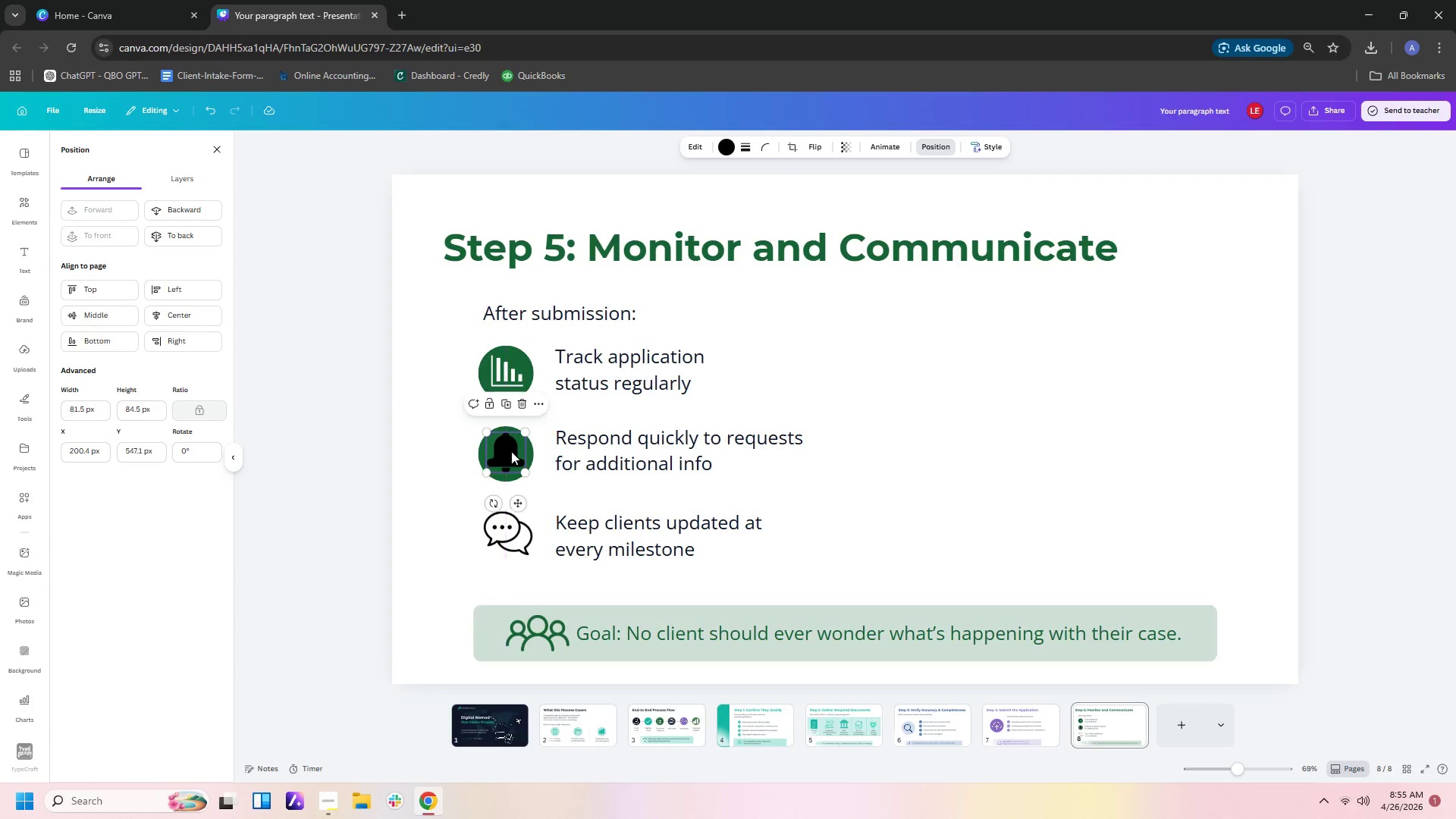 
left_click([727, 151])
 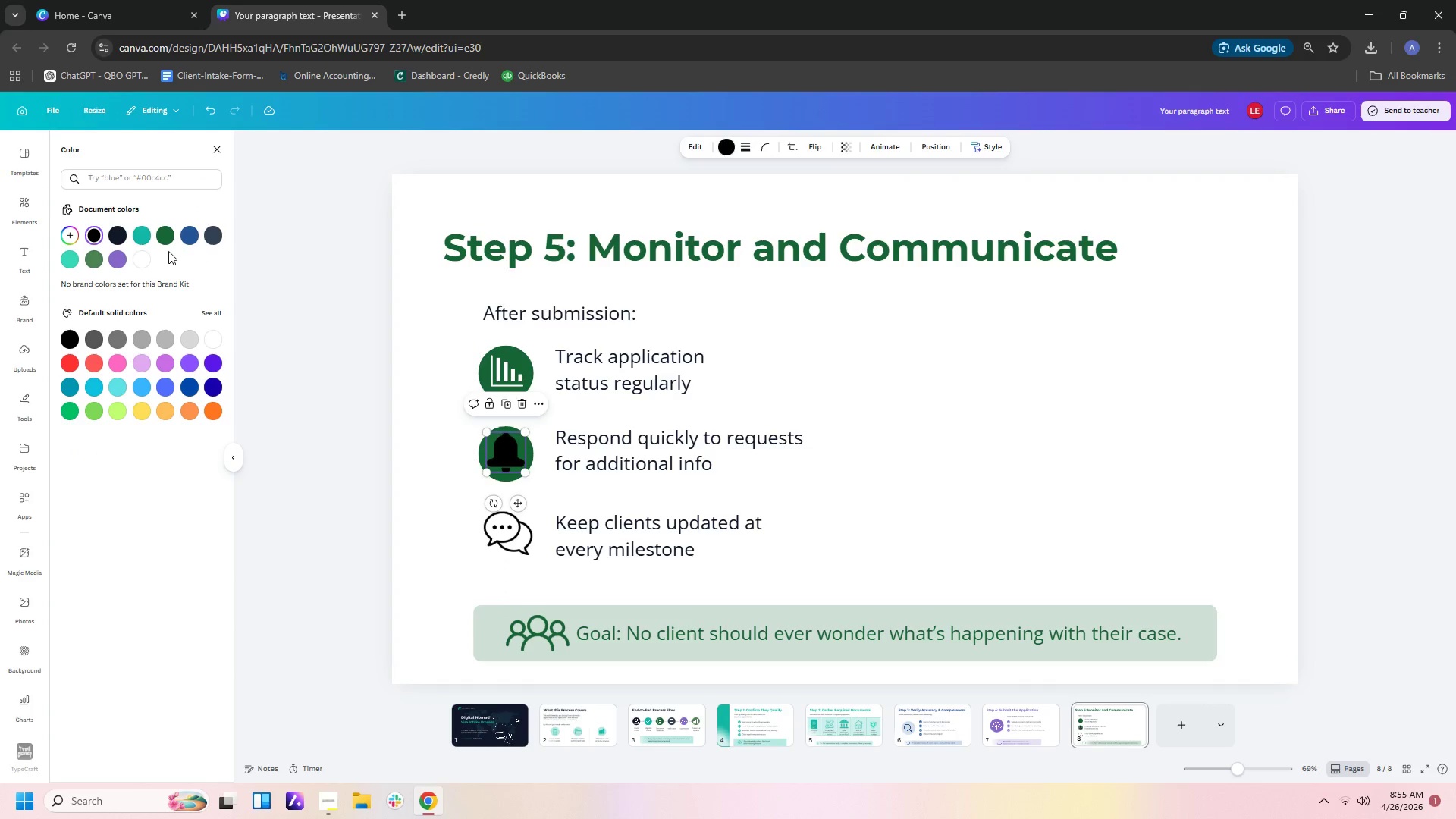 
left_click([133, 259])
 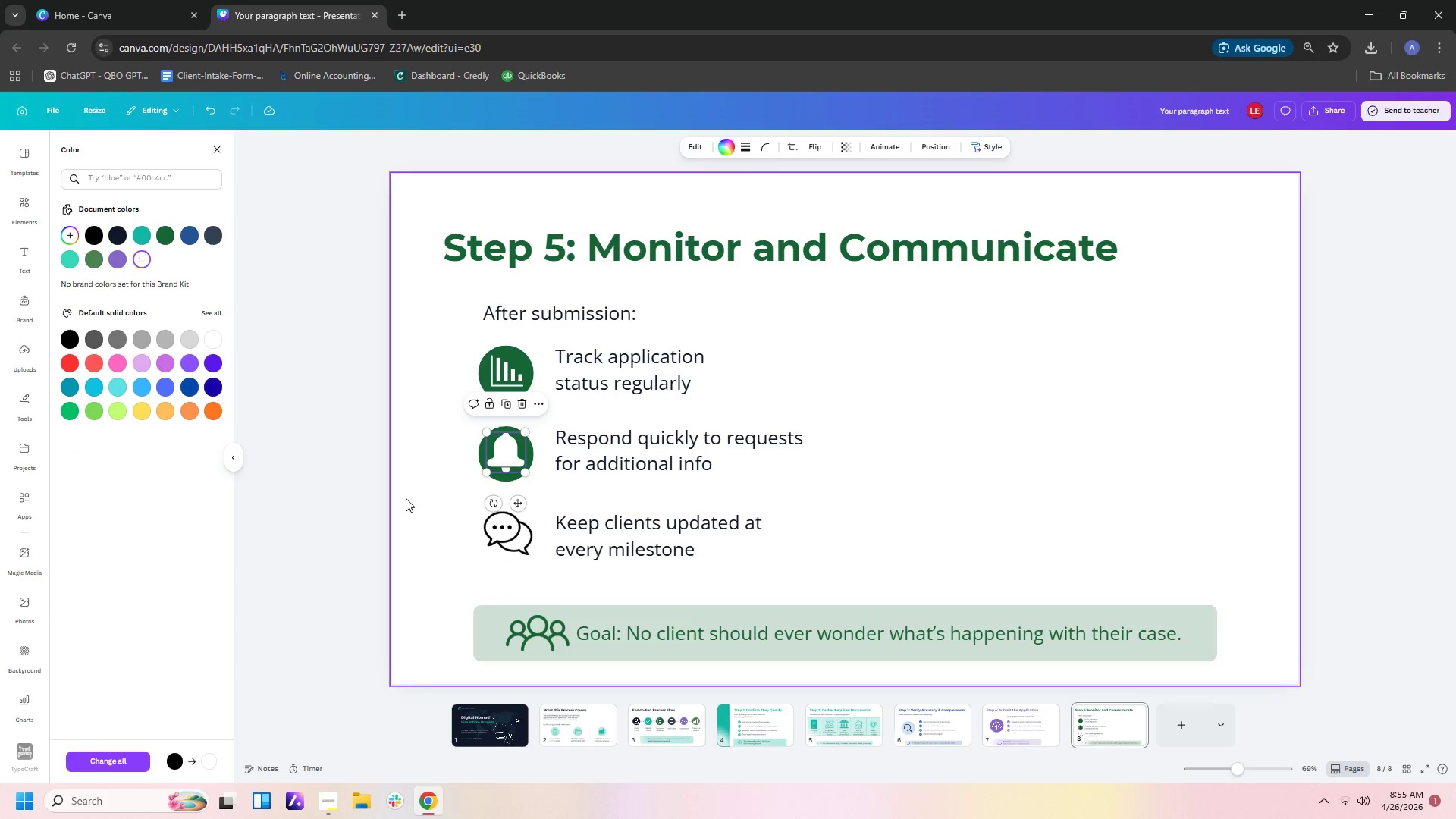 
left_click([400, 502])
 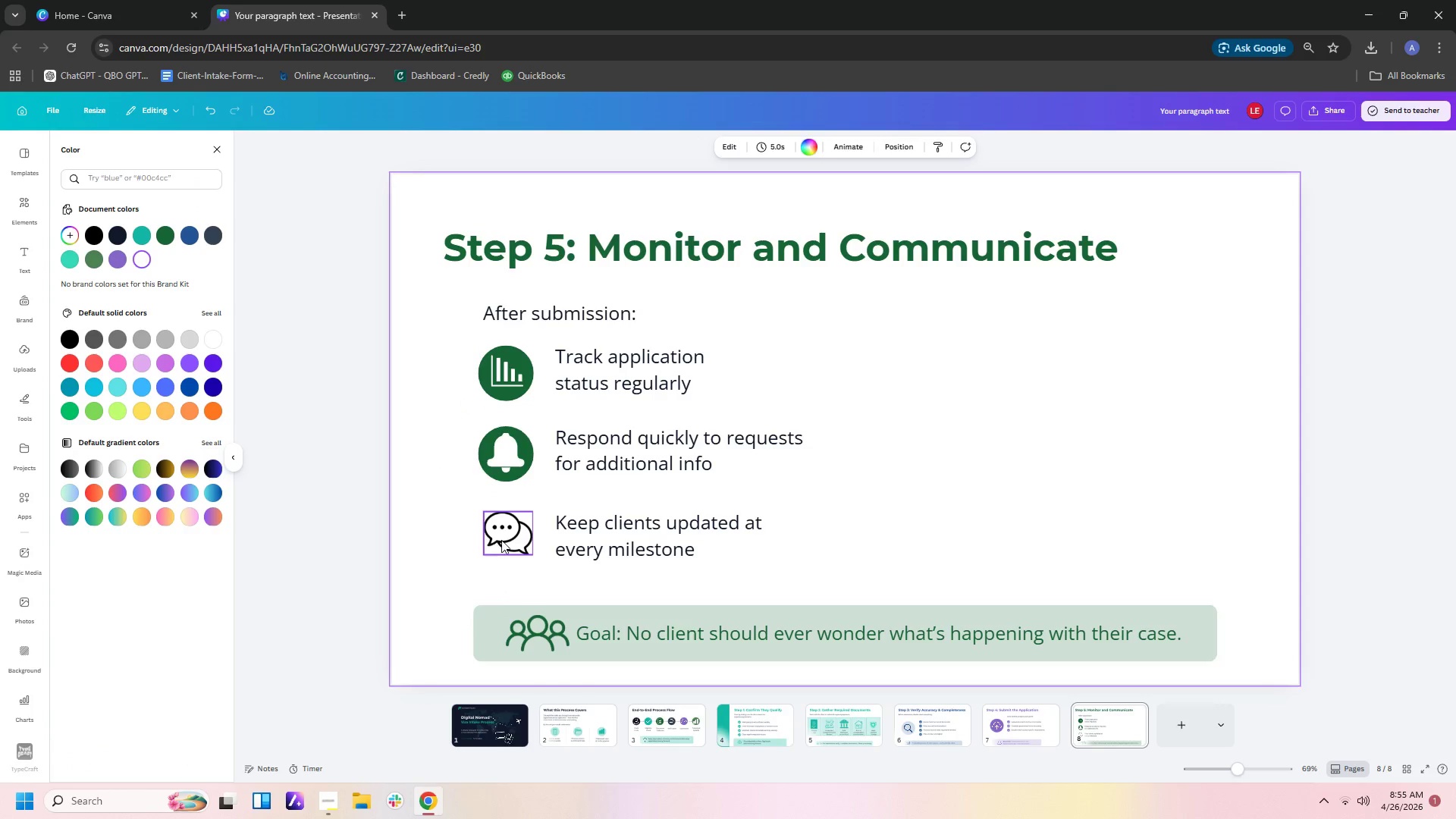 
left_click([501, 540])
 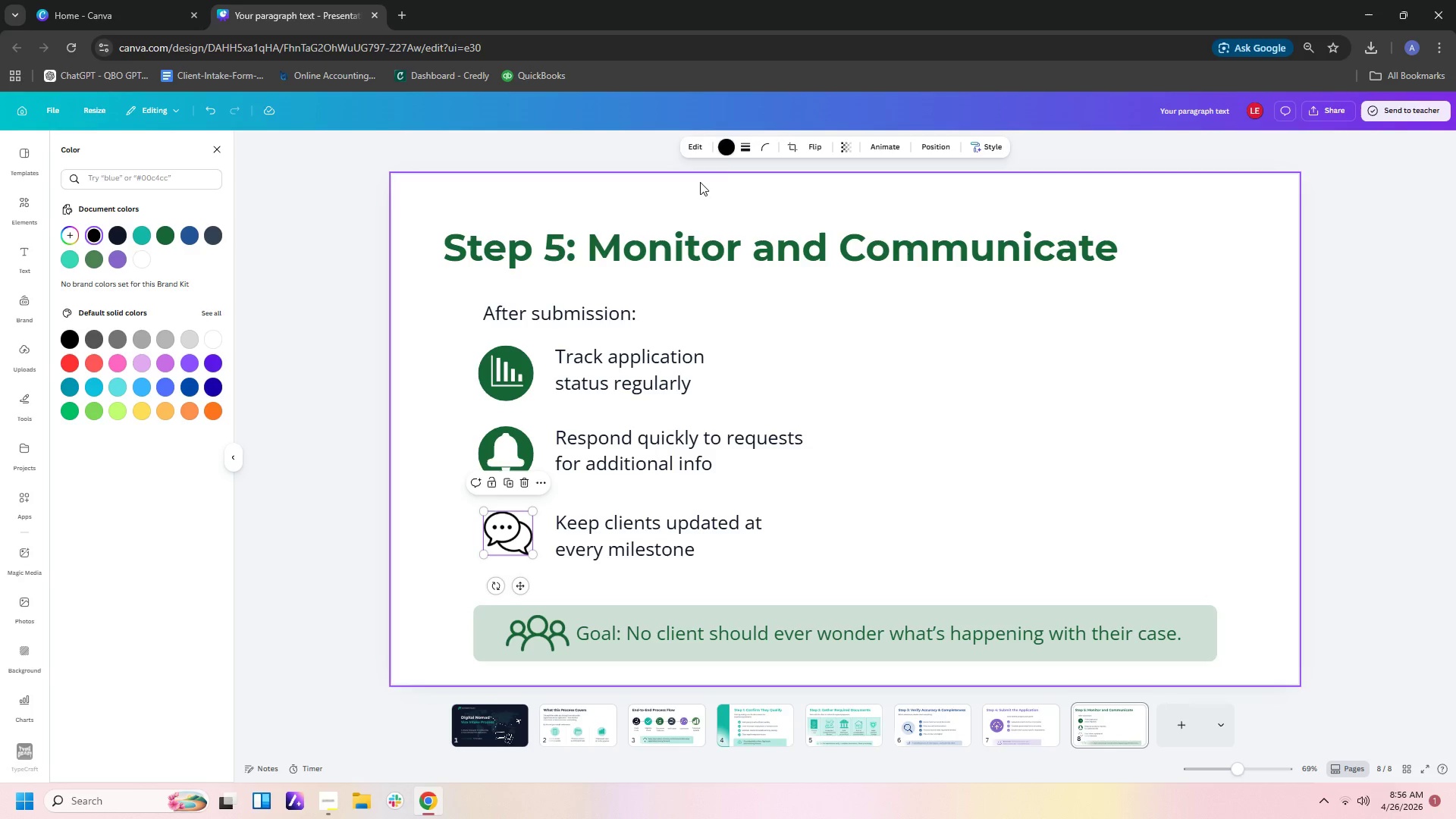 
left_click([733, 151])
 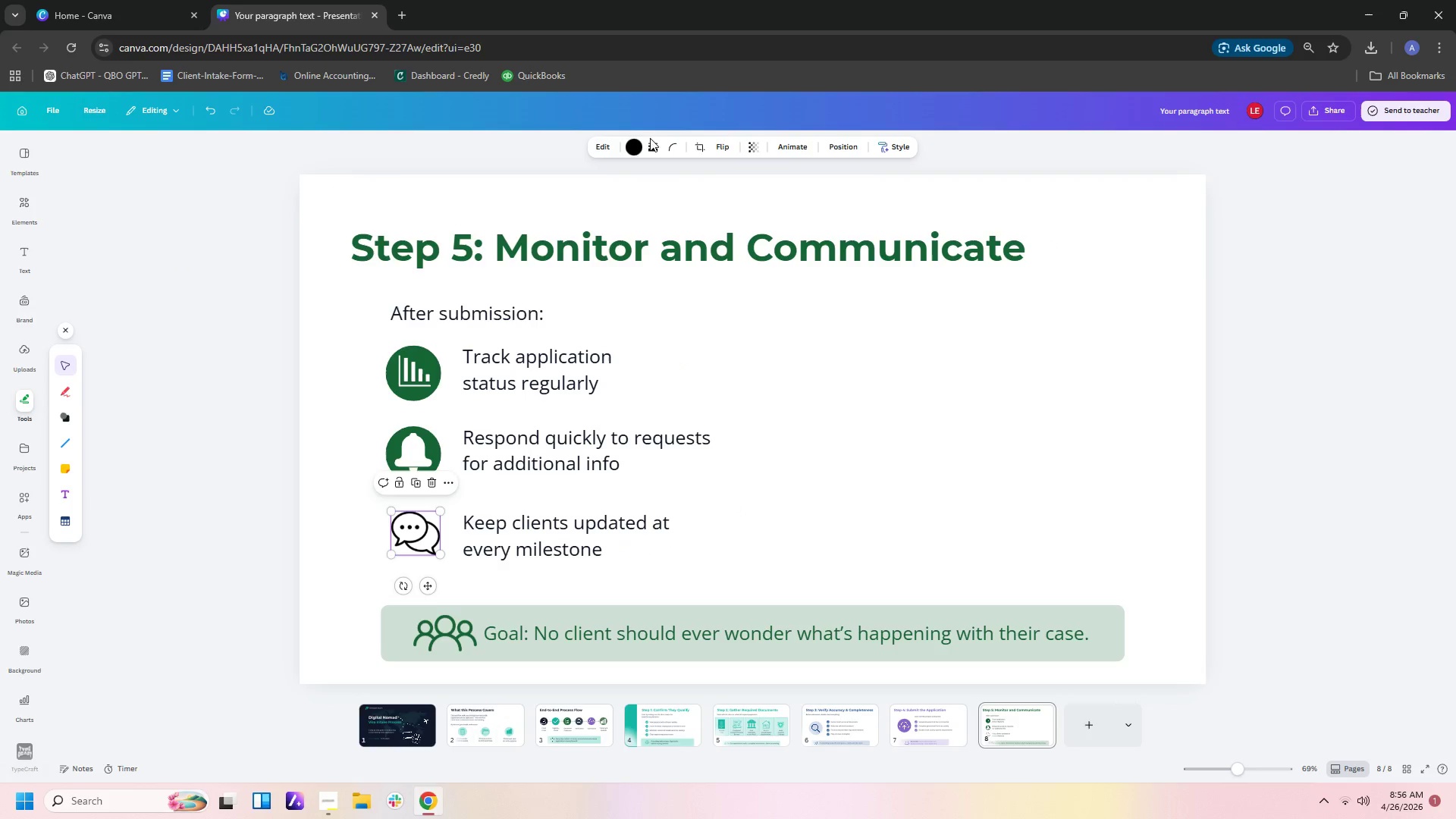 
left_click([640, 146])
 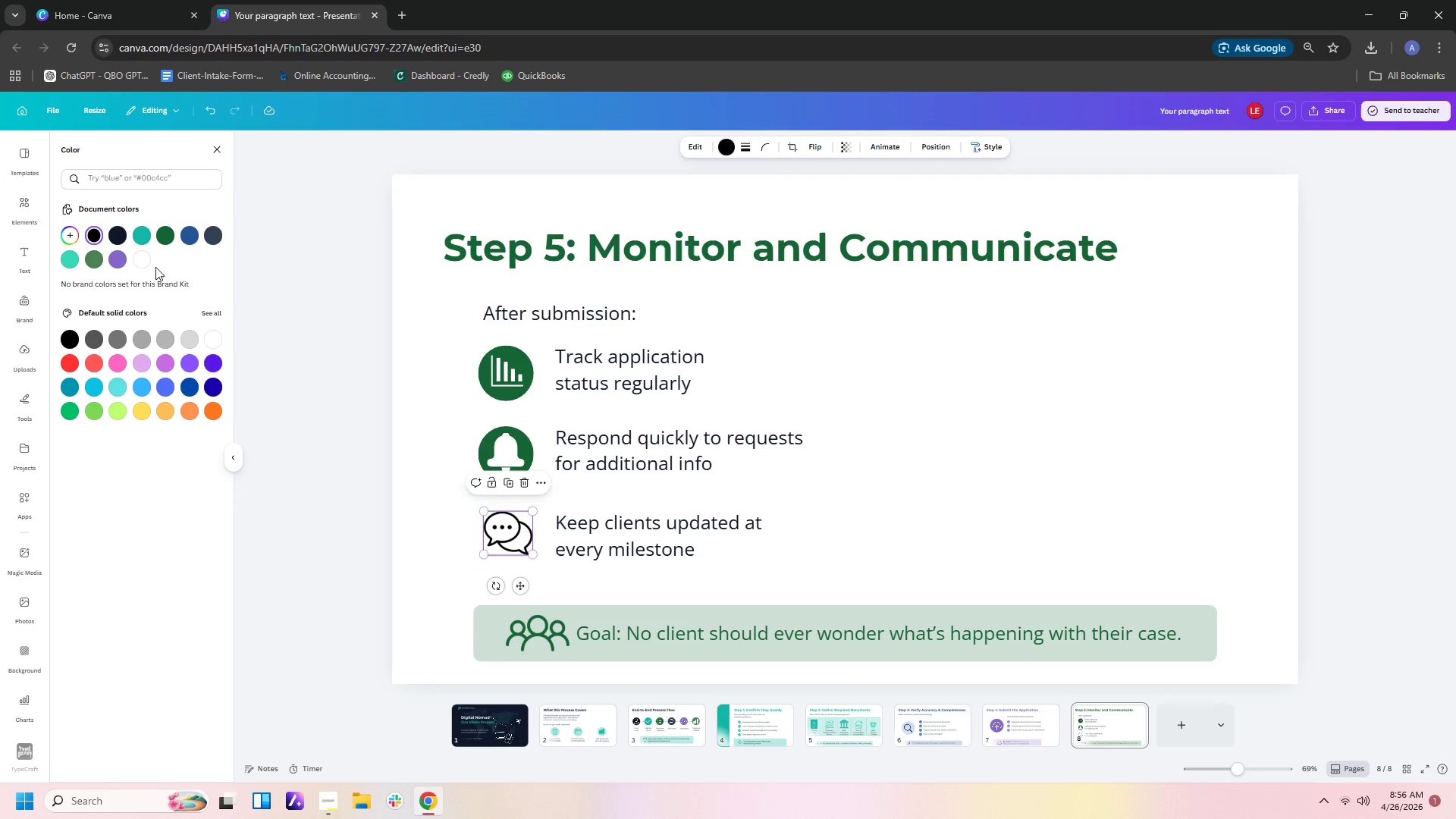 
left_click([143, 262])
 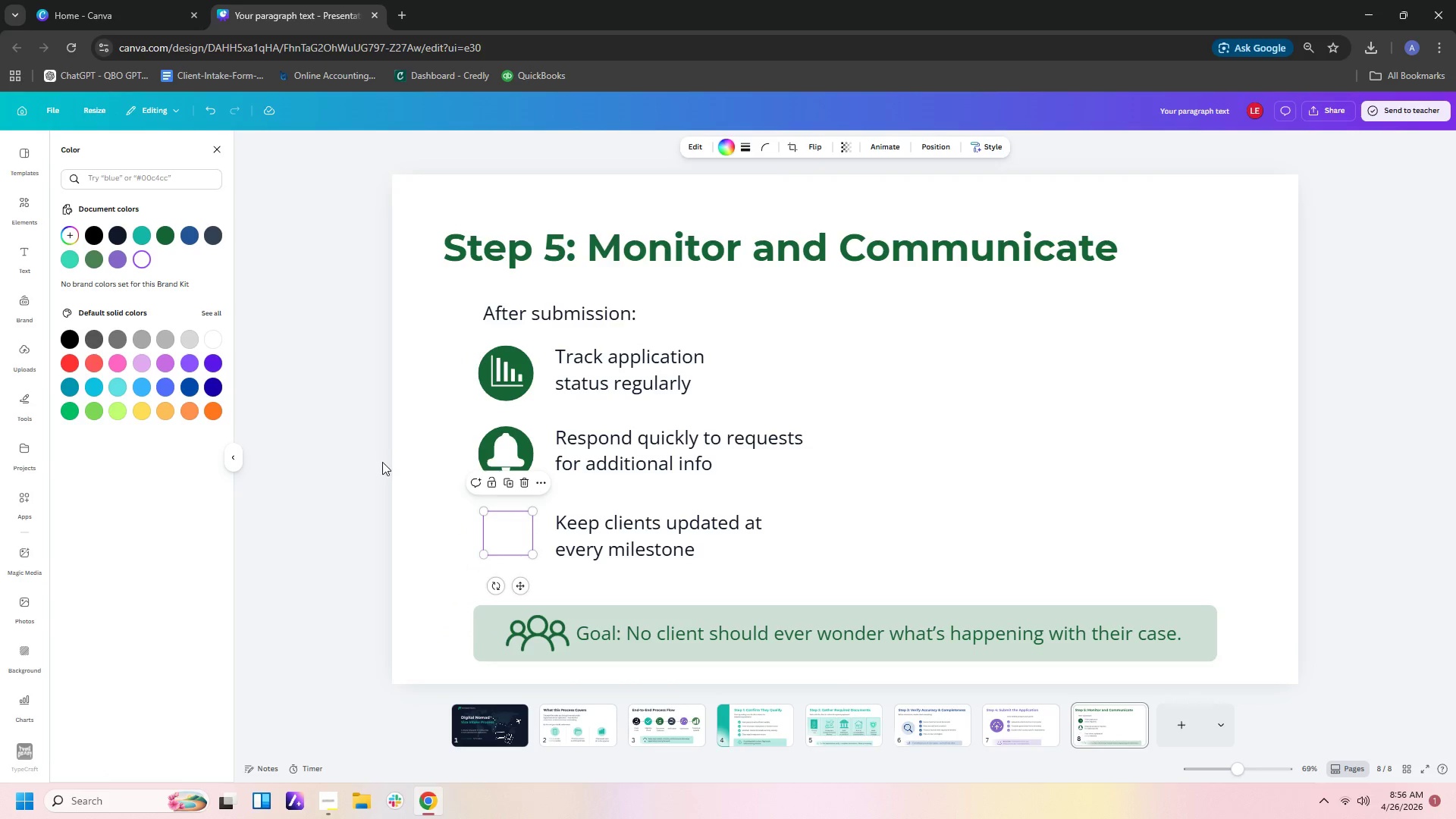 
left_click([459, 462])
 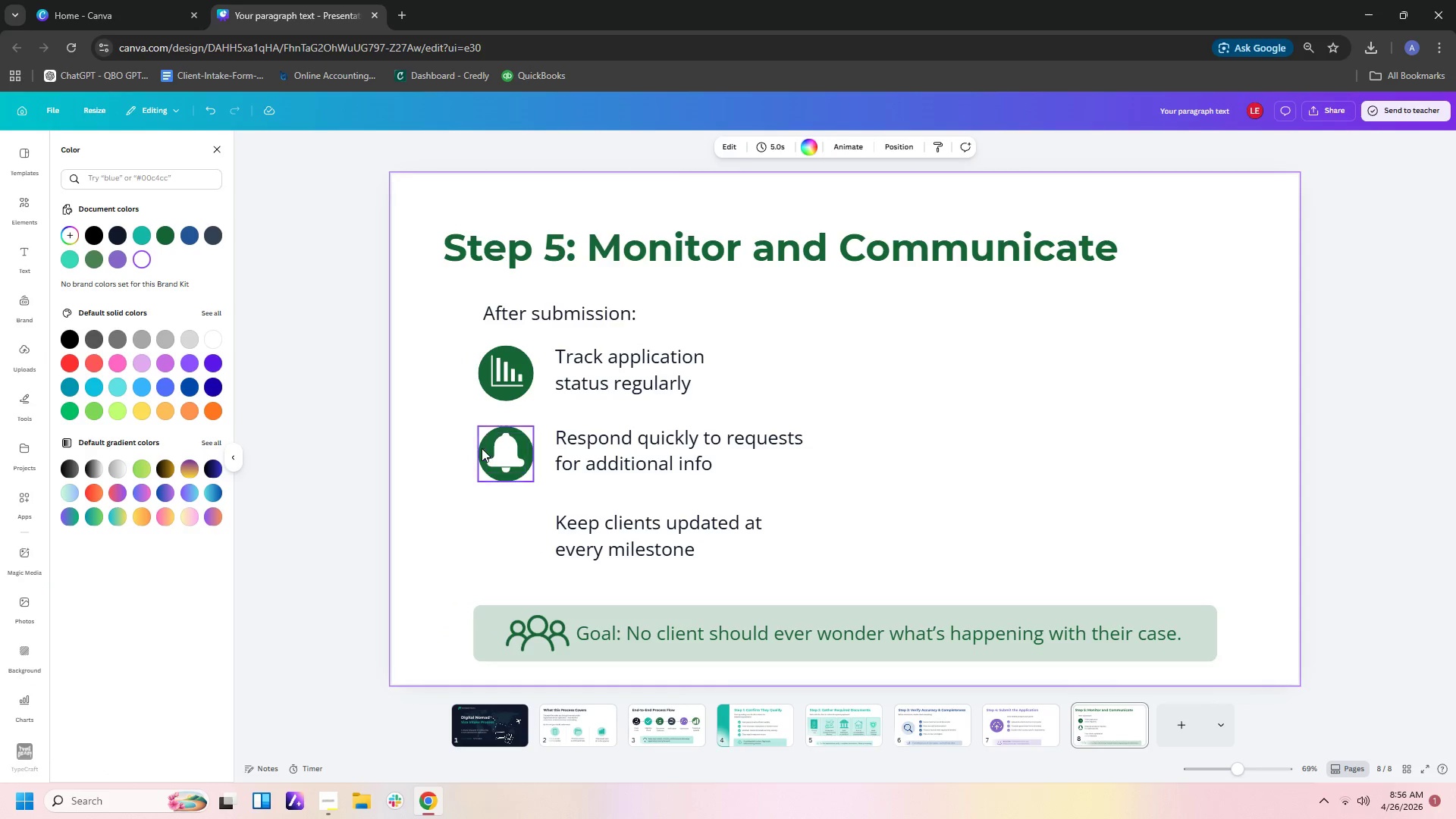 
left_click([482, 448])
 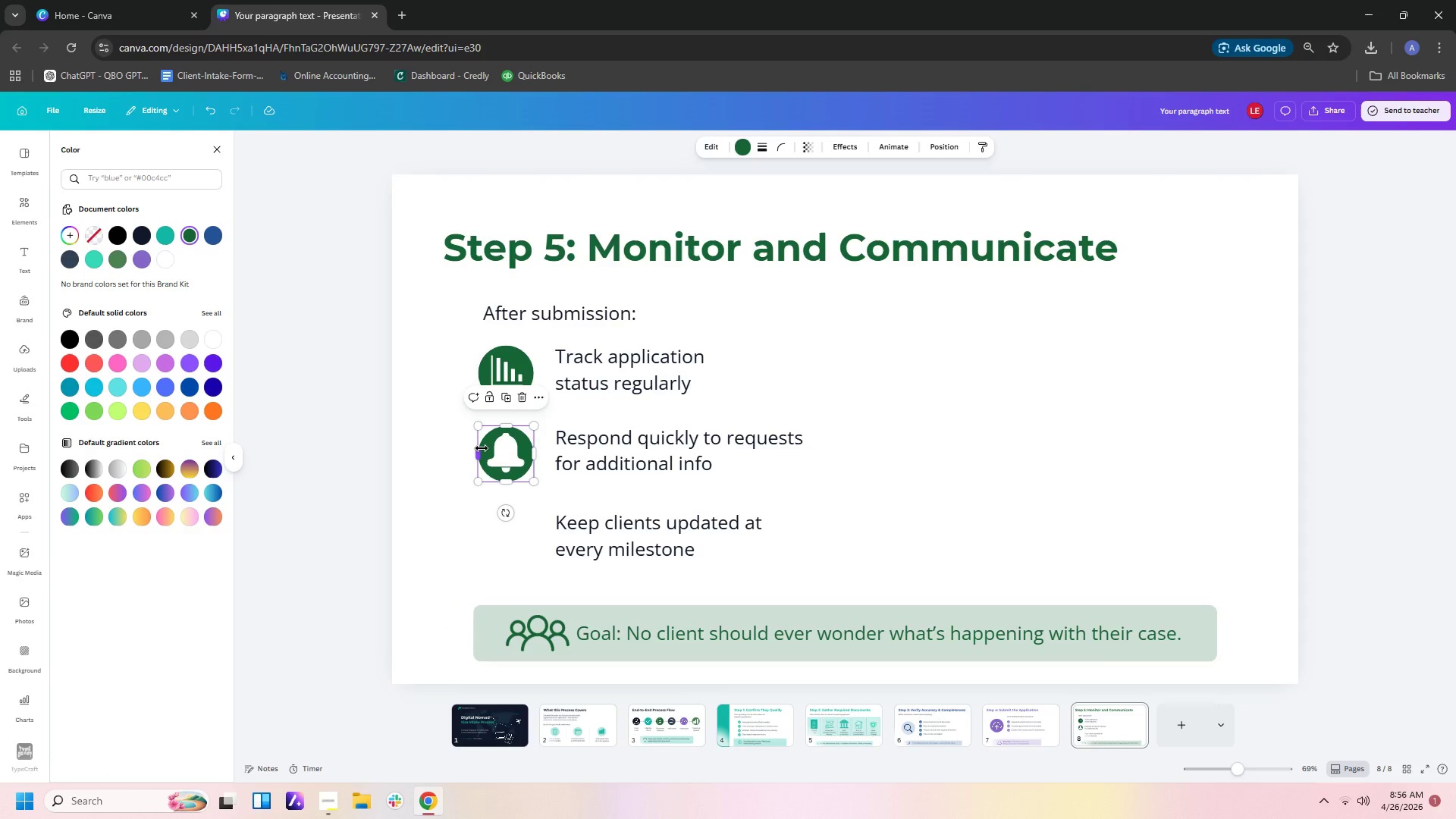 
key(Control+C)
 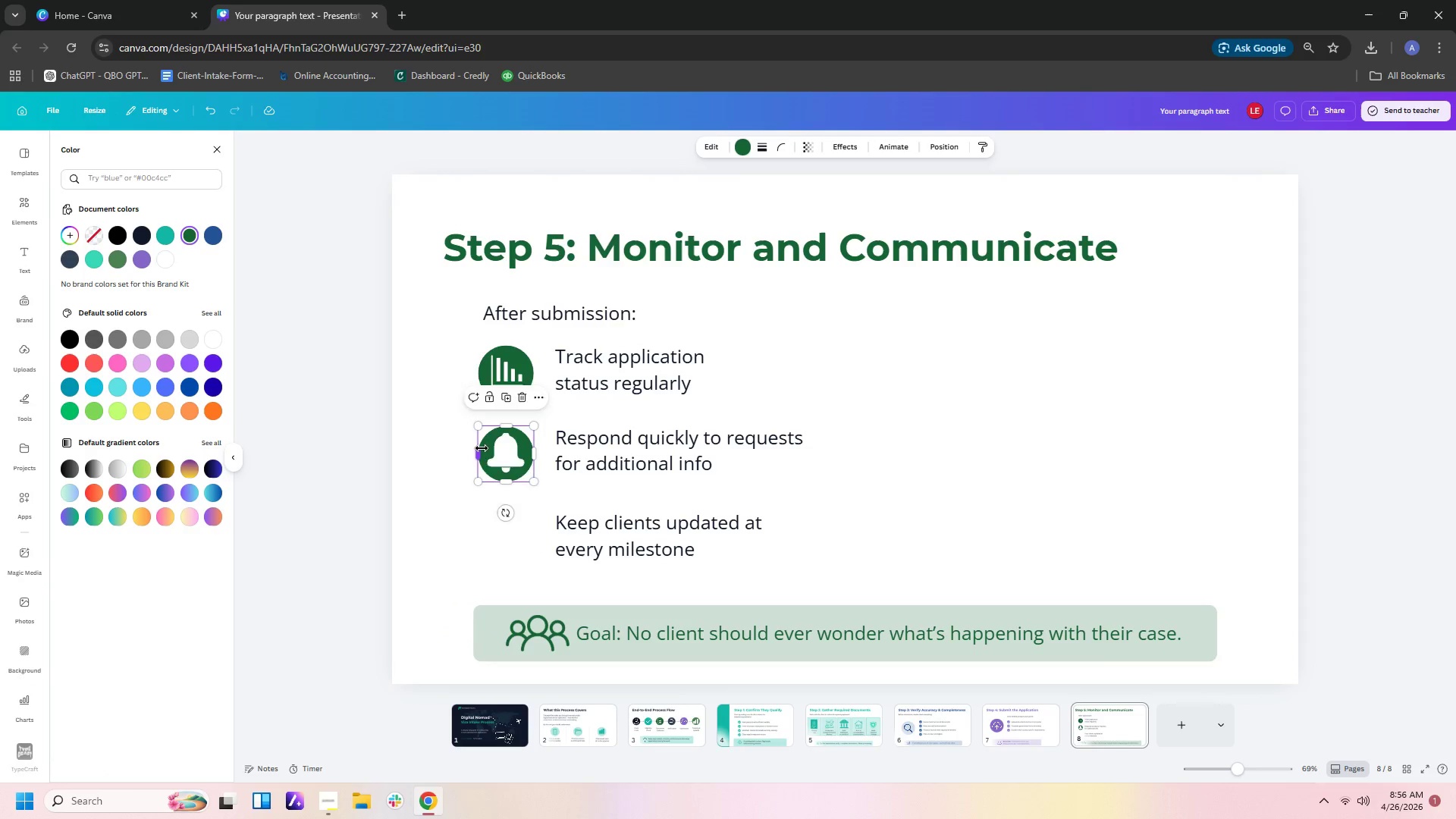 
key(Control+V)
 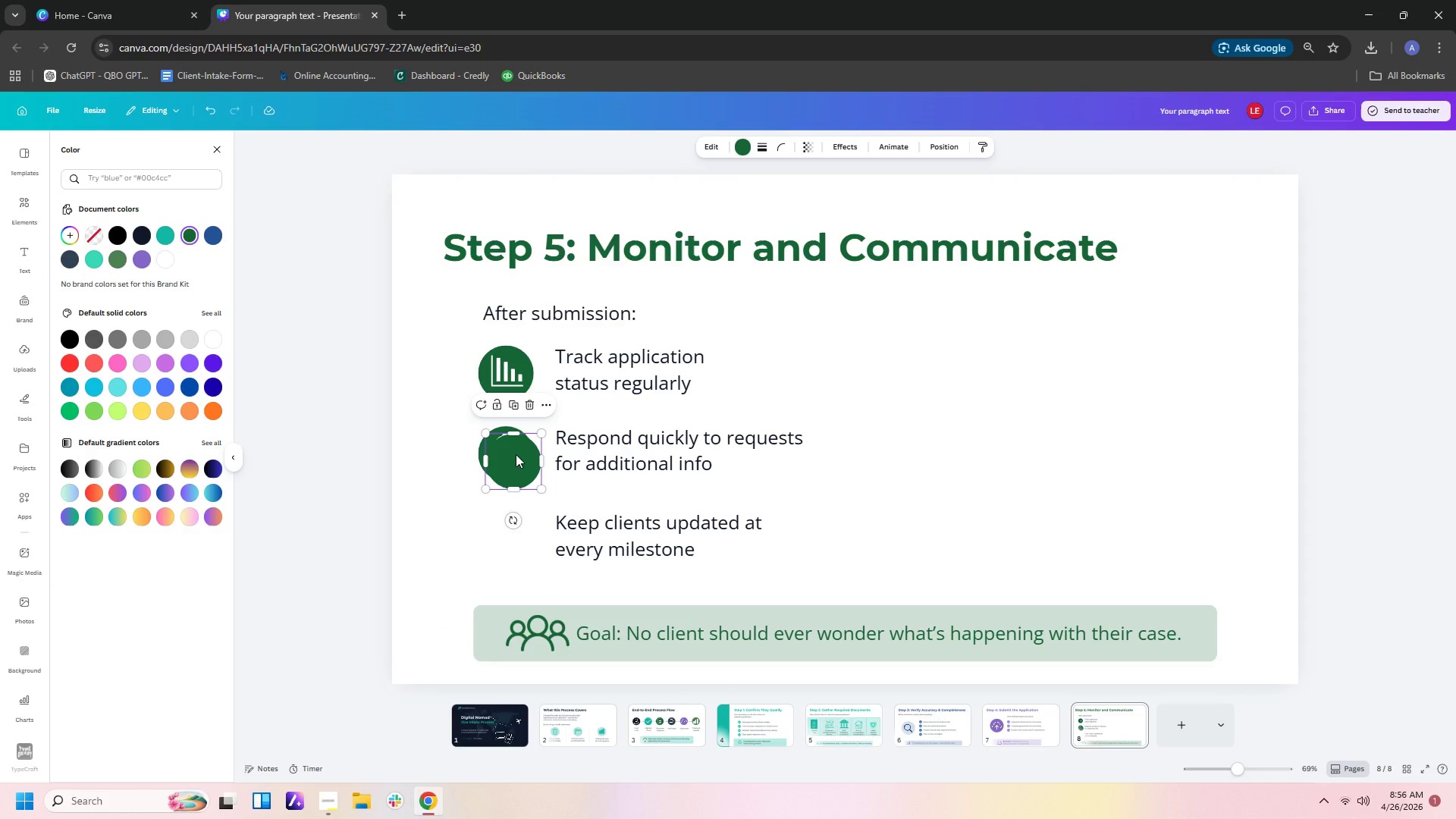 
left_click_drag(start_coordinate=[516, 454], to_coordinate=[512, 532])
 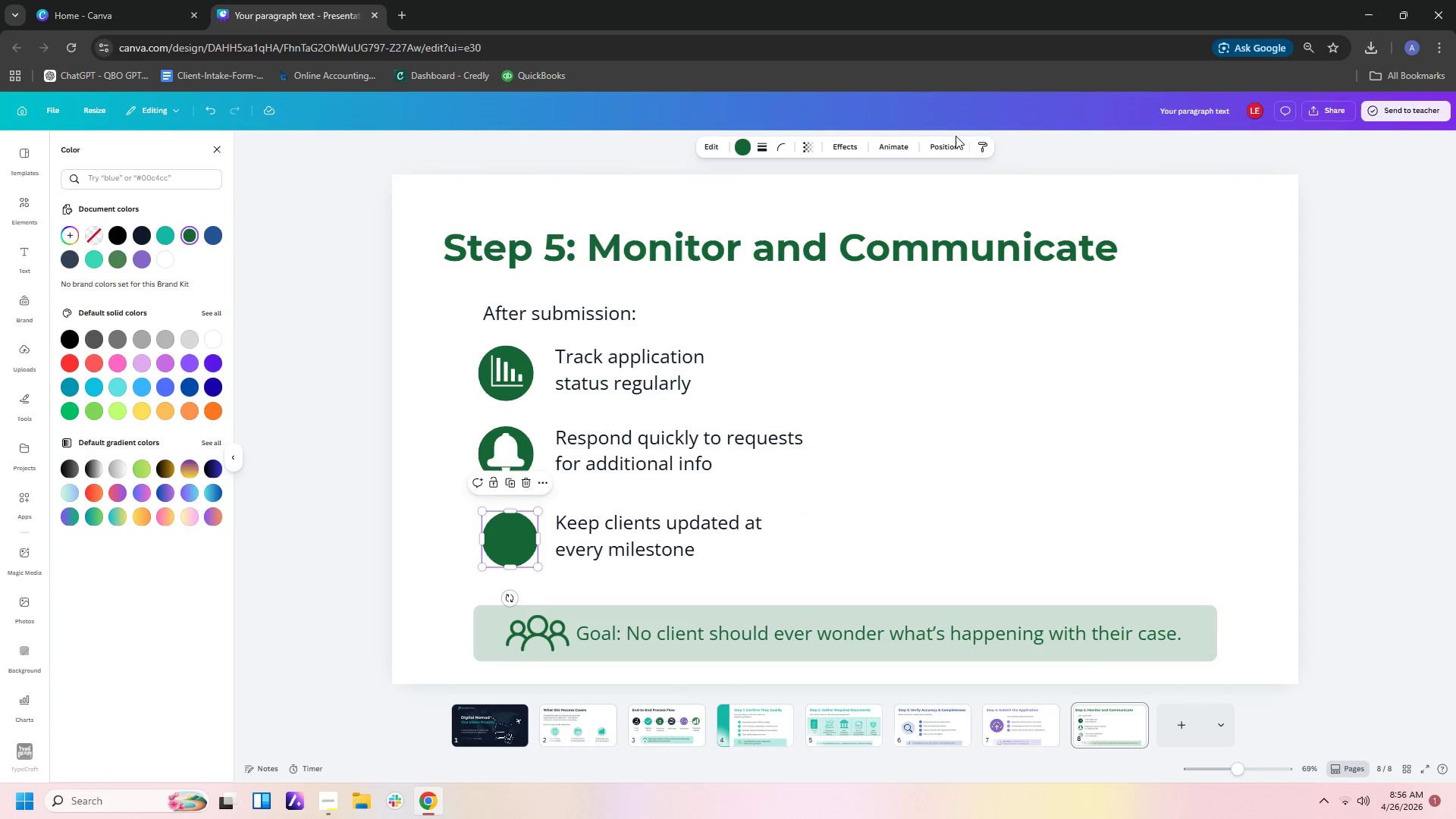 
left_click([943, 151])
 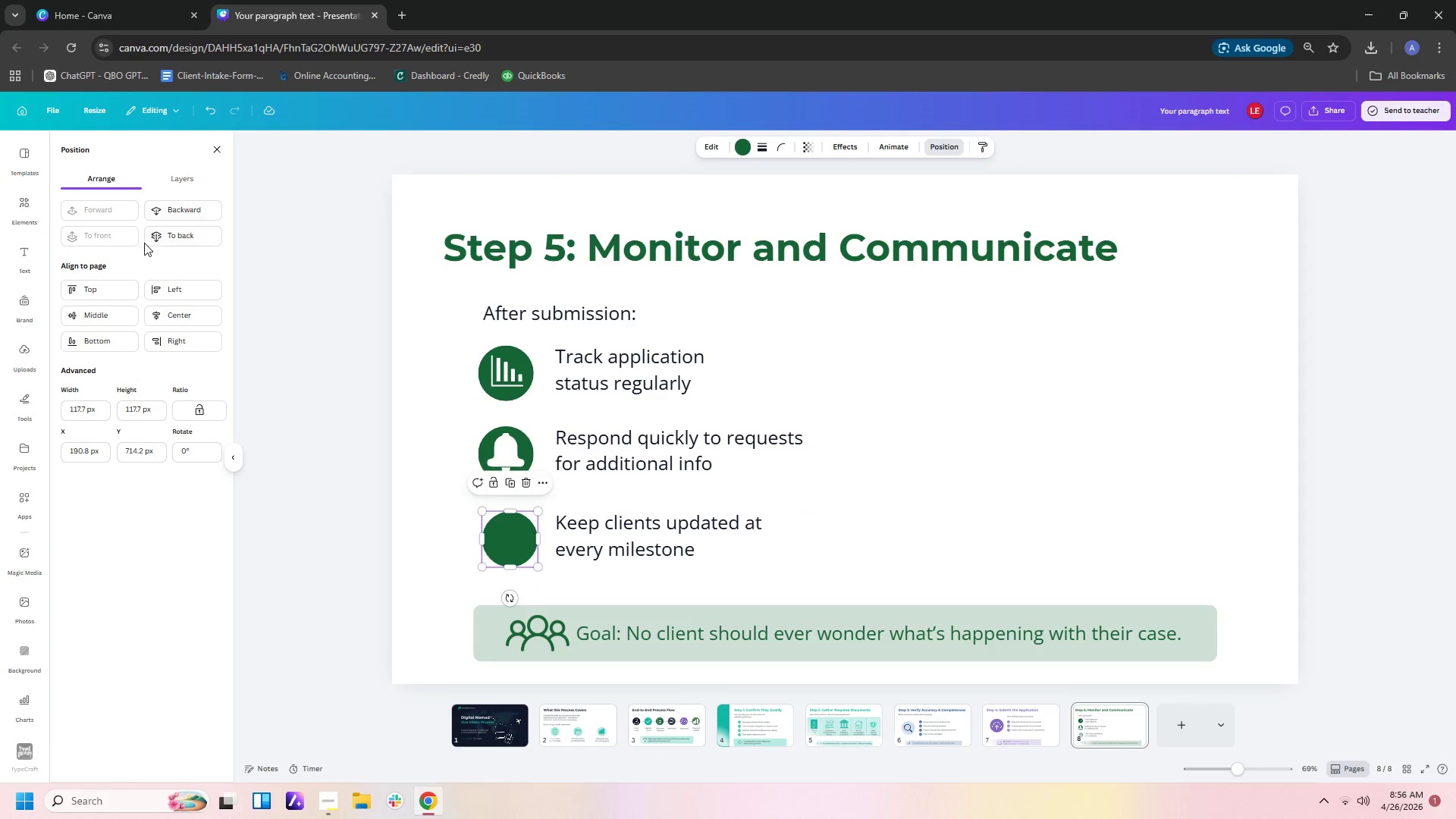 
left_click([177, 235])
 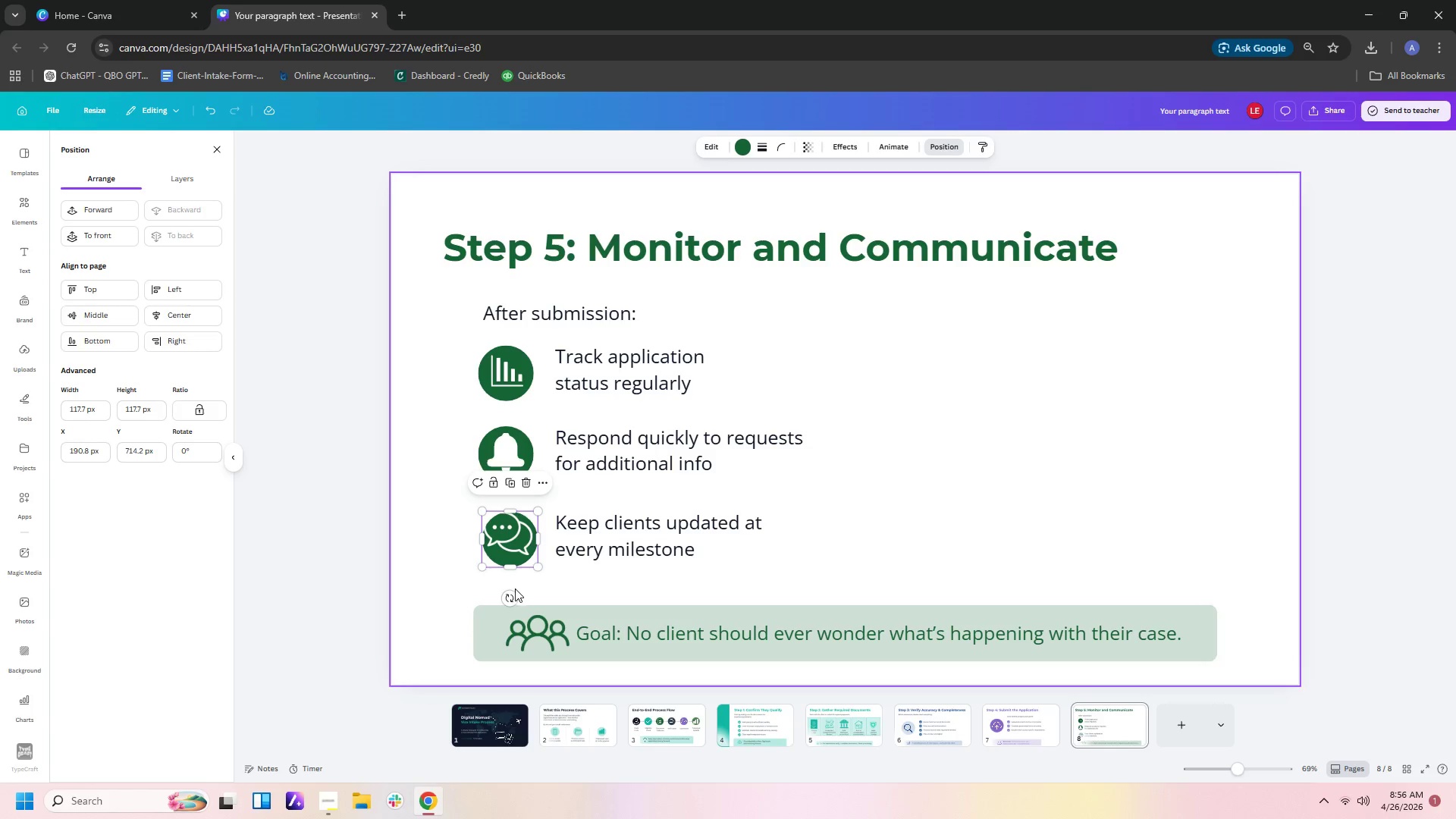 
left_click([509, 594])
 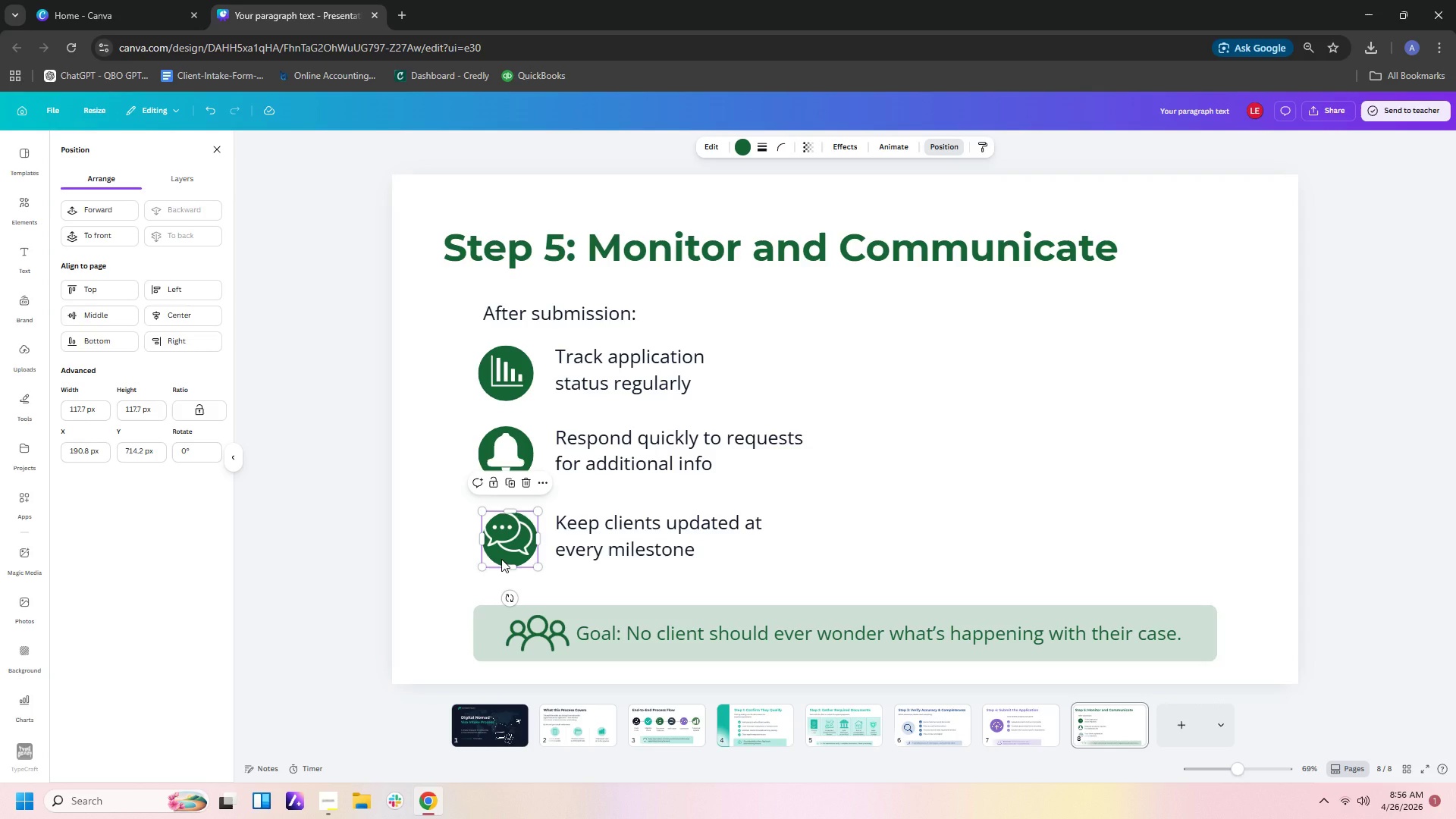 
left_click_drag(start_coordinate=[501, 559], to_coordinate=[500, 554])
 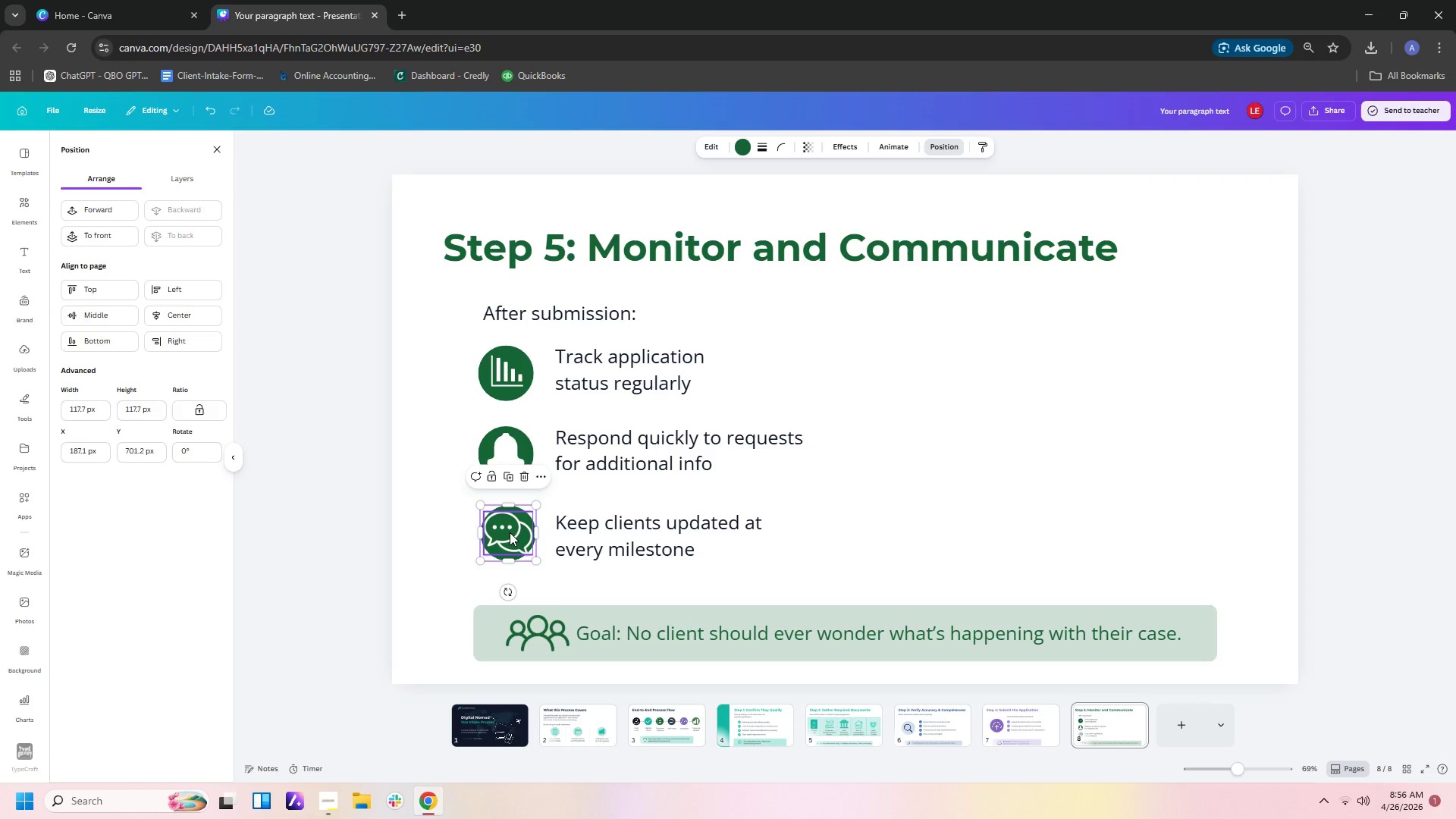 
left_click([507, 531])
 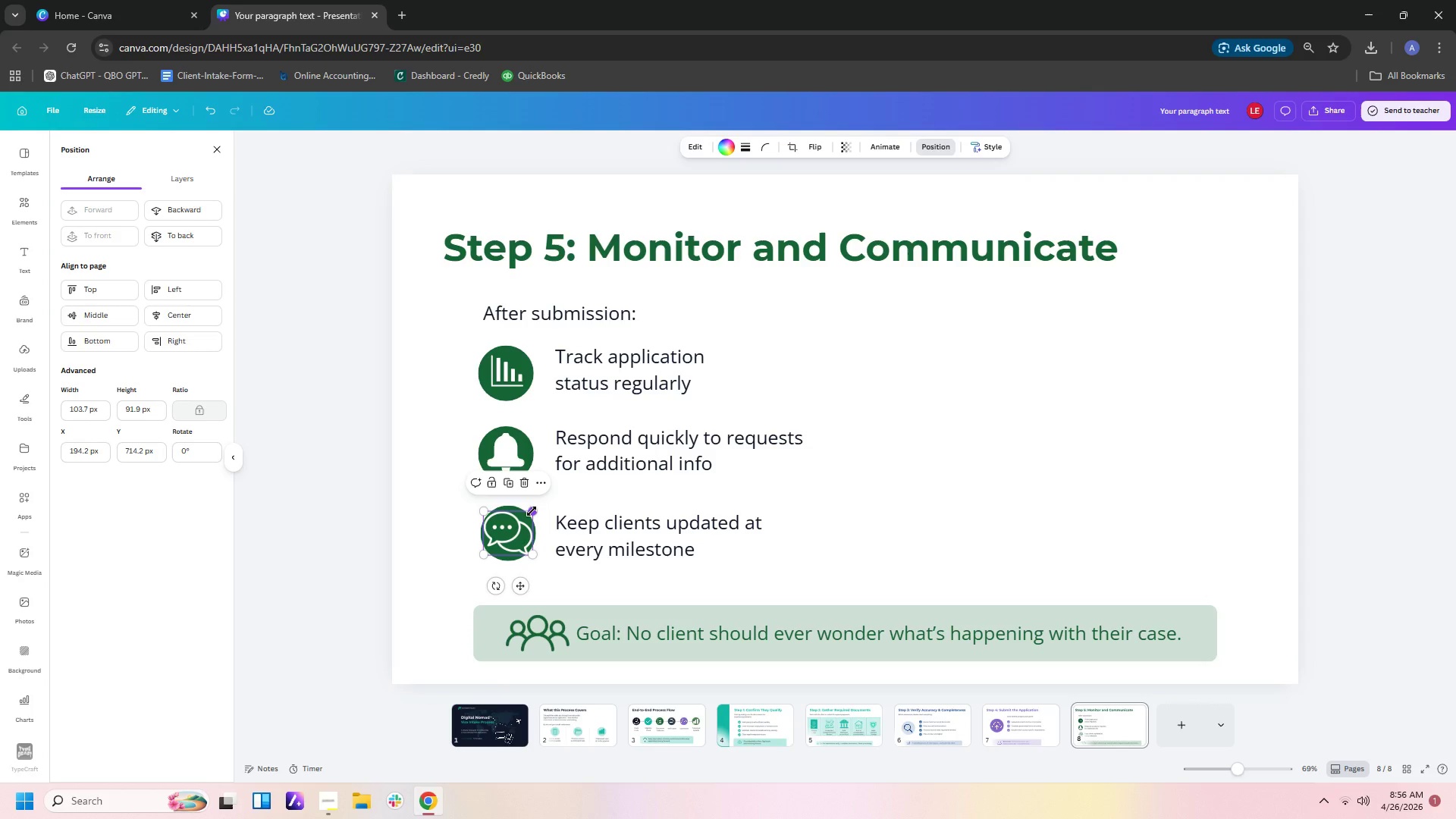 
left_click_drag(start_coordinate=[532, 511], to_coordinate=[526, 519])
 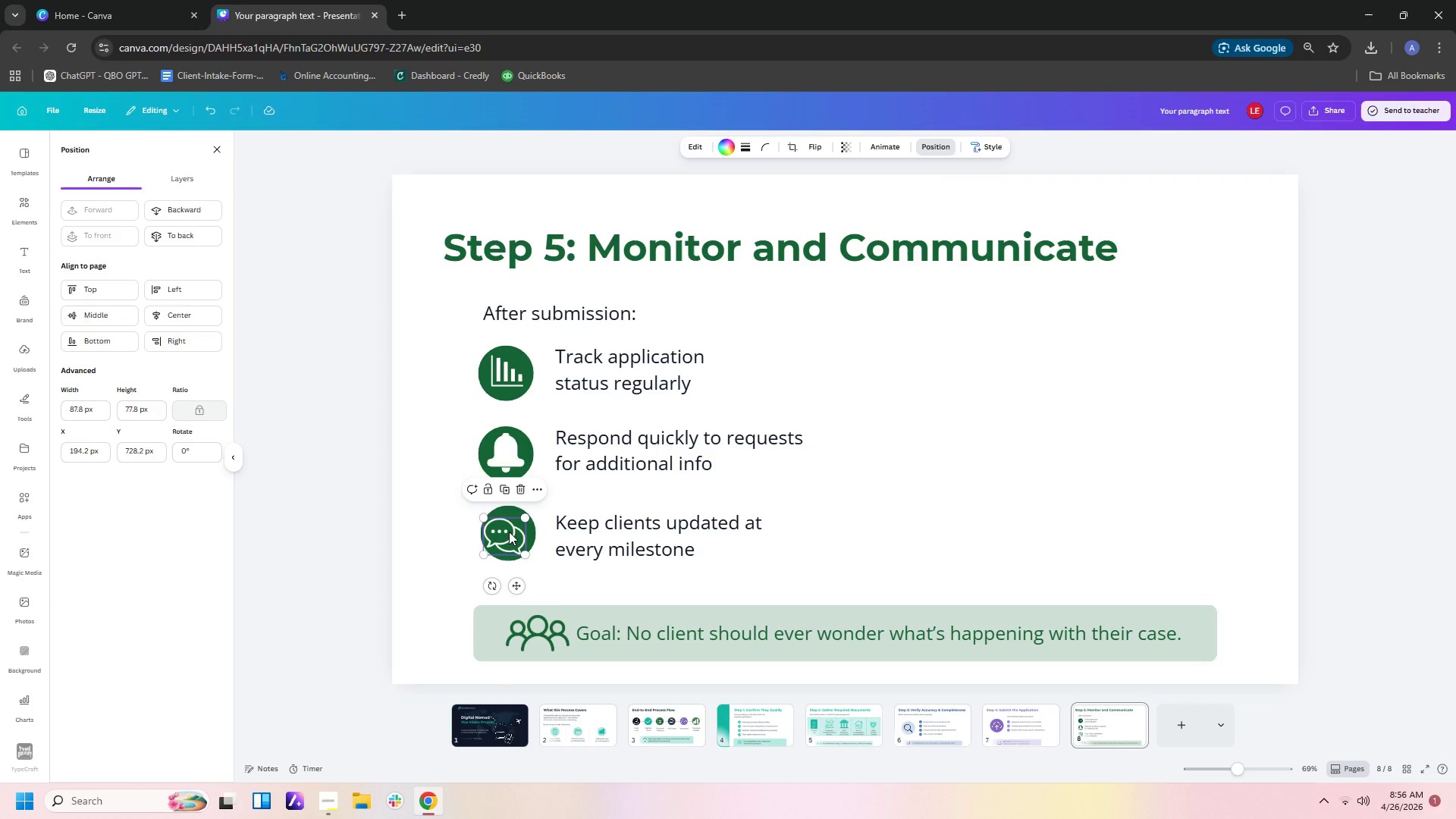 
left_click_drag(start_coordinate=[509, 532], to_coordinate=[514, 529])
 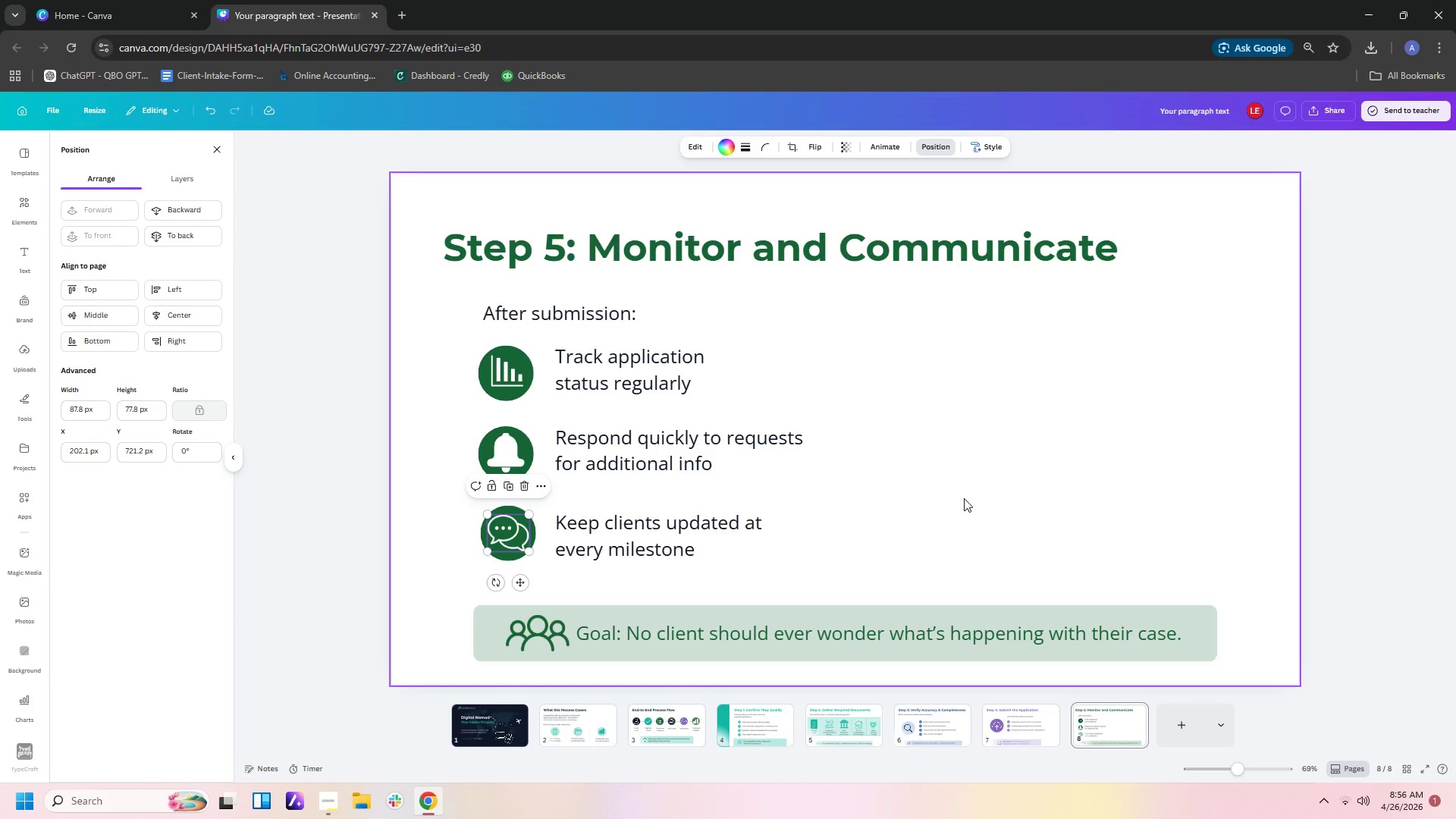 
left_click([1003, 447])
 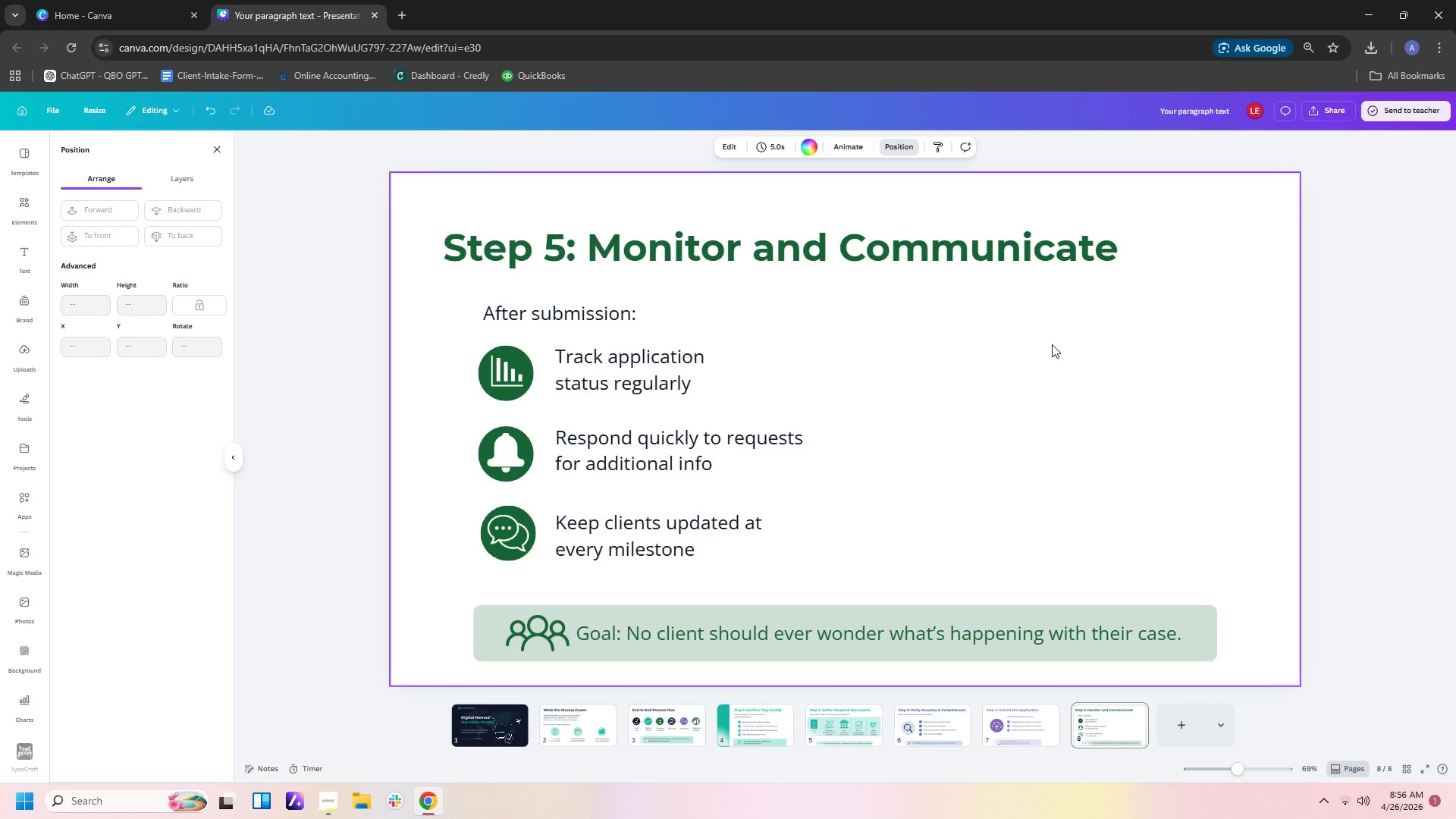 
wait(22.28)
 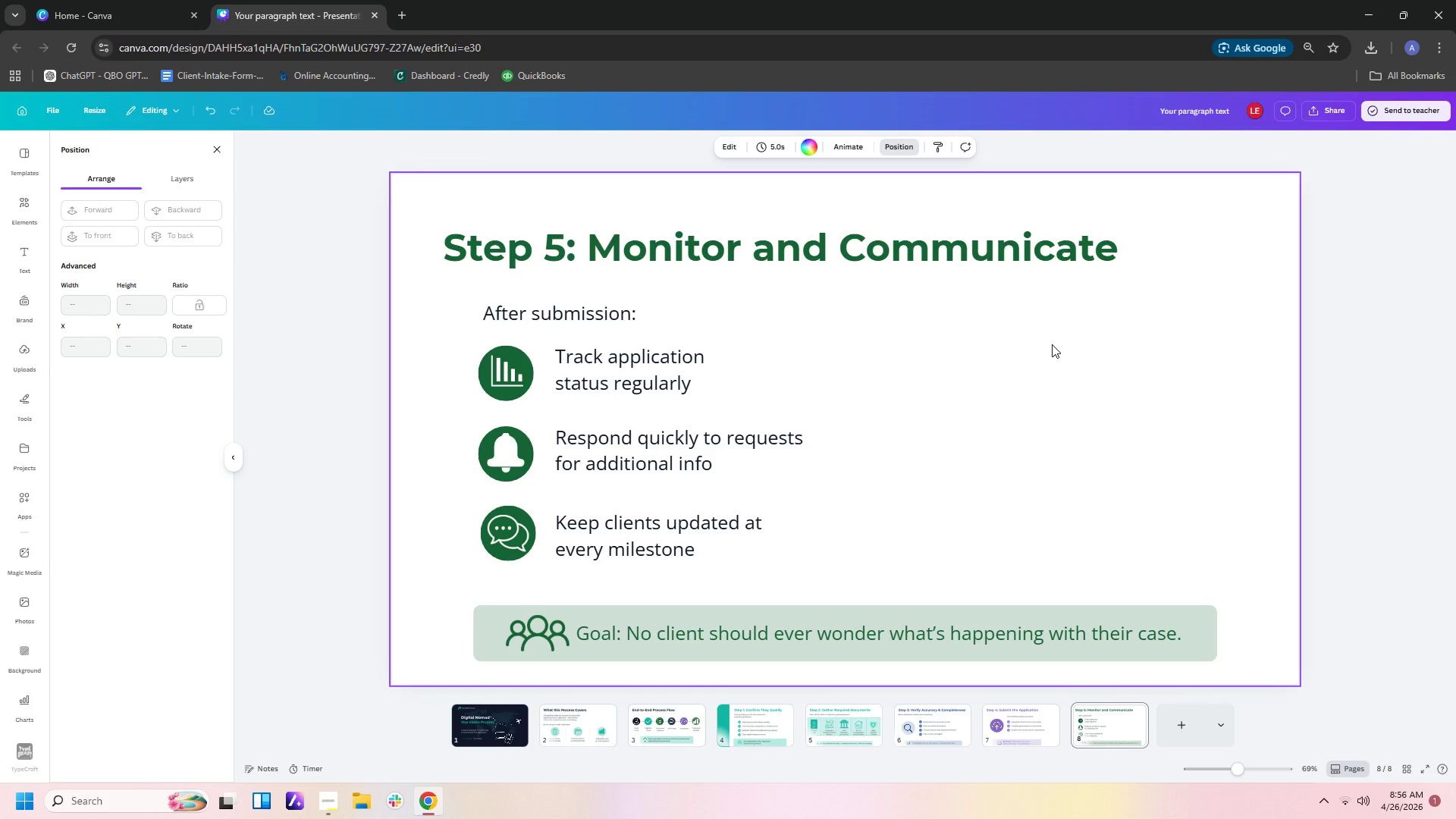 
left_click([1117, 628])
 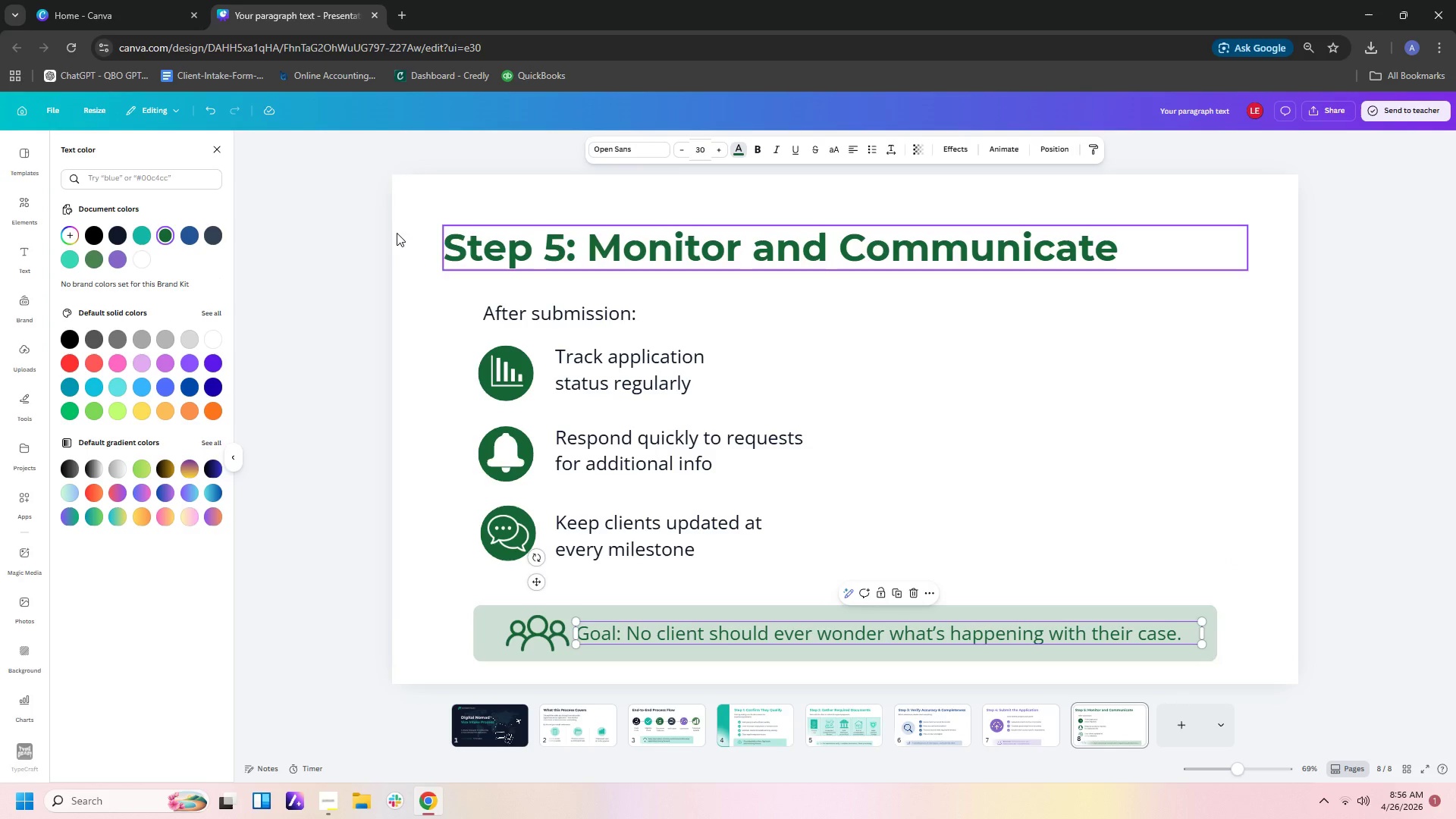 
left_click([214, 241])
 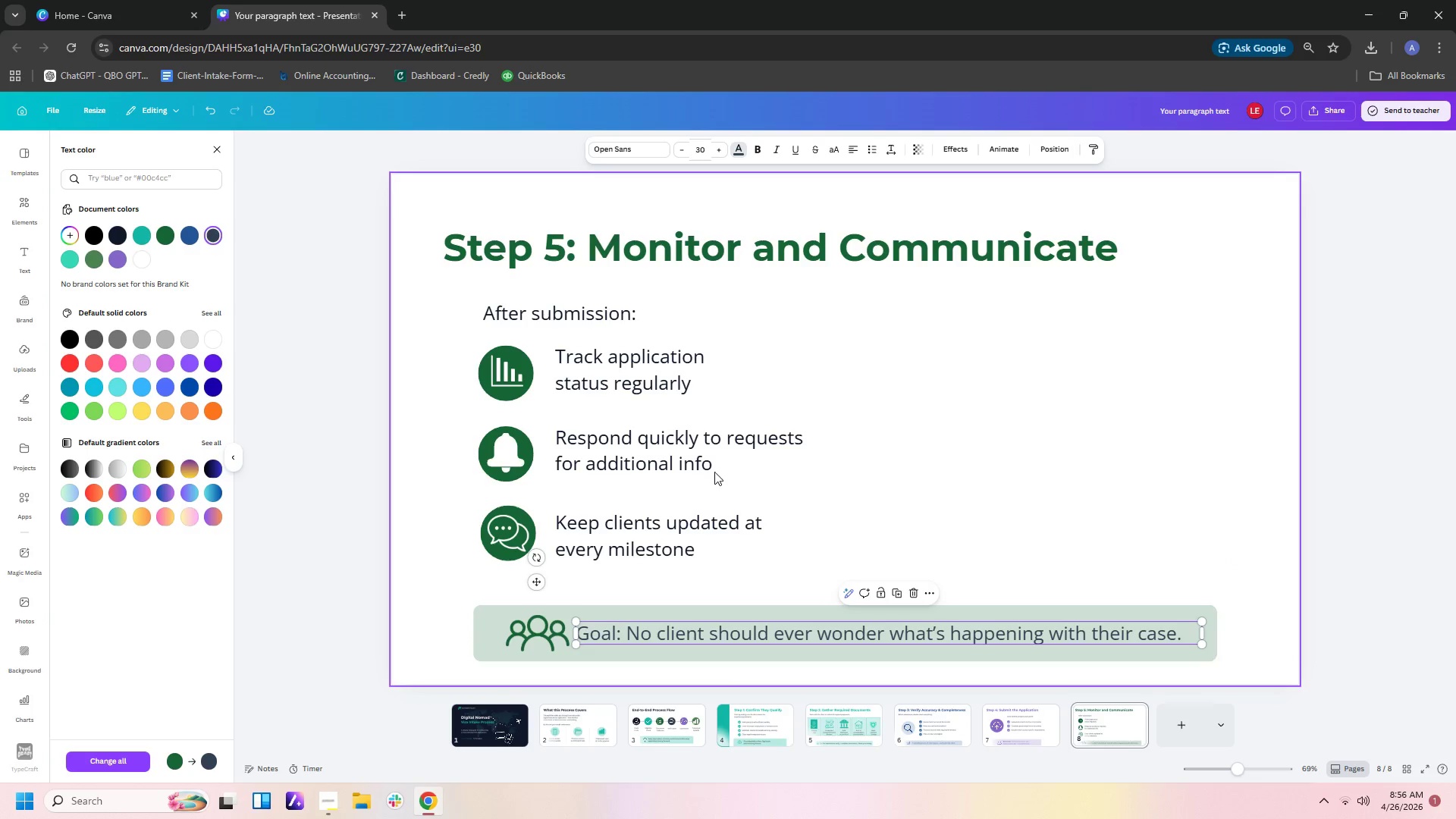 
wait(5.8)
 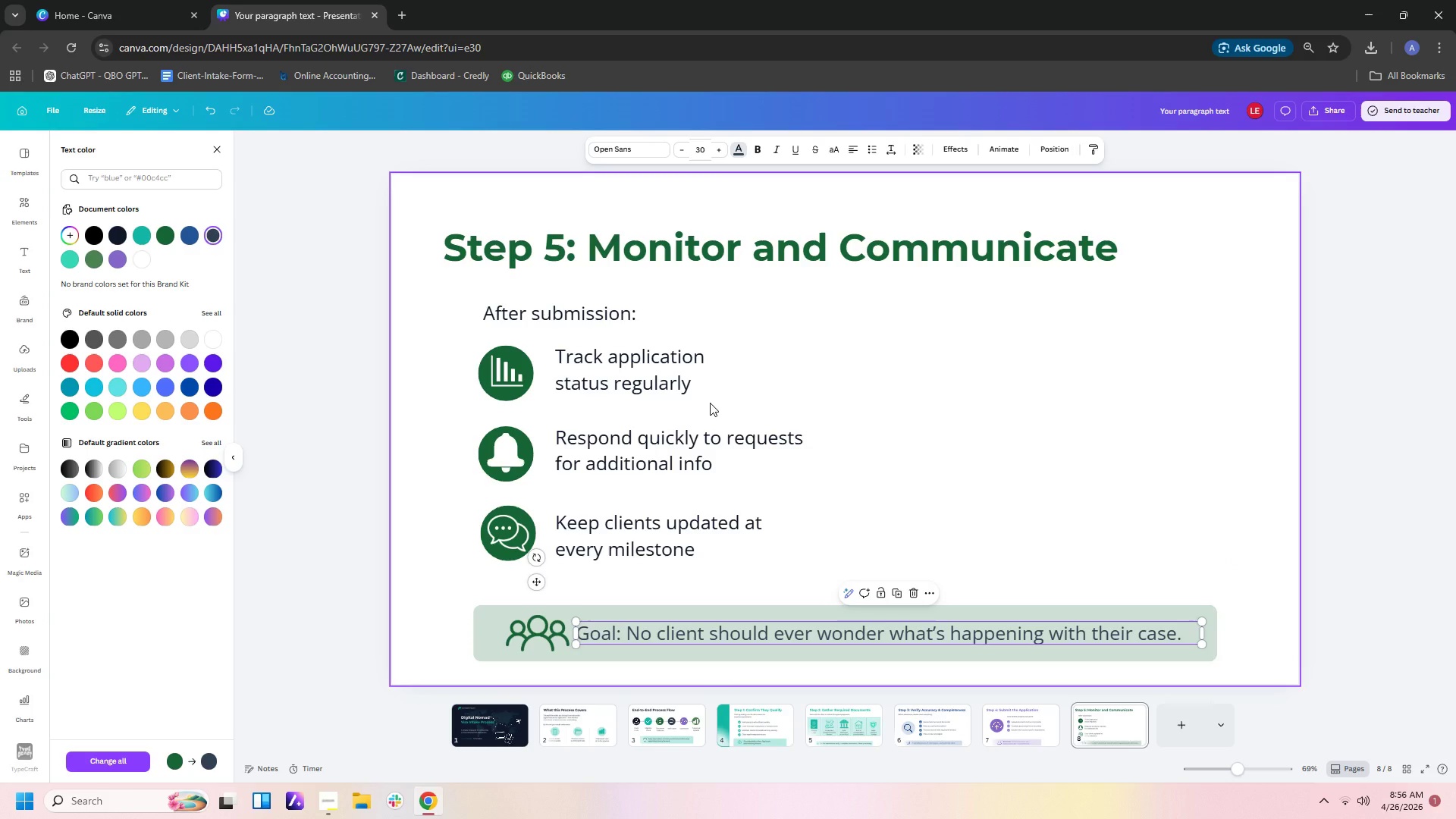 
left_click([736, 152])
 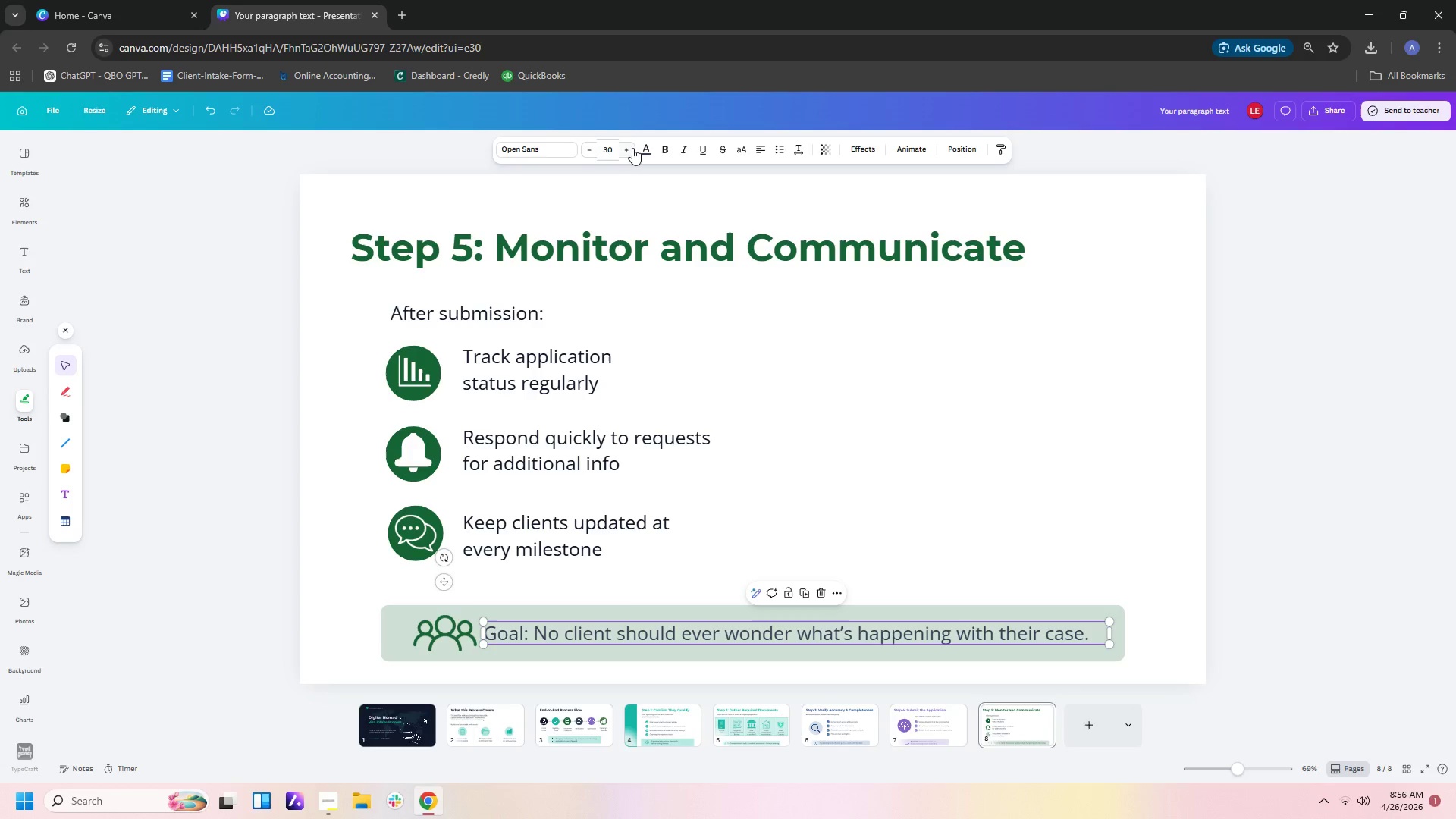 
left_click([640, 151])
 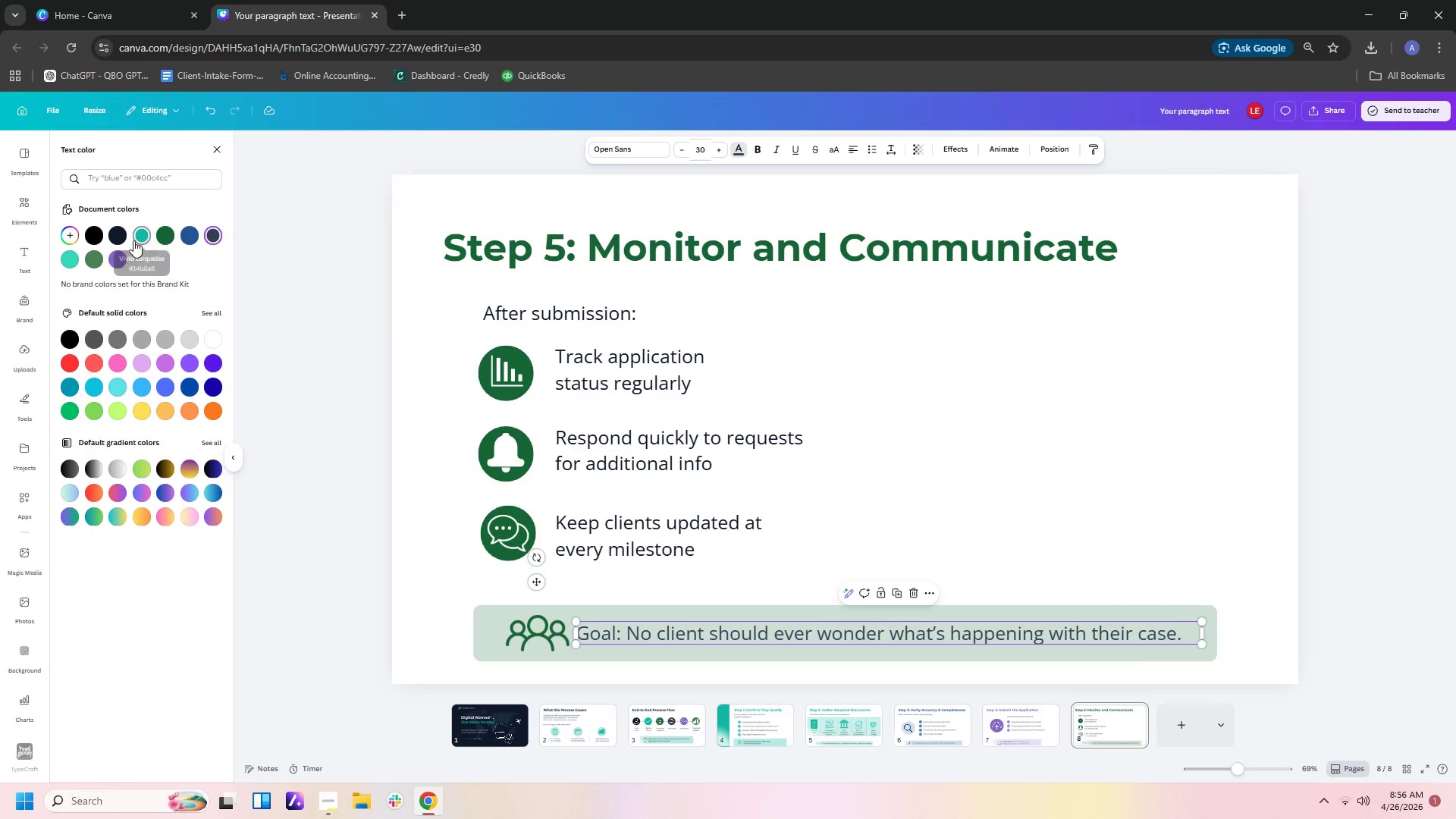 
left_click([119, 234])
 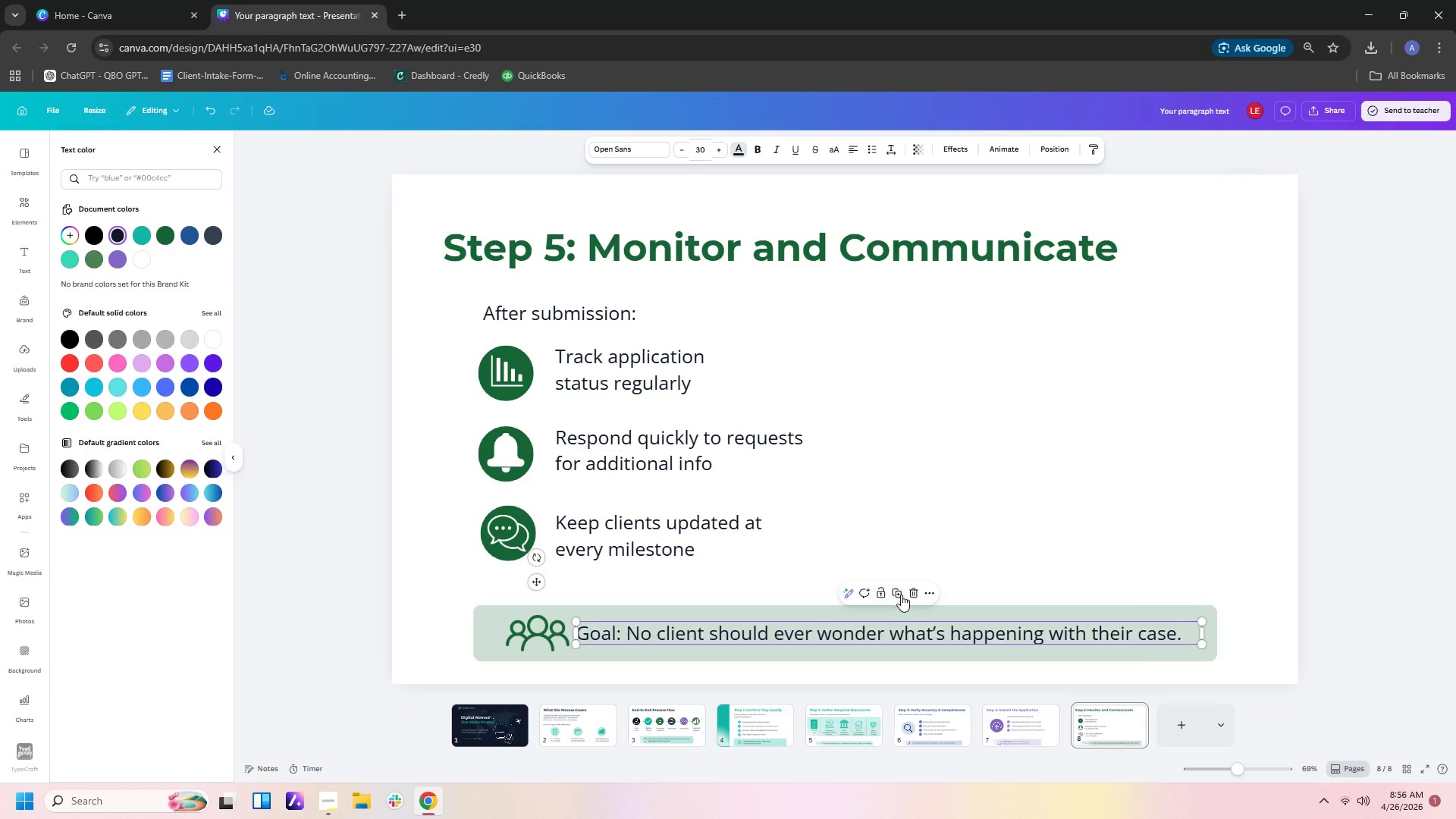 
left_click([947, 537])
 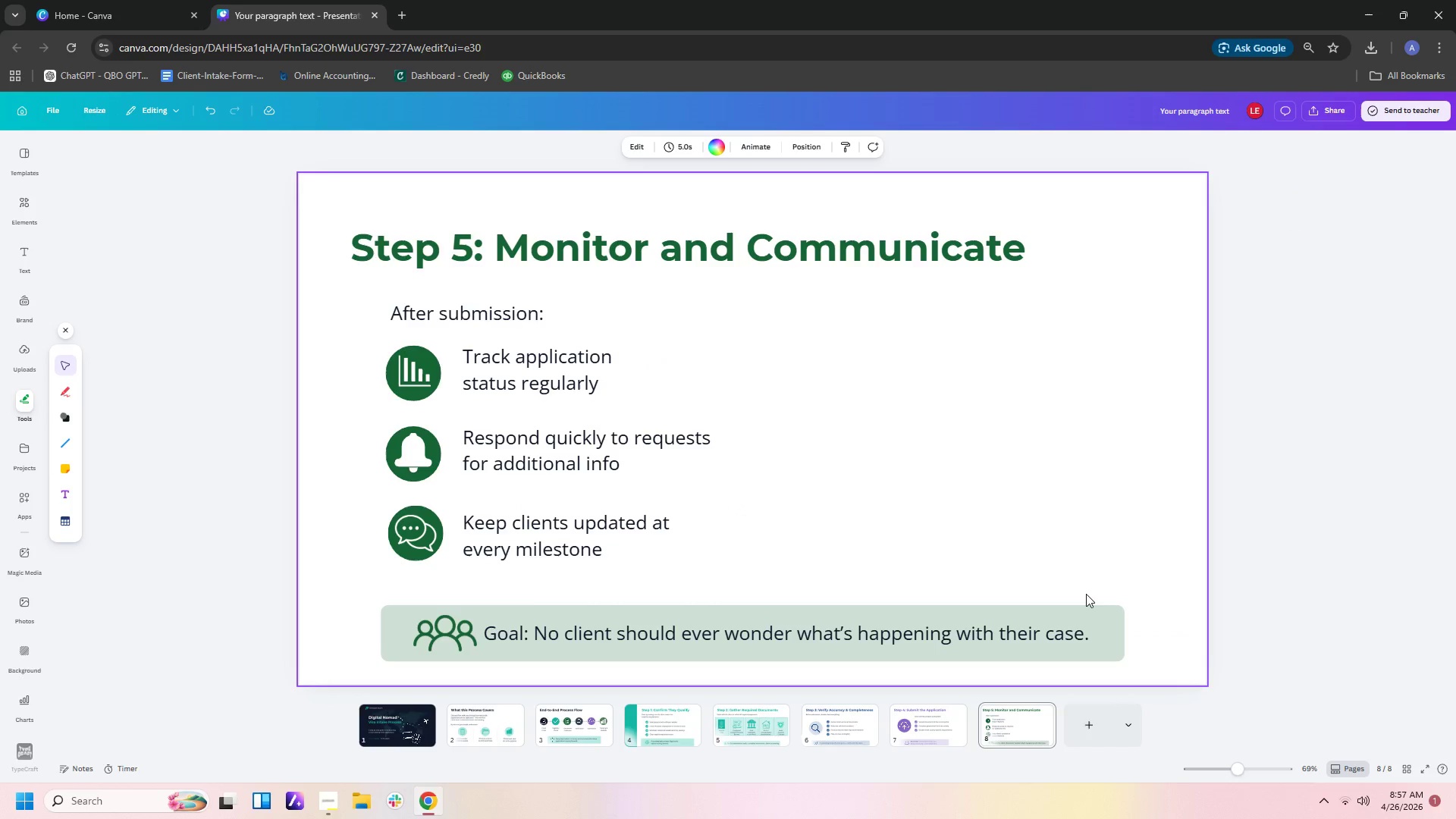 
left_click([915, 486])
 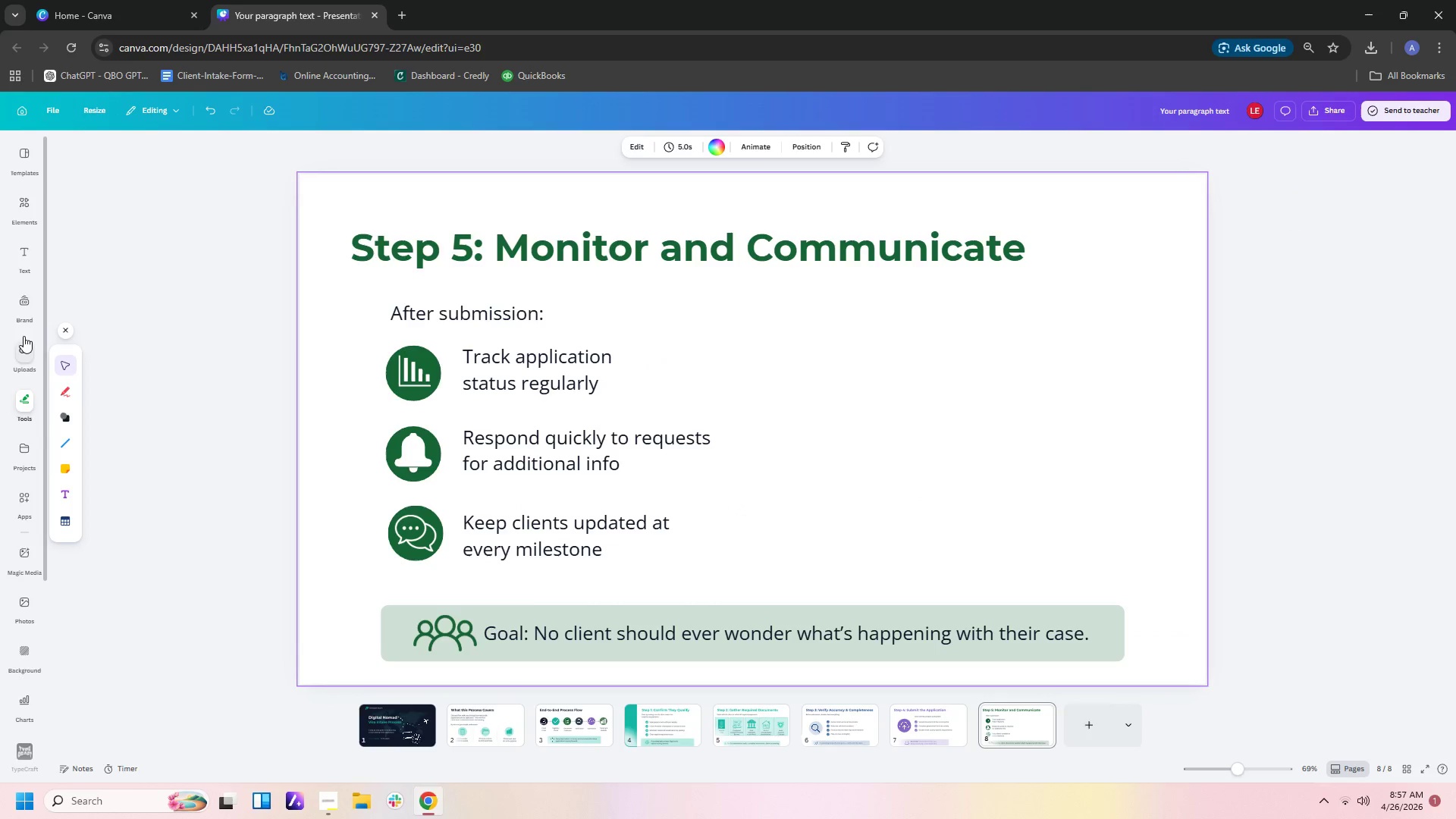 
left_click([14, 212])
 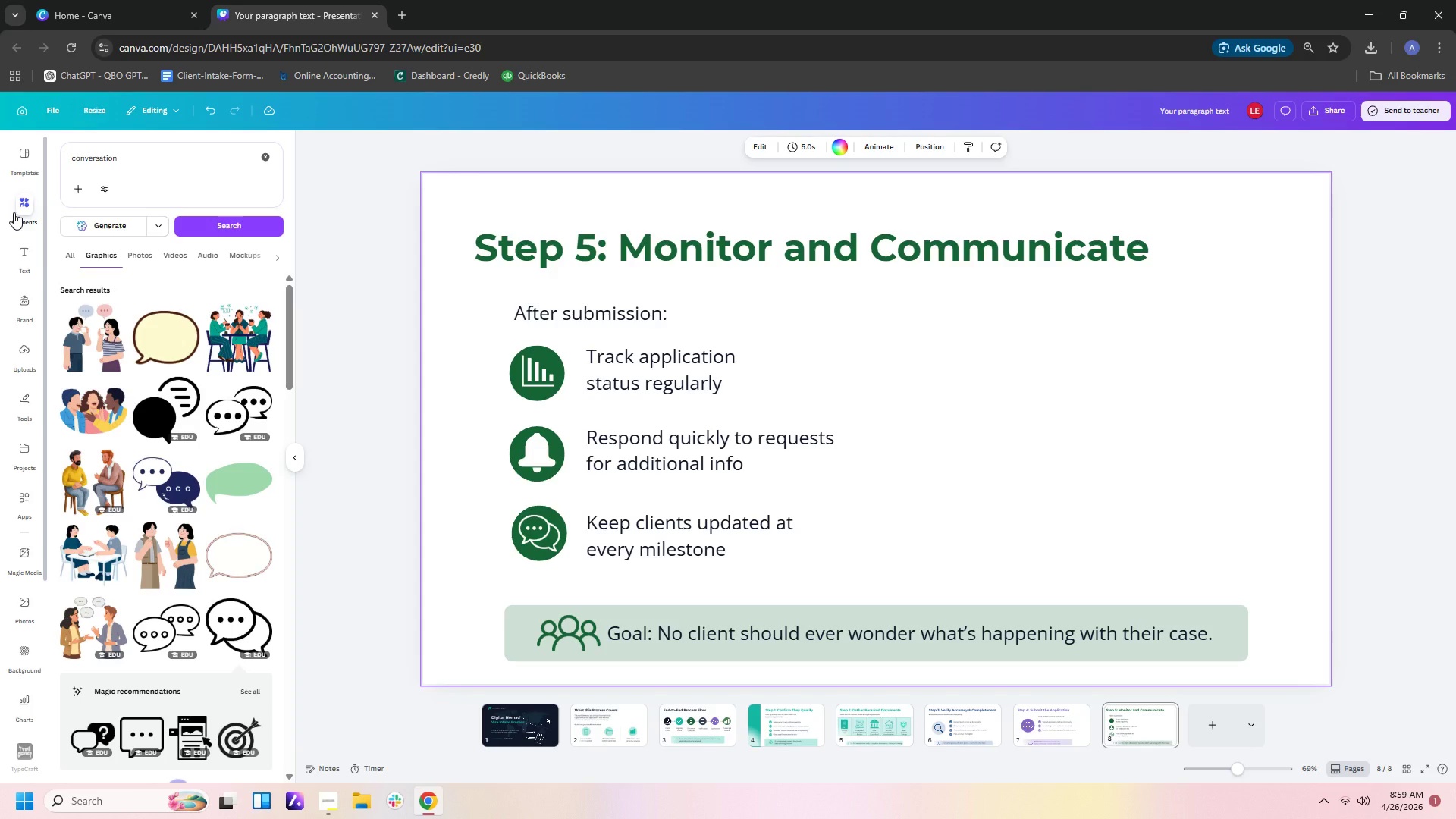 
wait(134.91)
 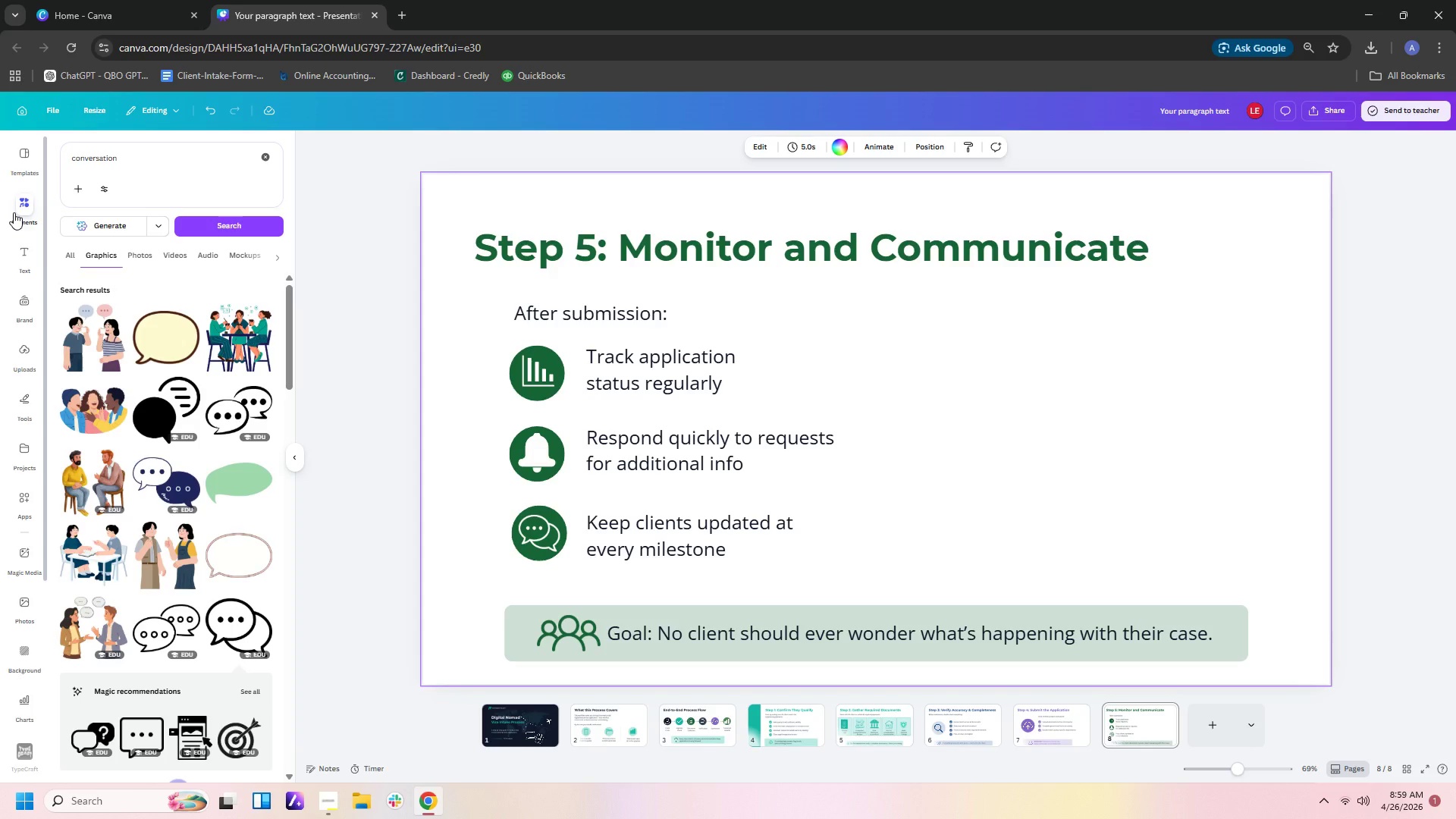 
left_click_drag(start_coordinate=[136, 162], to_coordinate=[66, 131])
 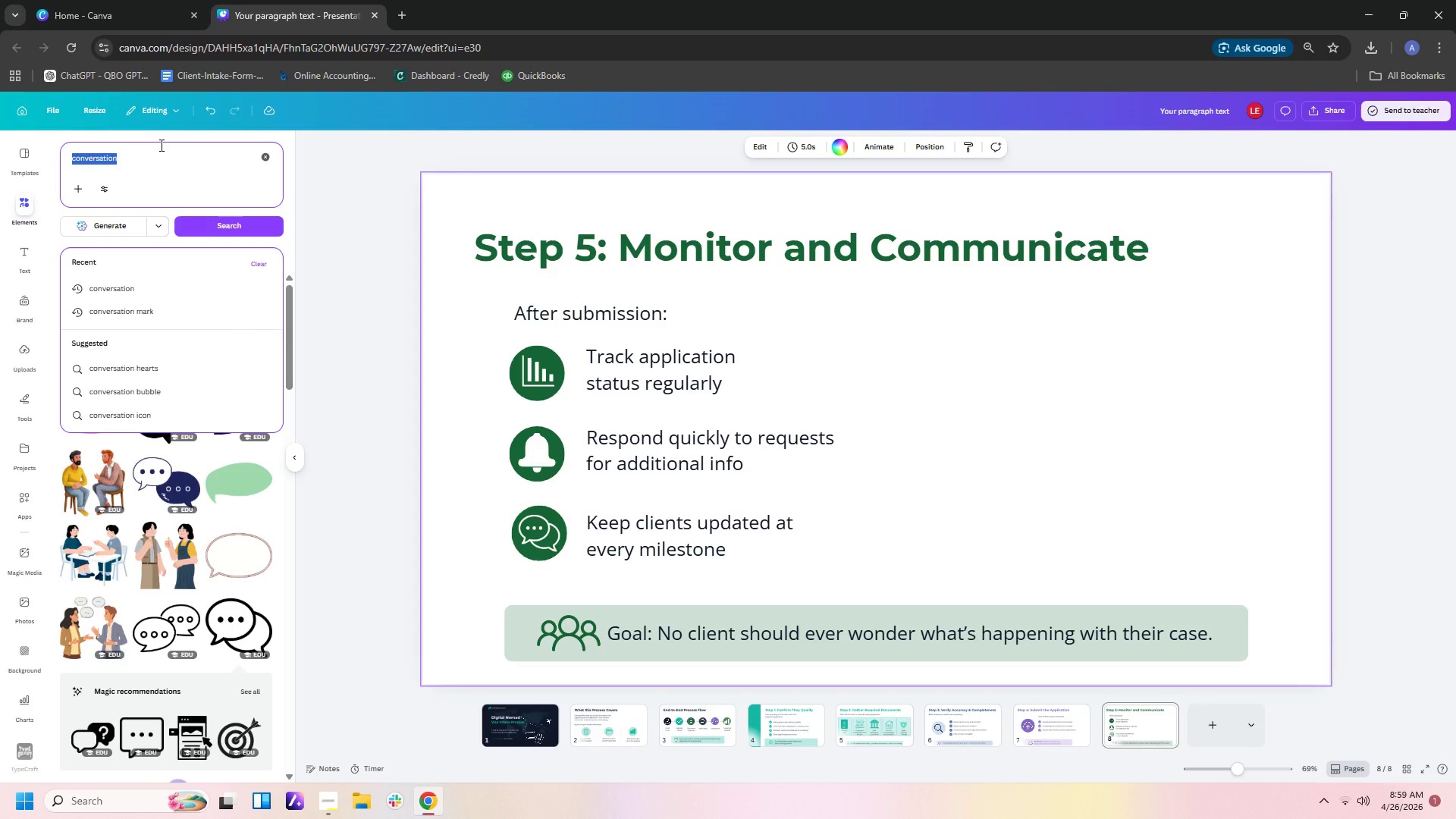 
type(o)
key(Backspace)
type(monitor)
 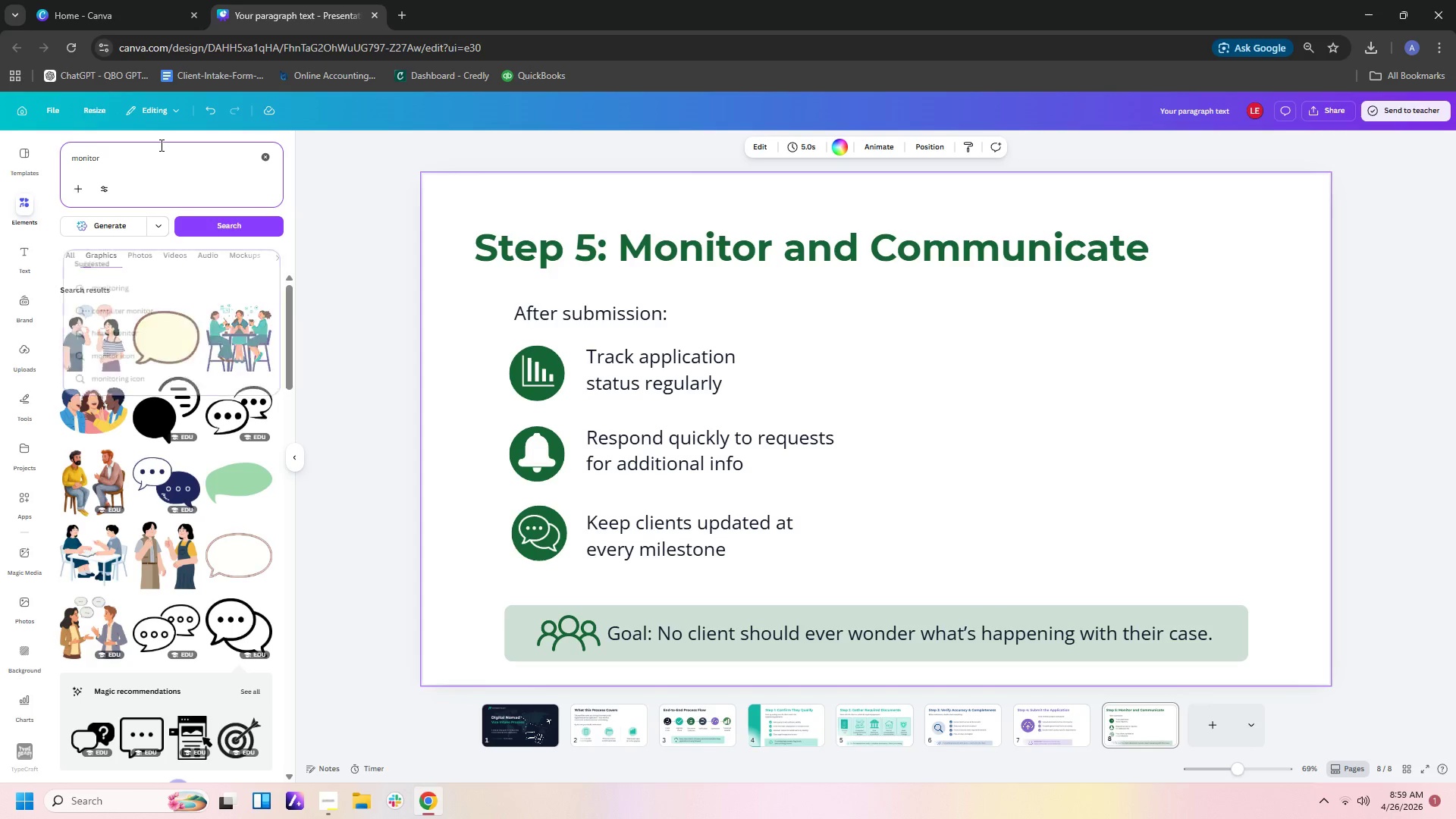 
key(Enter)
 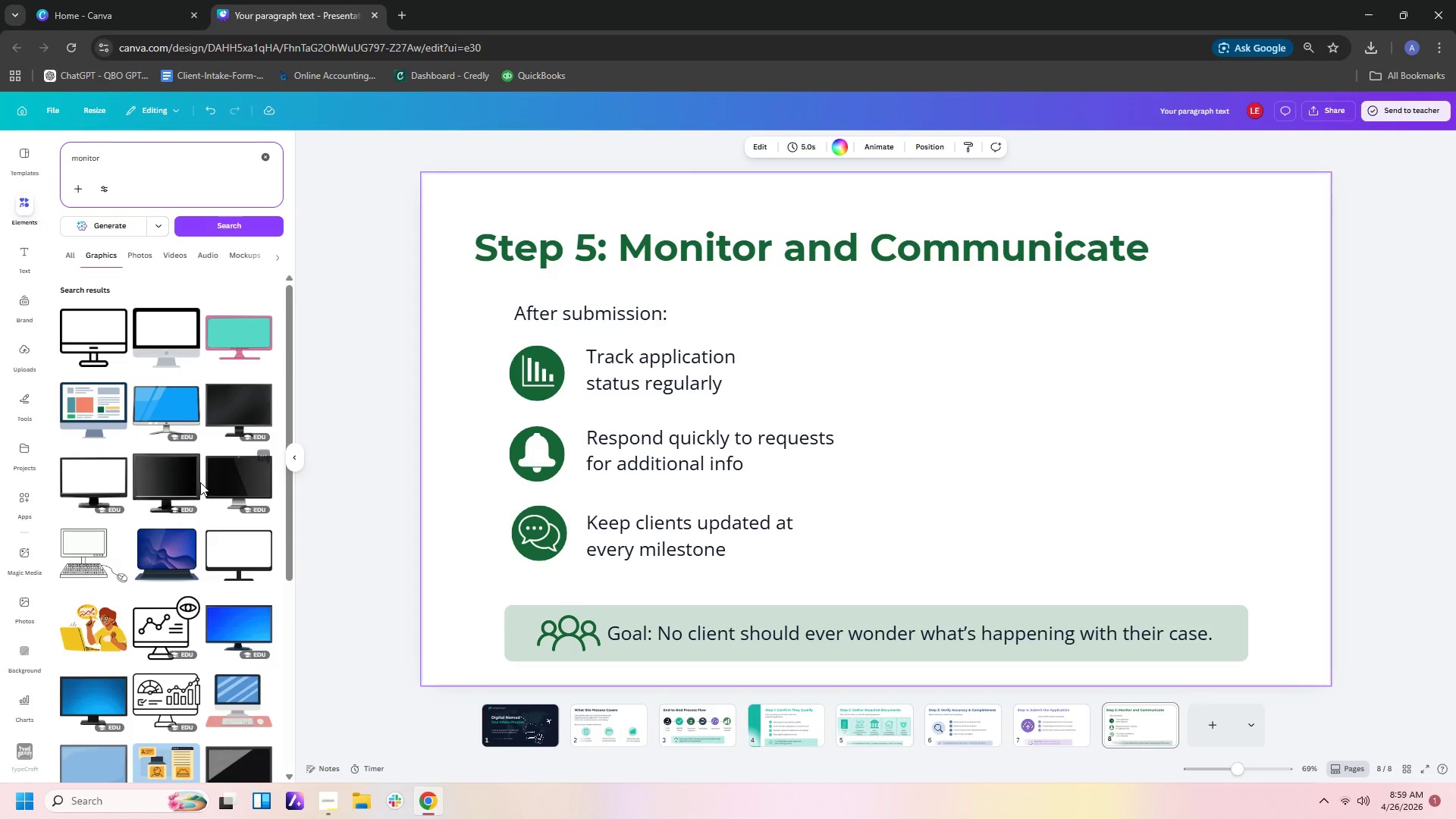 
scroll: coordinate [200, 482], scroll_direction: down, amount: 4.0
 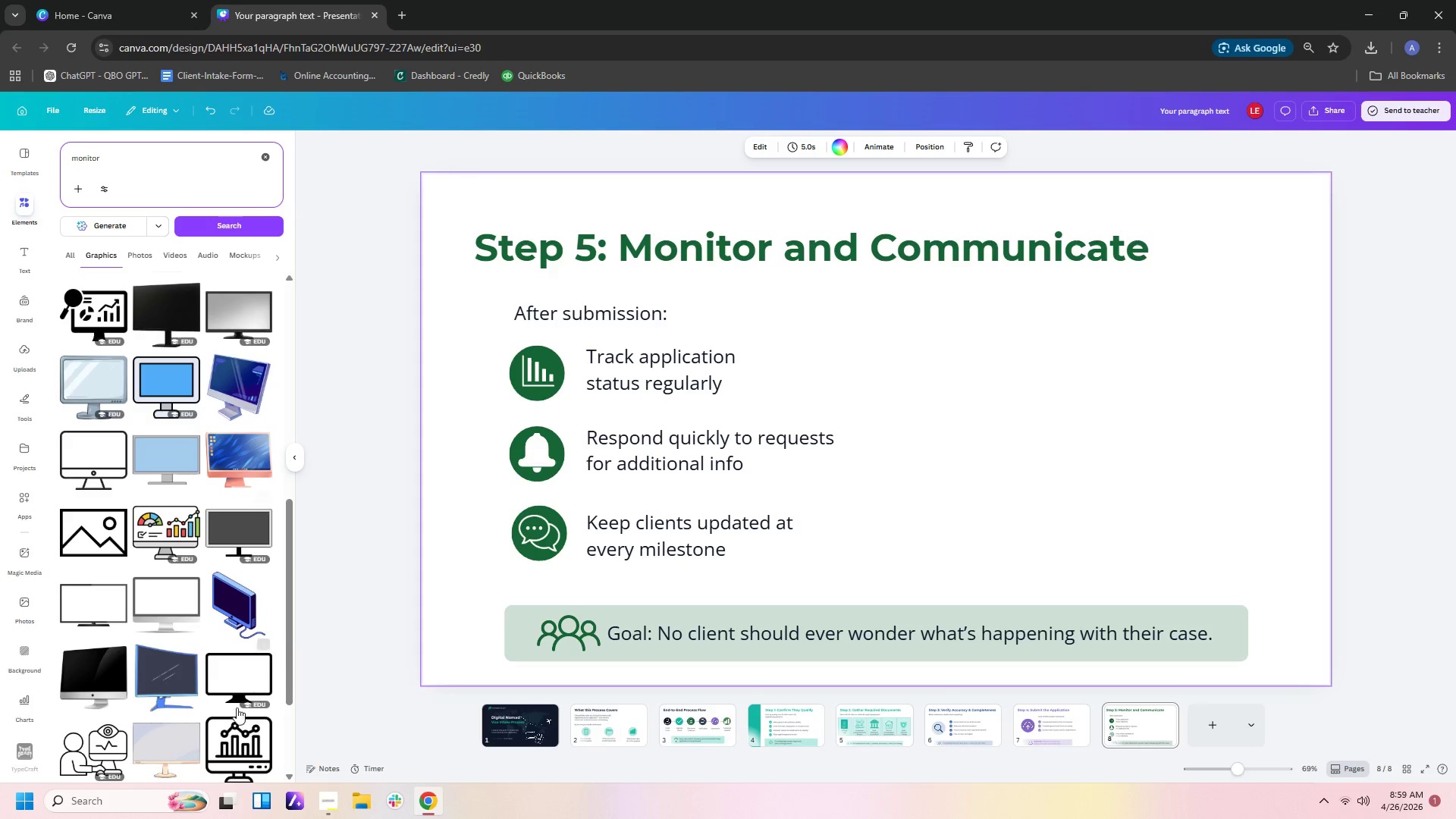 
left_click([242, 679])
 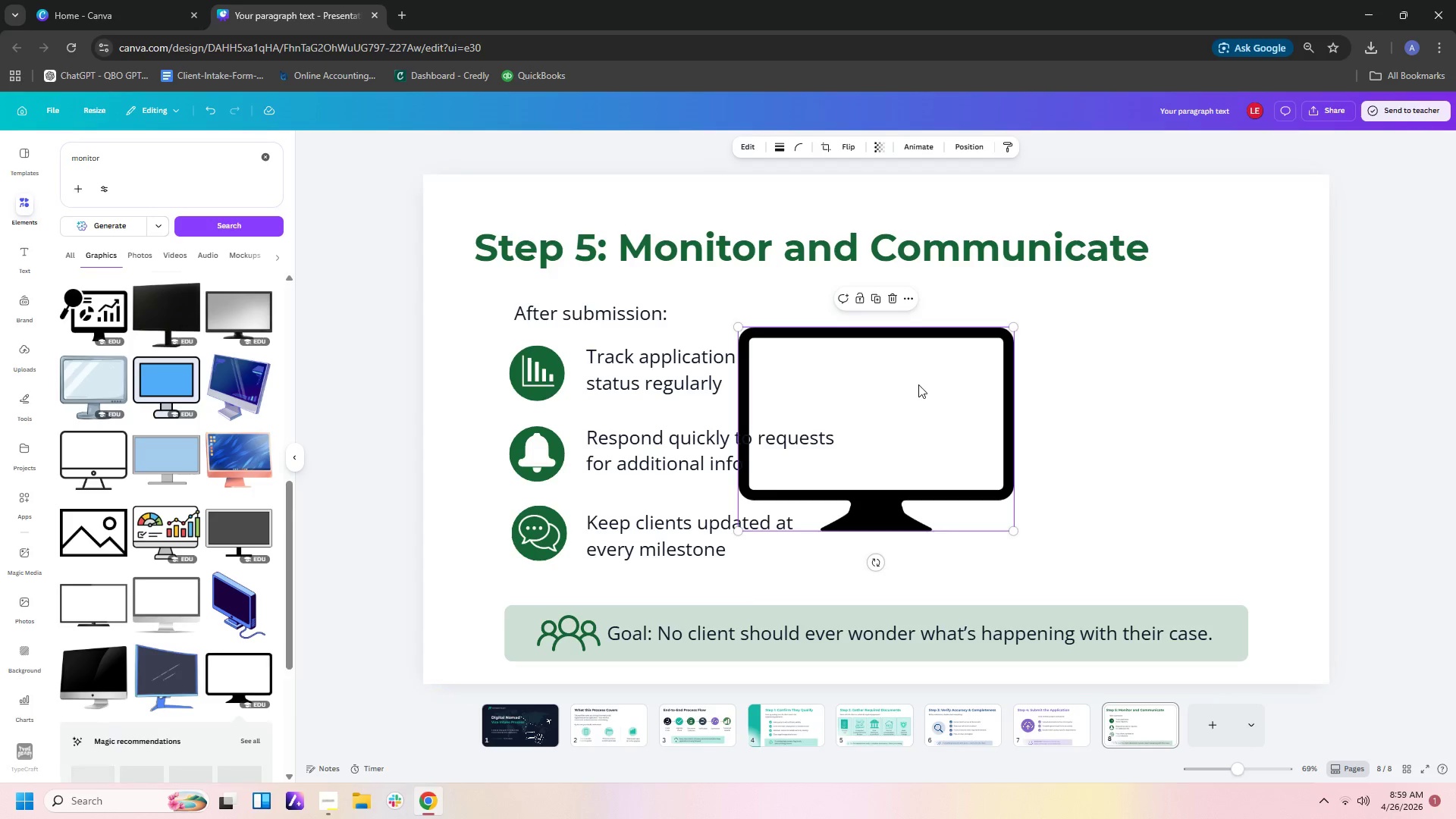 
left_click_drag(start_coordinate=[905, 403], to_coordinate=[1079, 418])
 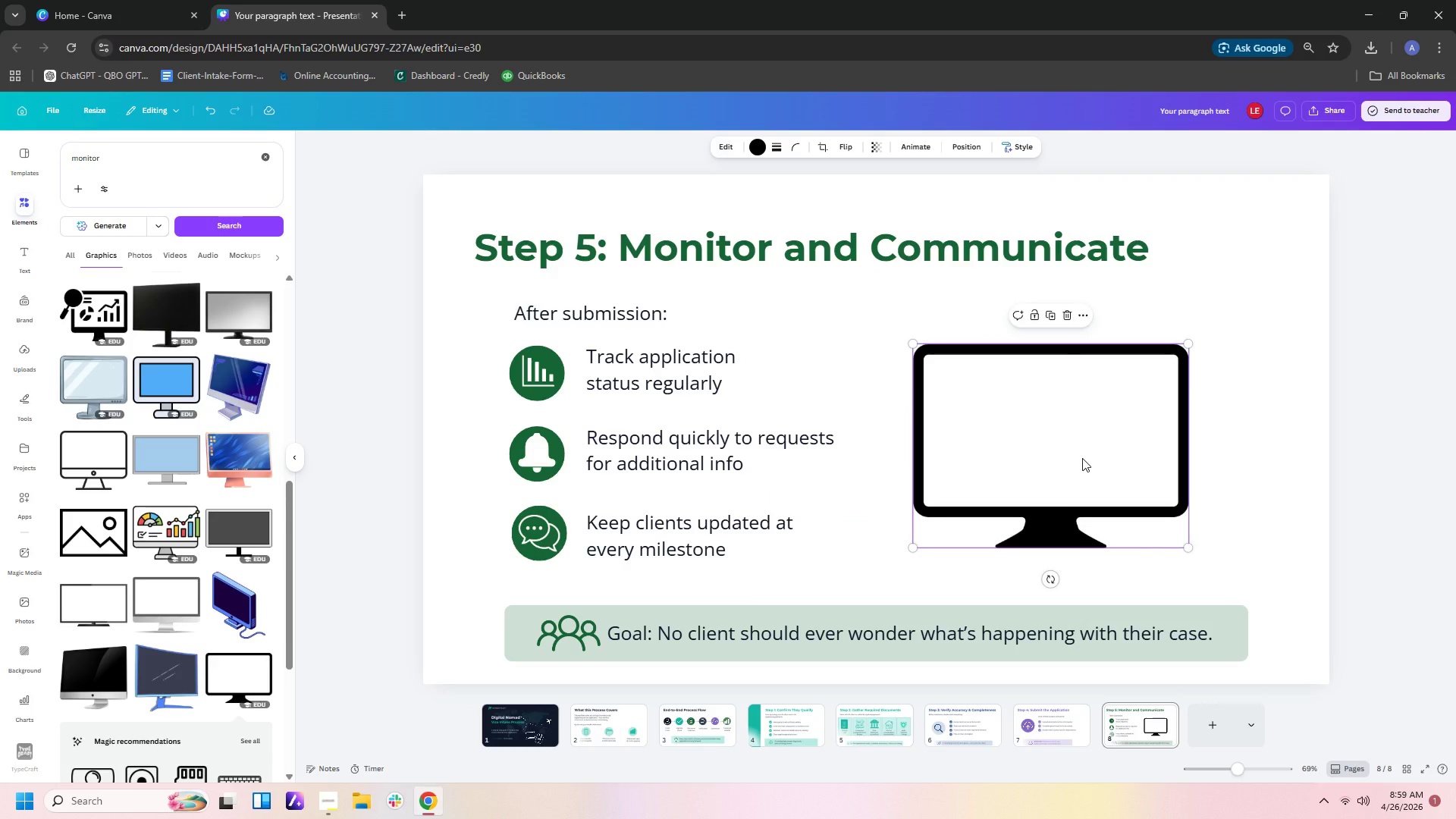 
key(Delete)
 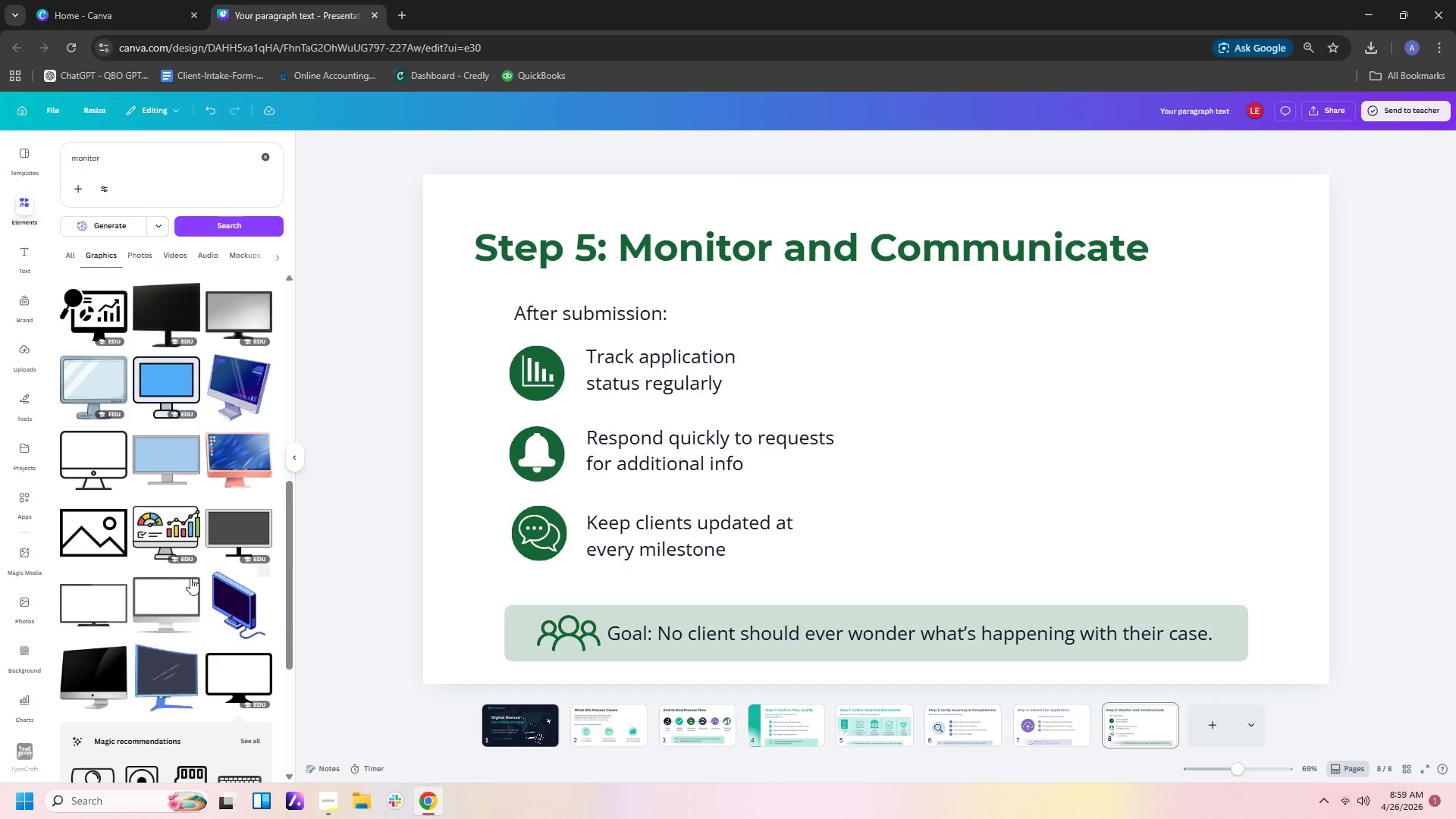 
scroll: coordinate [161, 543], scroll_direction: down, amount: 6.0
 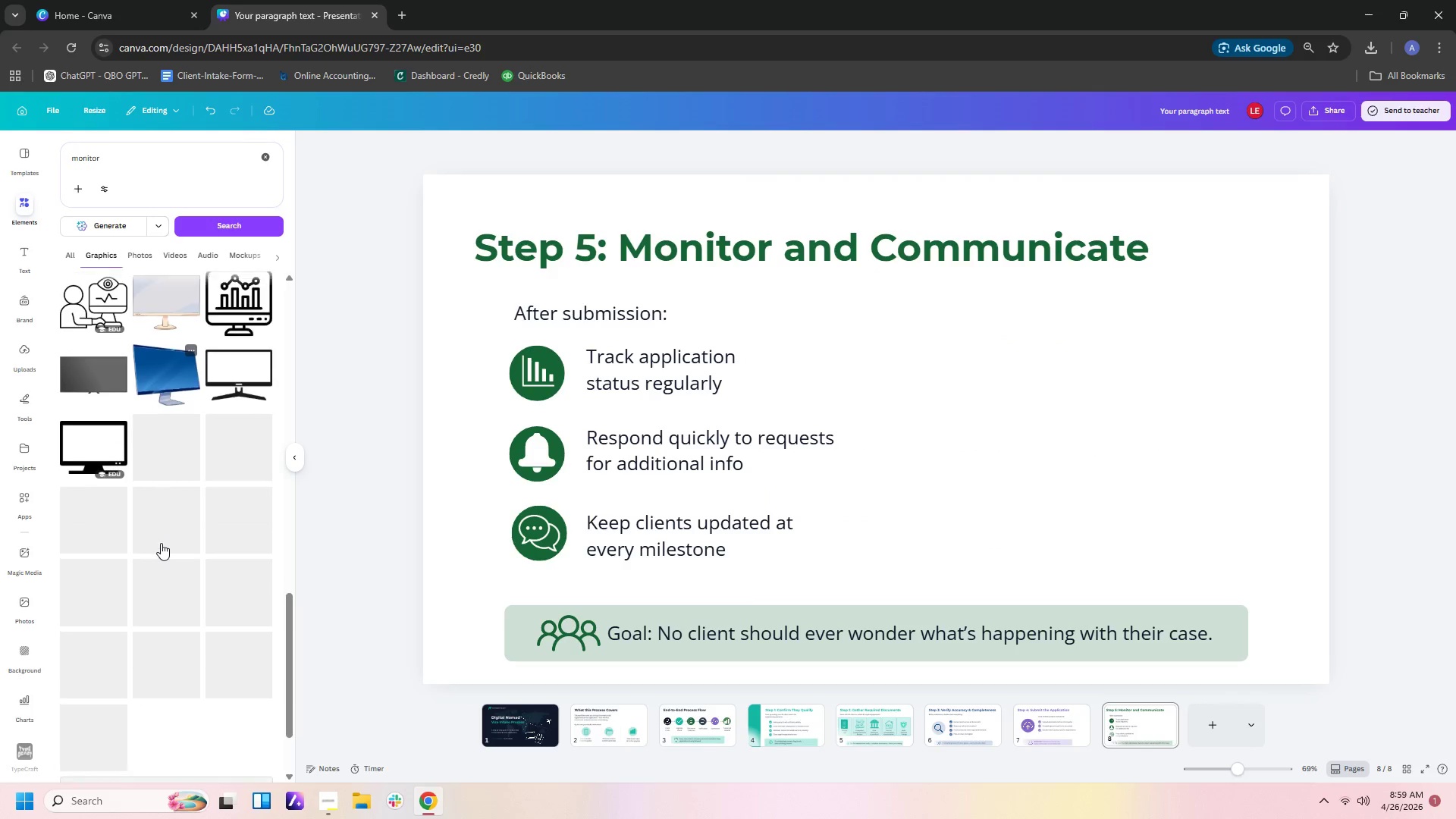 
scroll: coordinate [161, 543], scroll_direction: up, amount: 13.0
 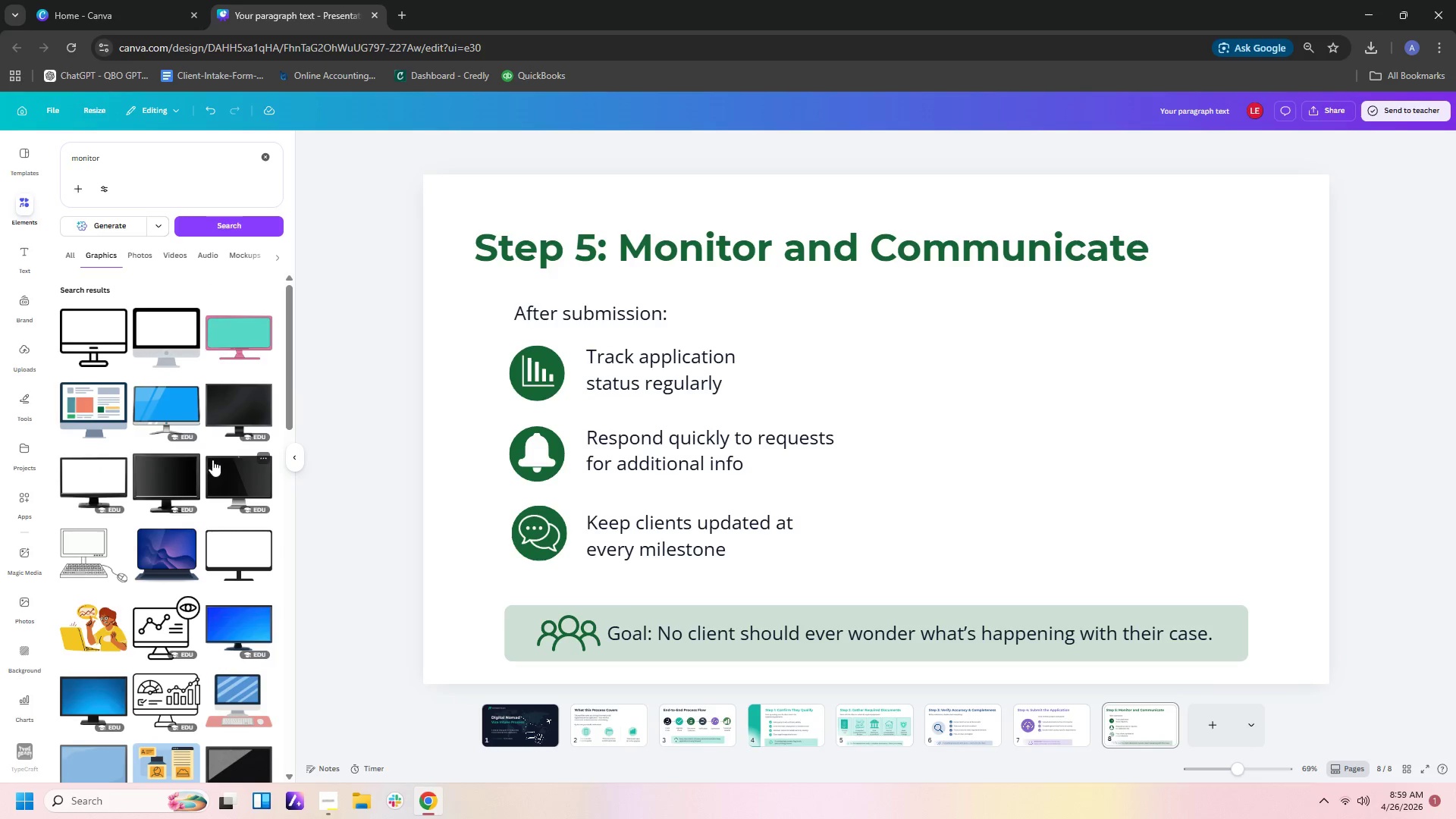 
wait(6.97)
 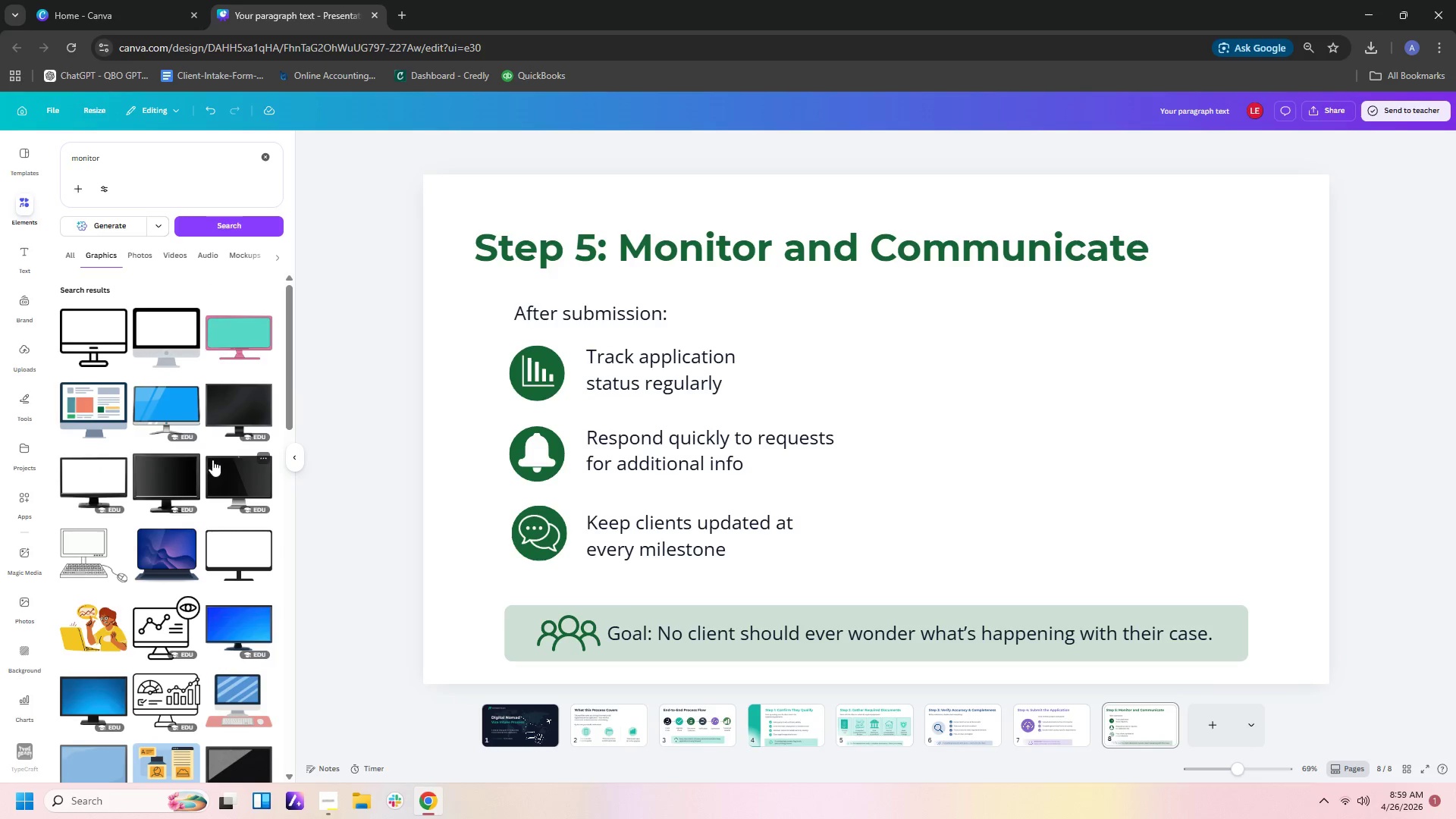 
scroll: coordinate [173, 637], scroll_direction: down, amount: 23.0
 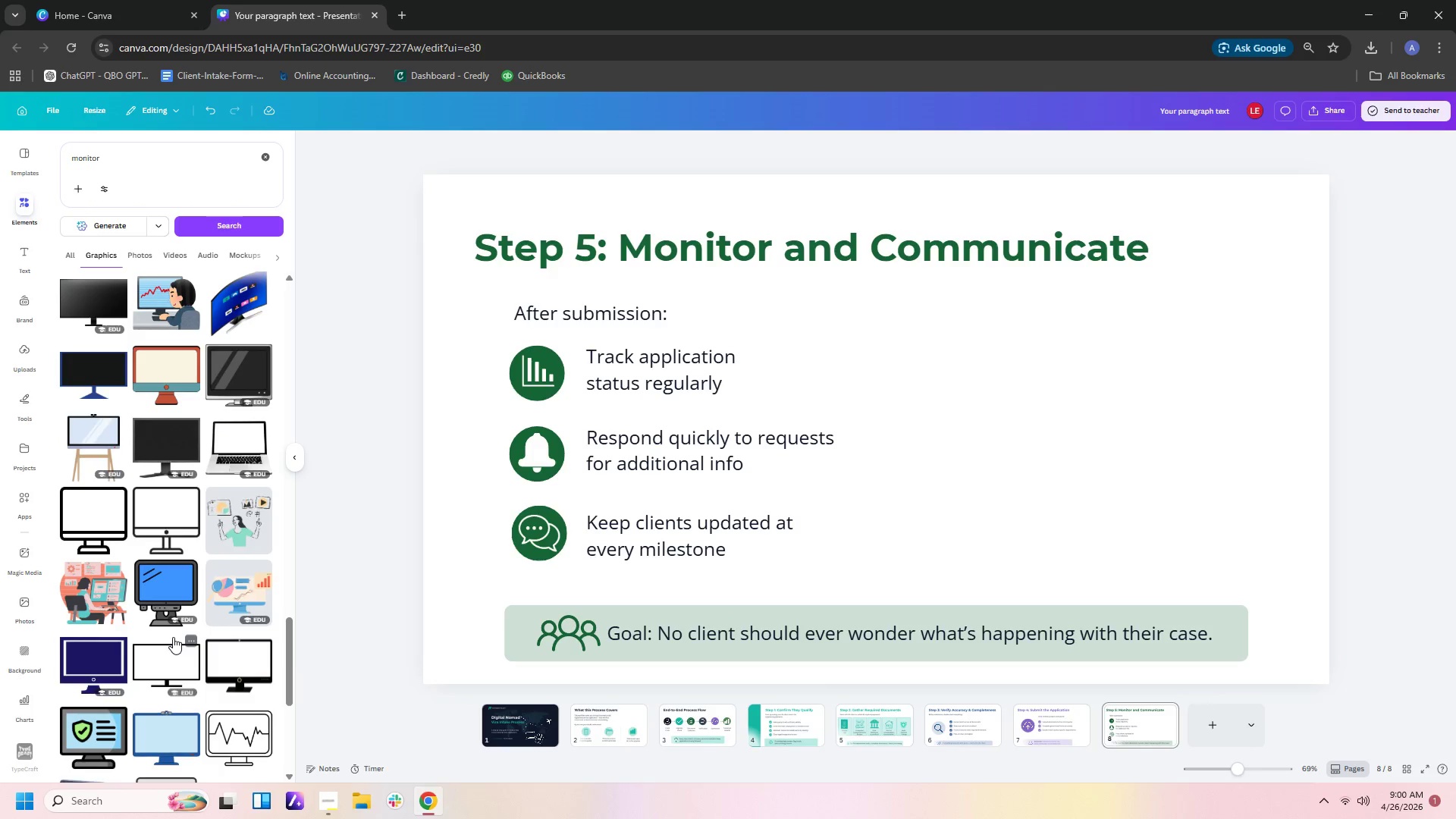 
scroll: coordinate [173, 637], scroll_direction: down, amount: 3.0
 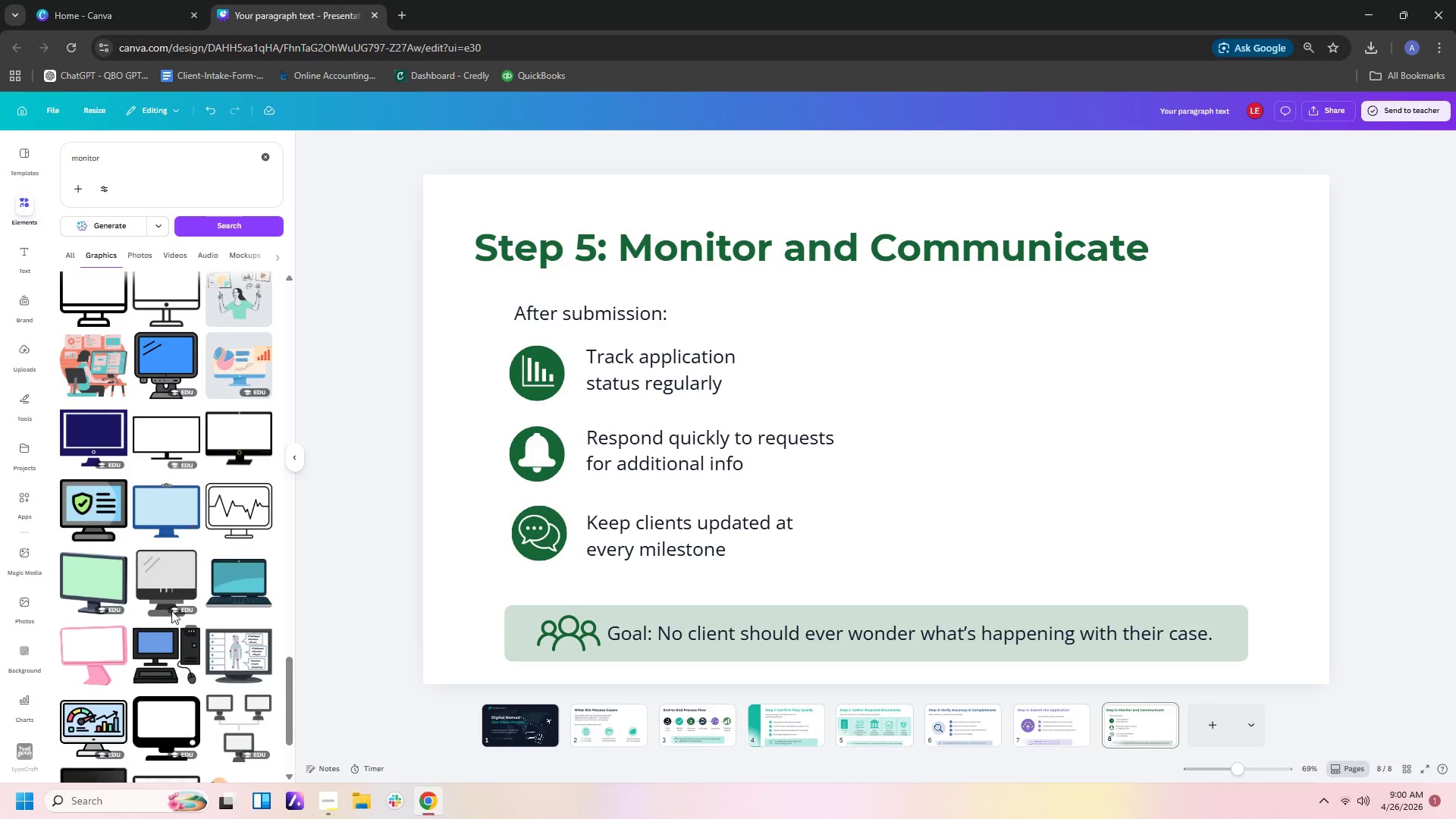 
left_click([171, 573])
 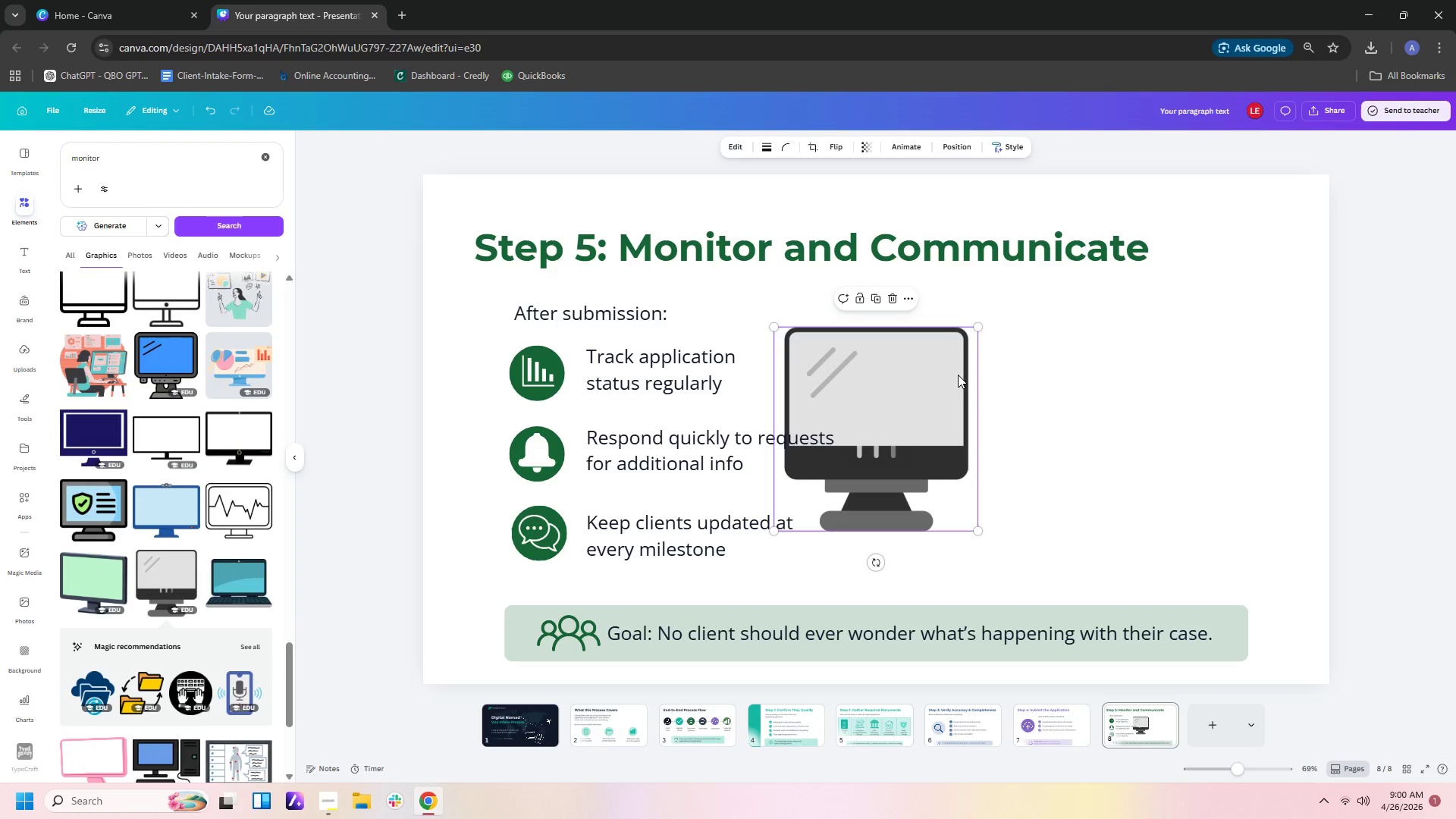 
left_click([935, 413])
 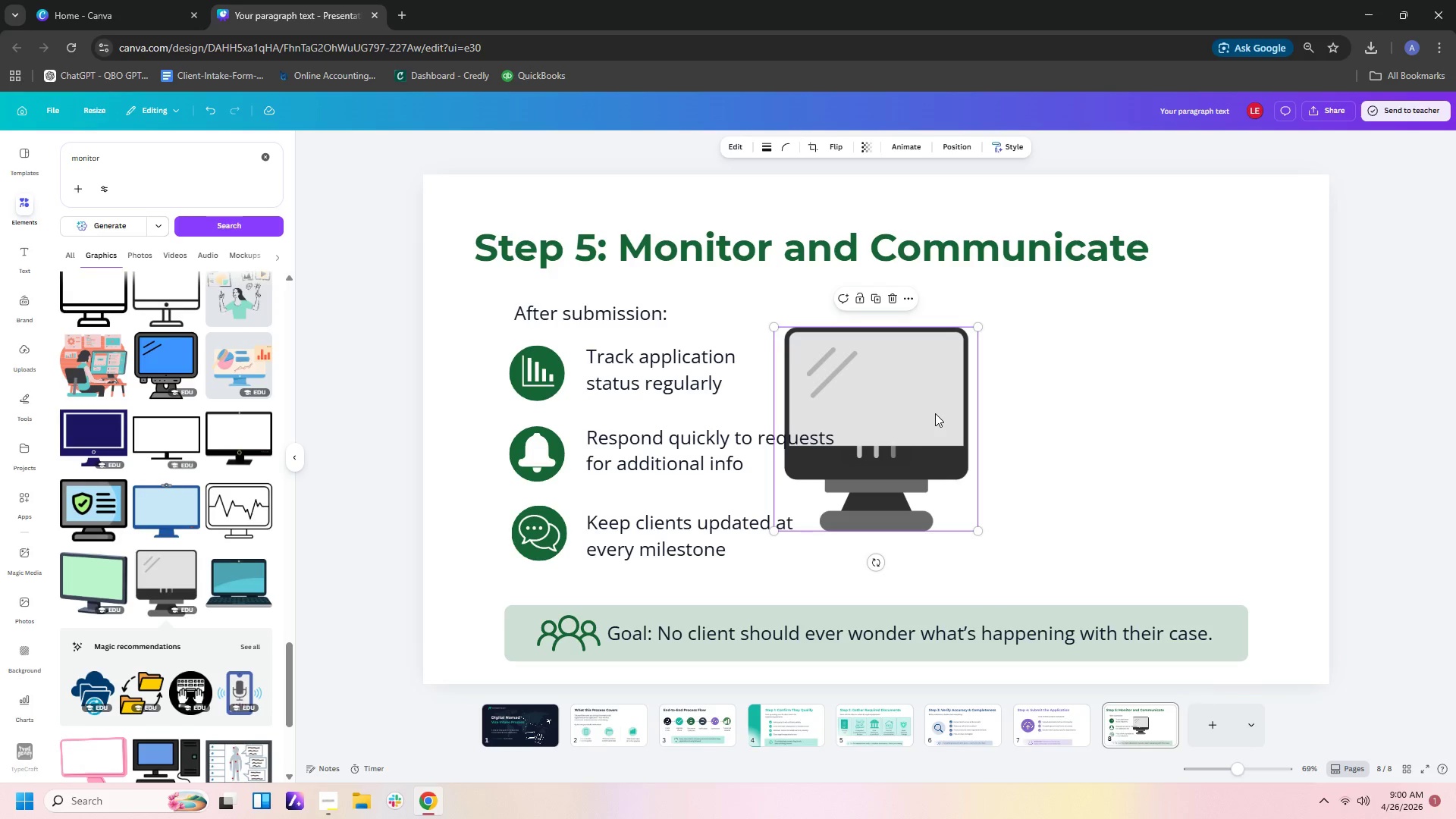 
key(Delete)
 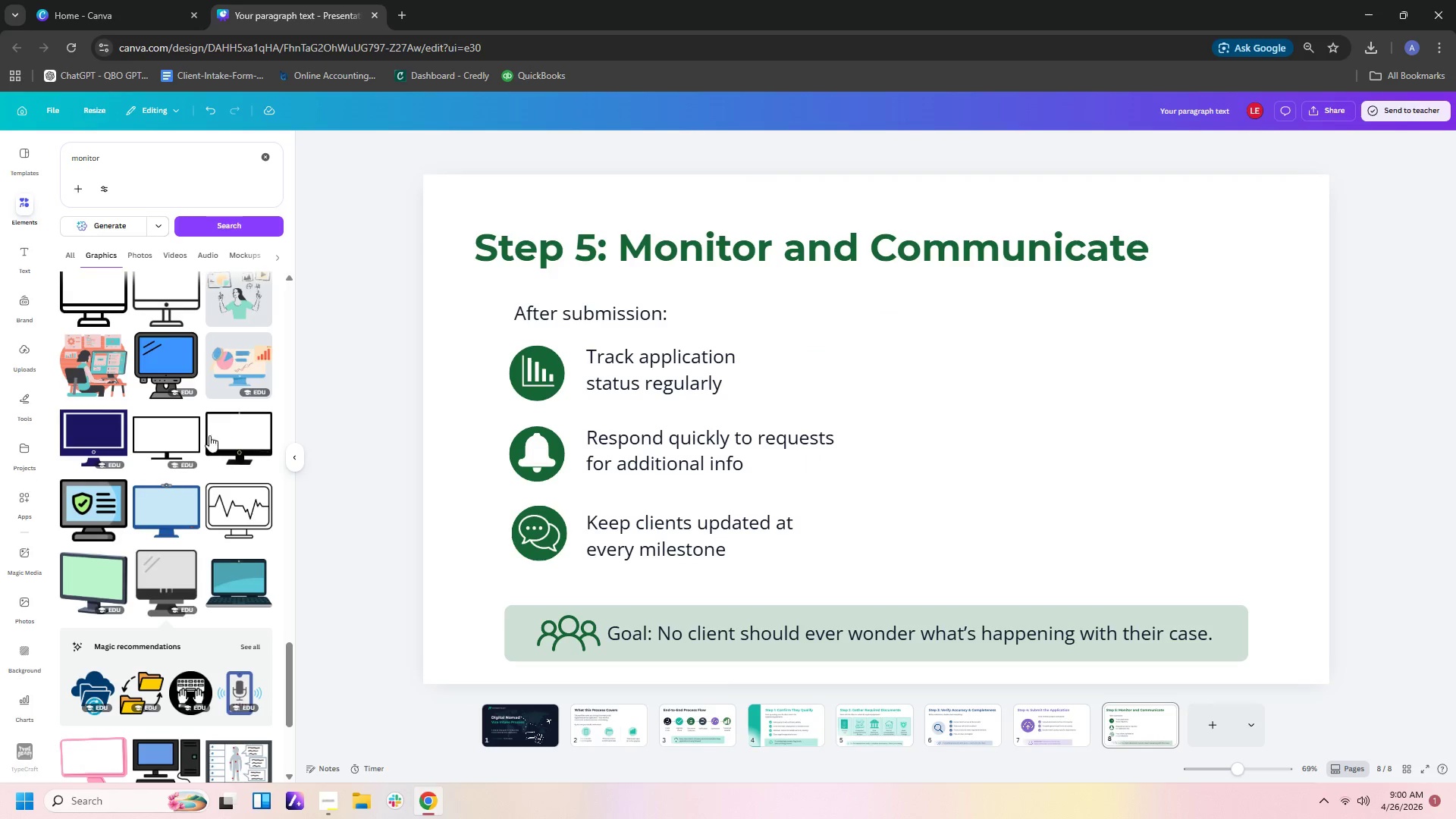 
scroll: coordinate [196, 556], scroll_direction: down, amount: 4.0
 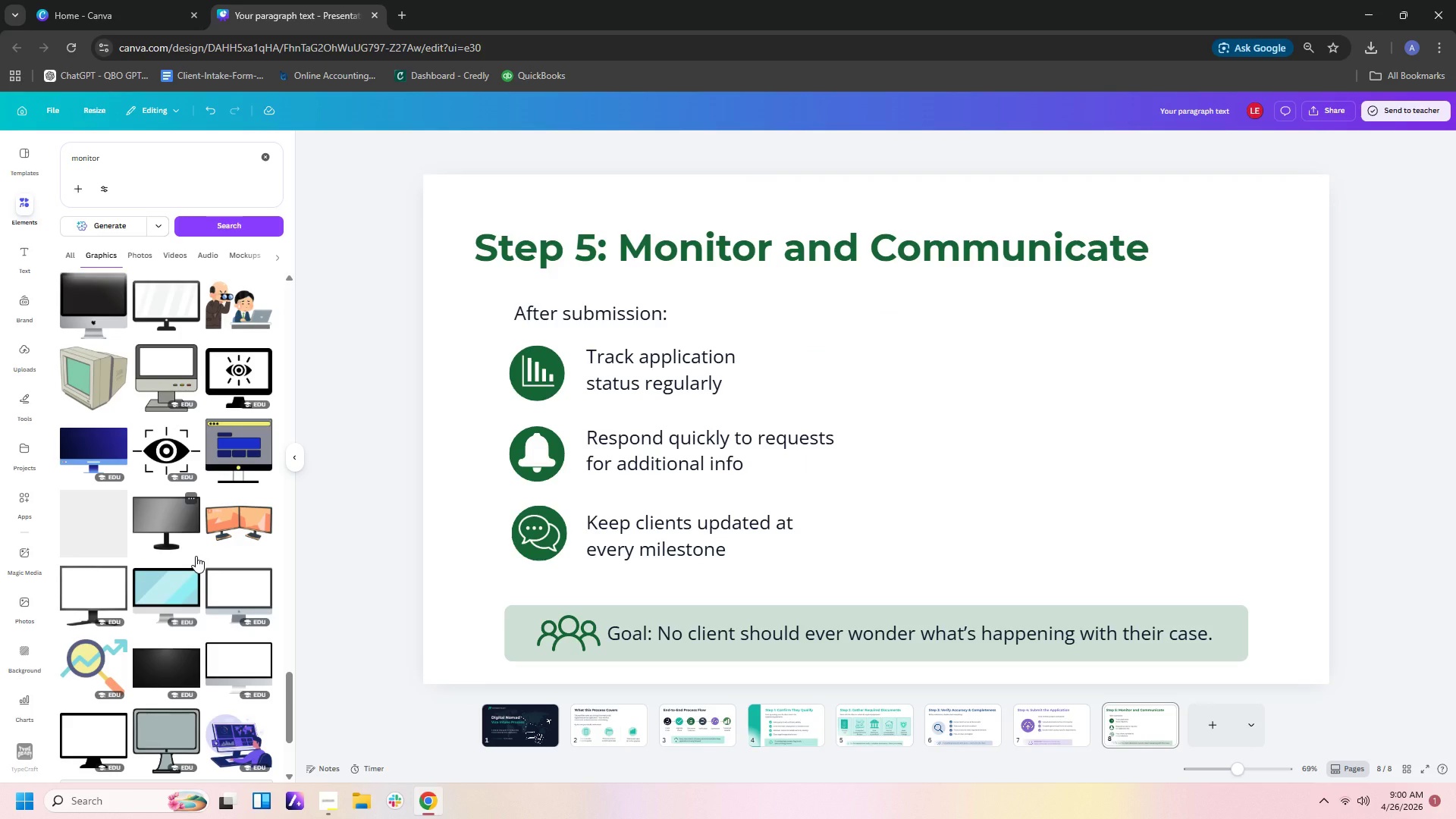 
left_click([106, 598])
 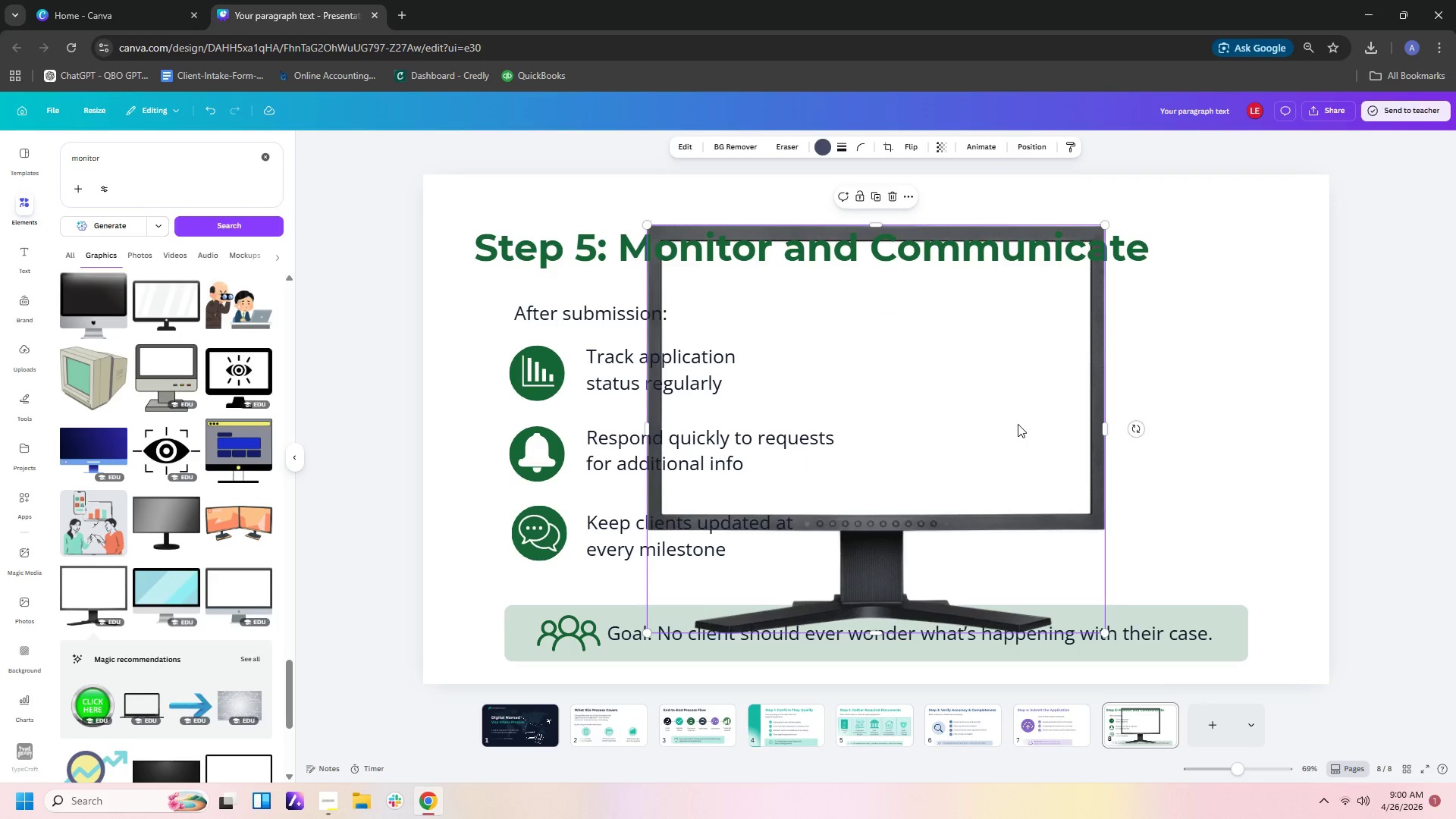 
left_click([1018, 424])
 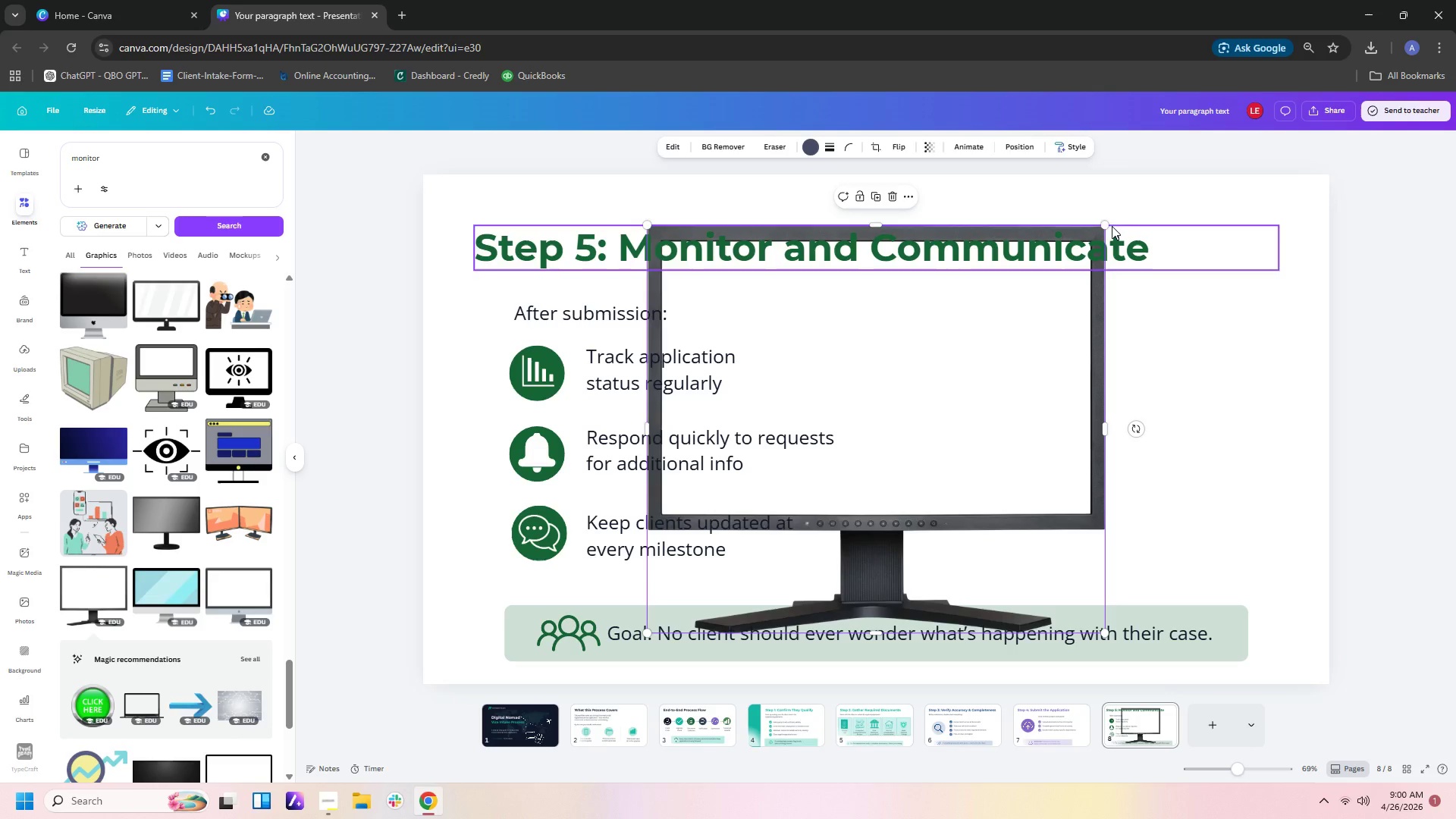 
left_click_drag(start_coordinate=[1108, 226], to_coordinate=[939, 492])
 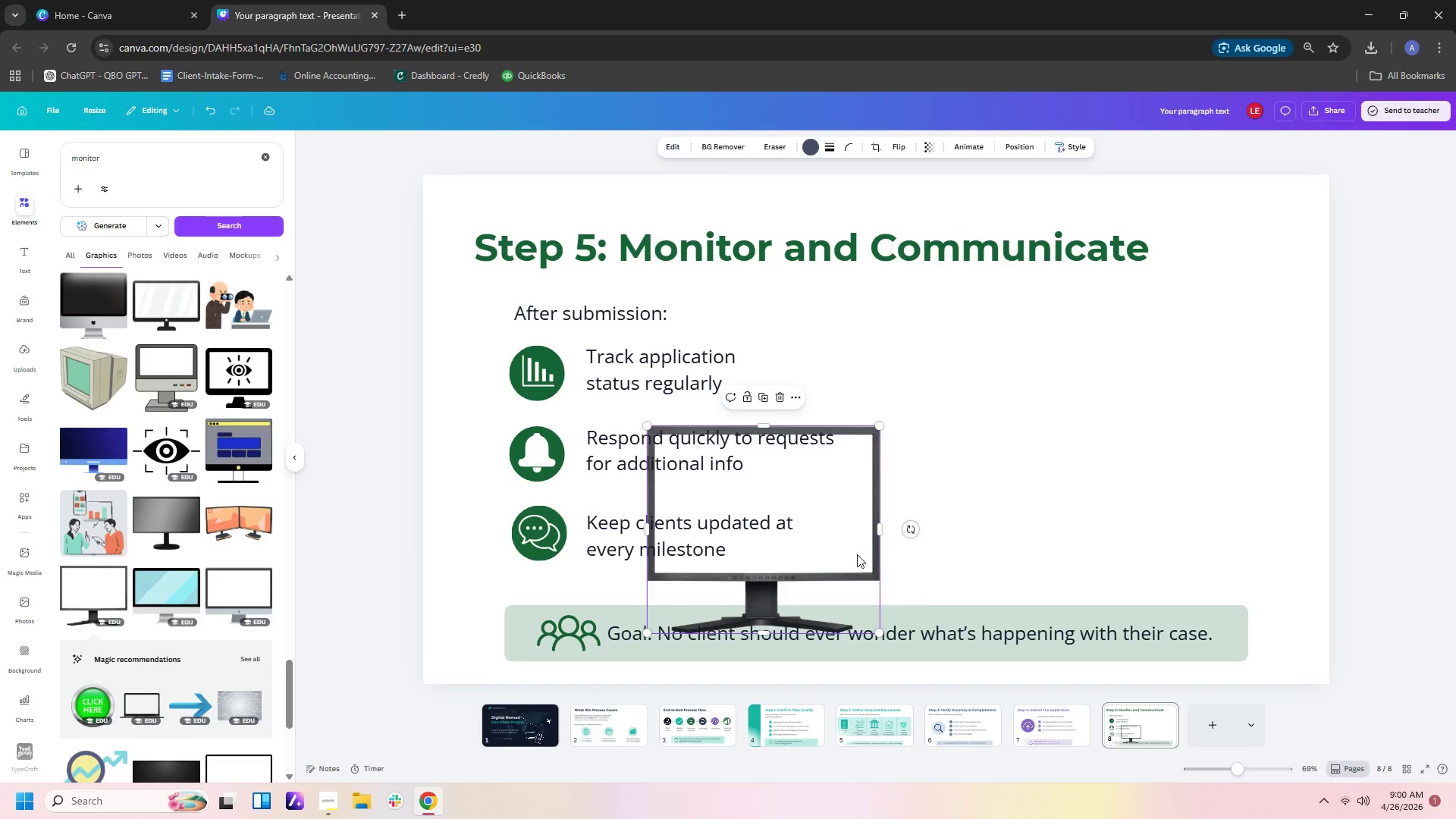 
left_click_drag(start_coordinate=[834, 550], to_coordinate=[1059, 455])
 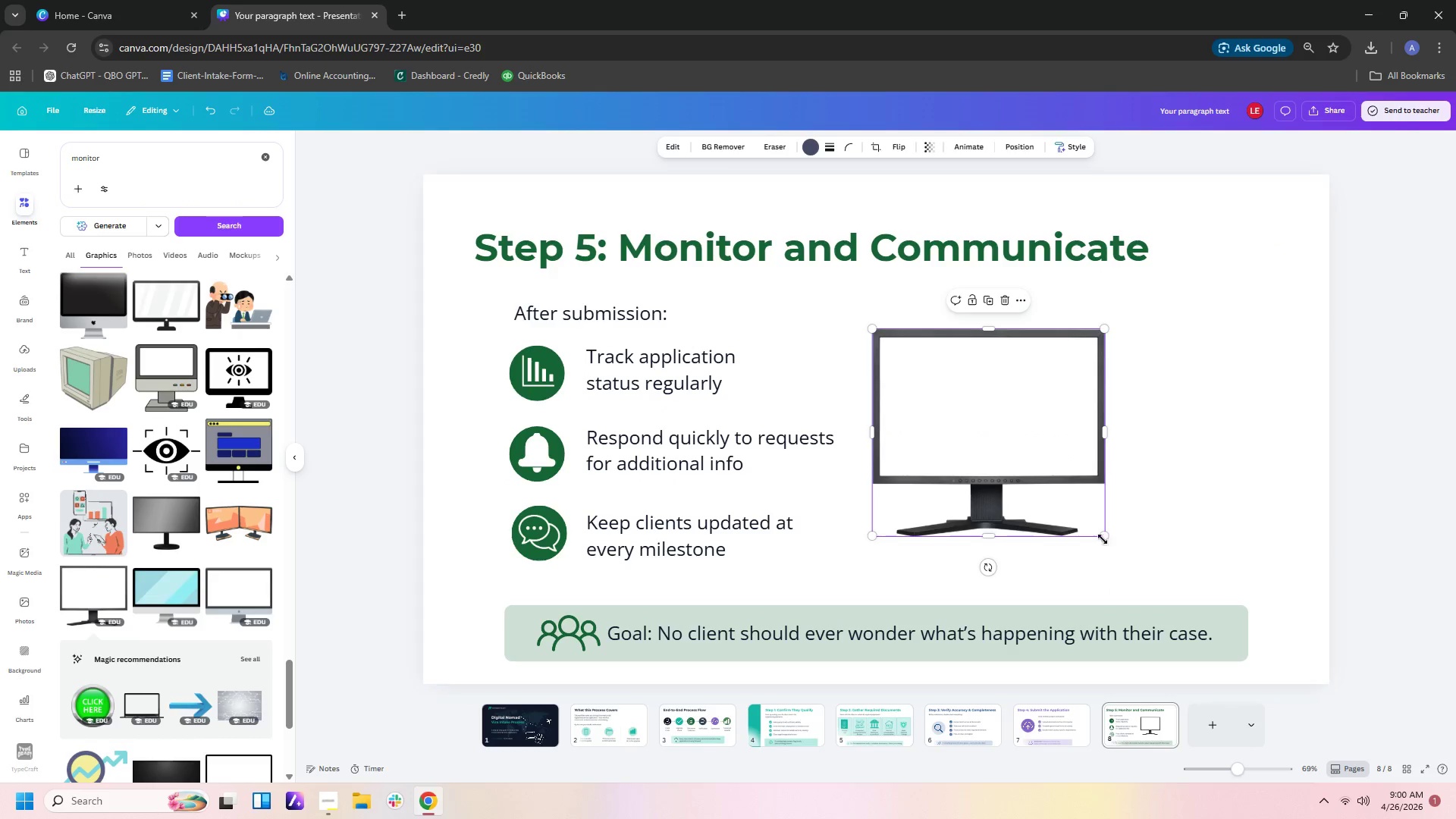 
left_click_drag(start_coordinate=[1103, 536], to_coordinate=[1175, 575])
 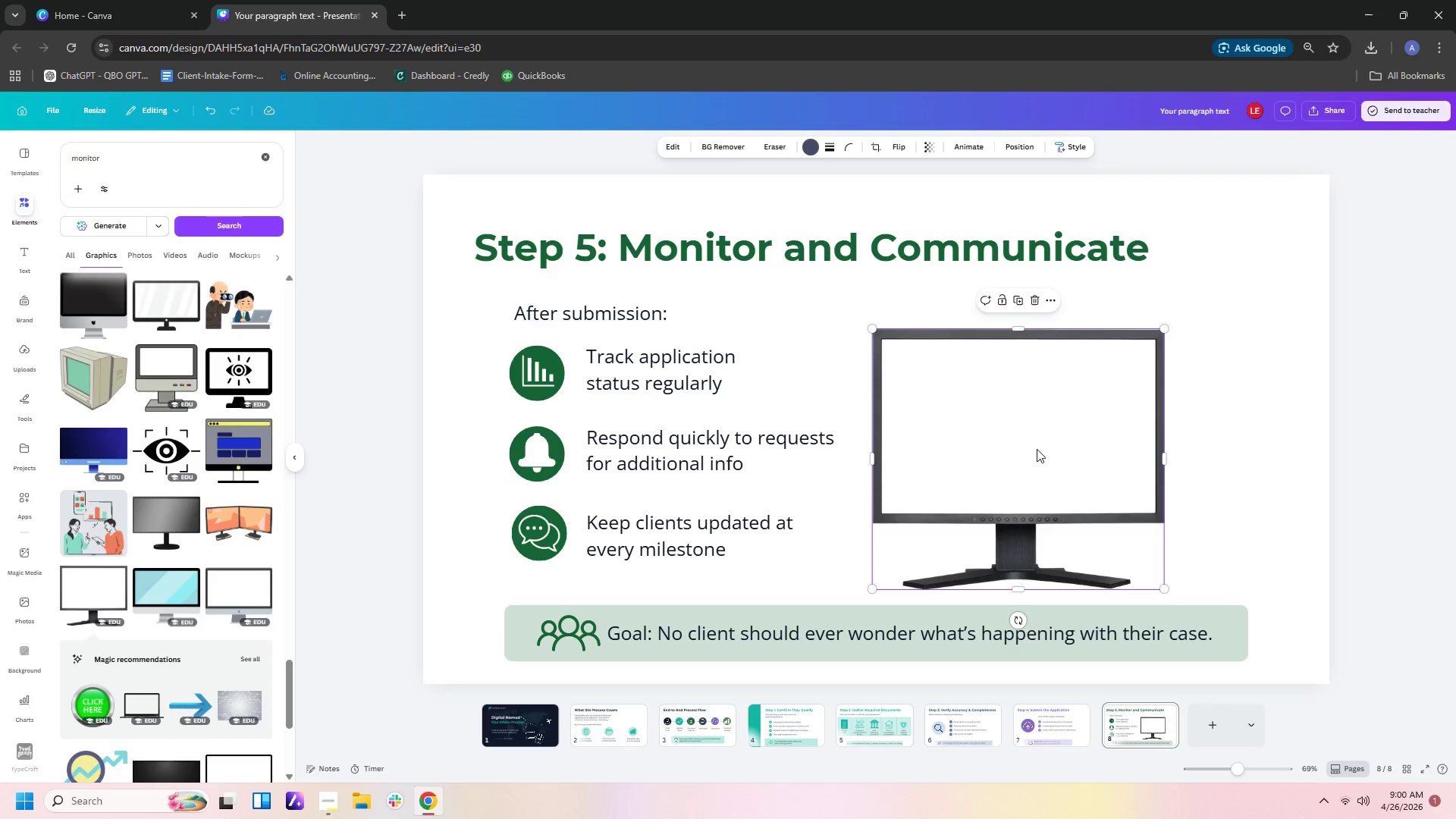 
left_click_drag(start_coordinate=[1037, 449], to_coordinate=[1062, 413])
 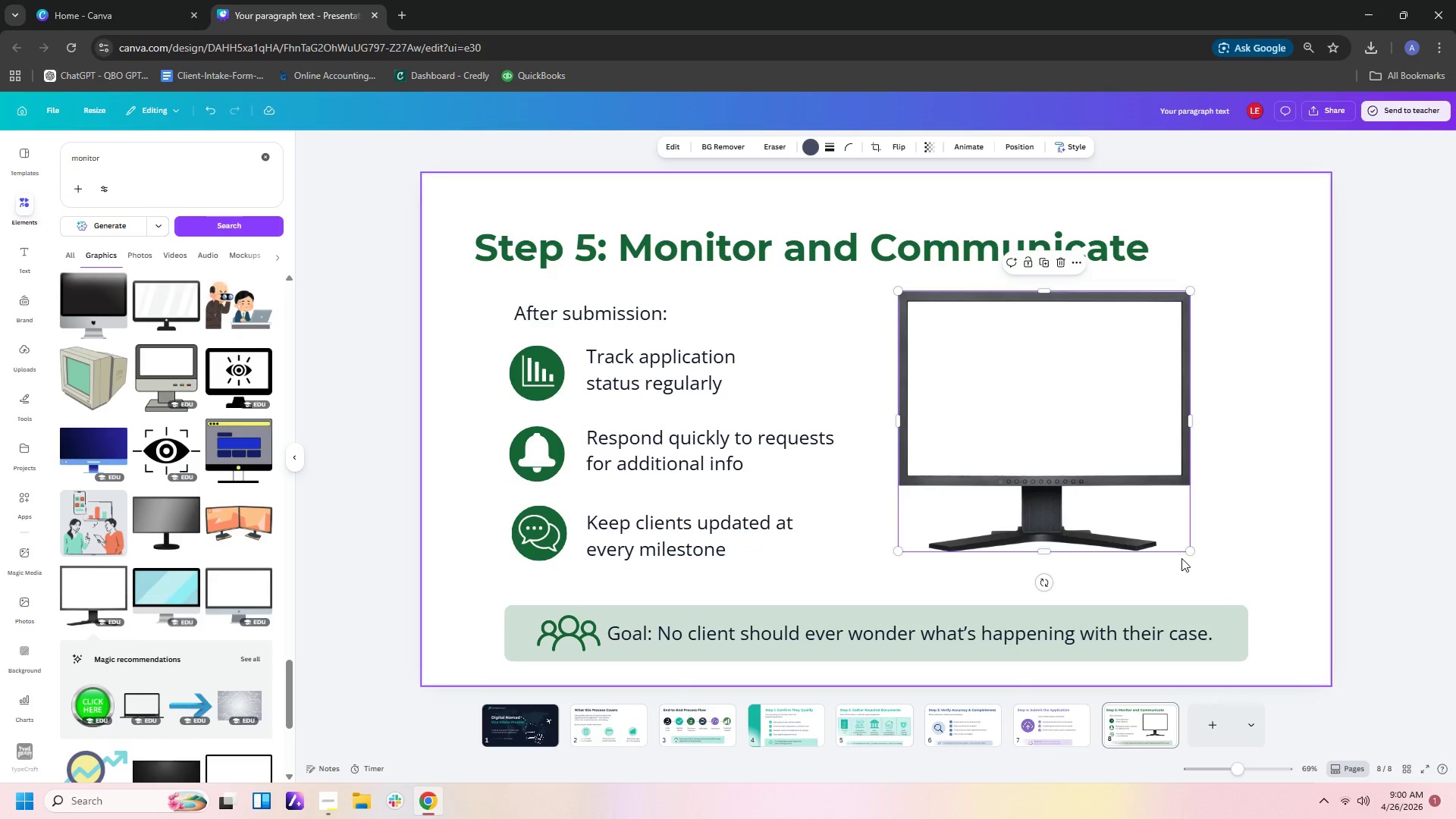 
left_click_drag(start_coordinate=[1186, 549], to_coordinate=[1227, 573])
 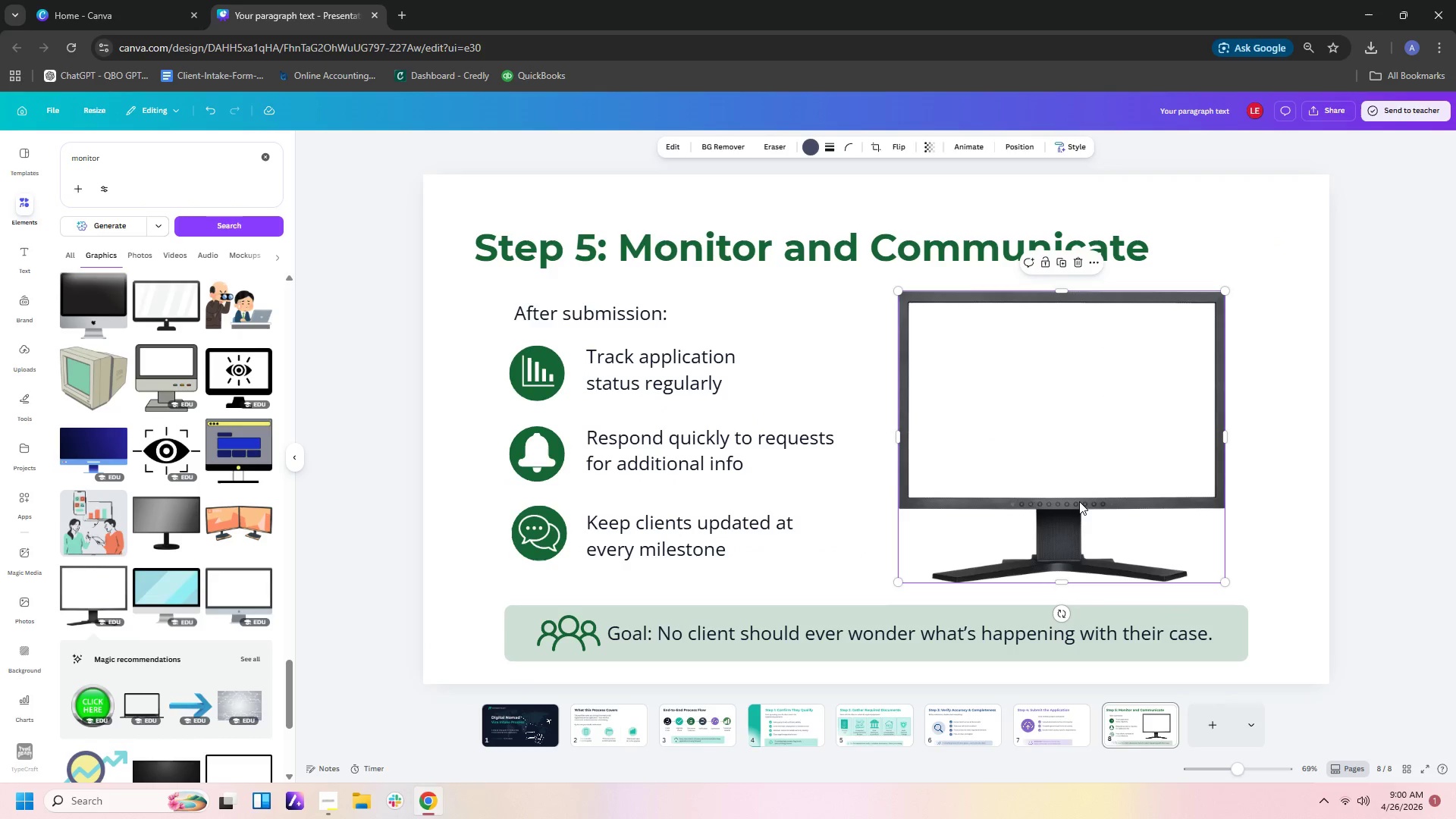 
left_click_drag(start_coordinate=[1077, 499], to_coordinate=[1053, 510])
 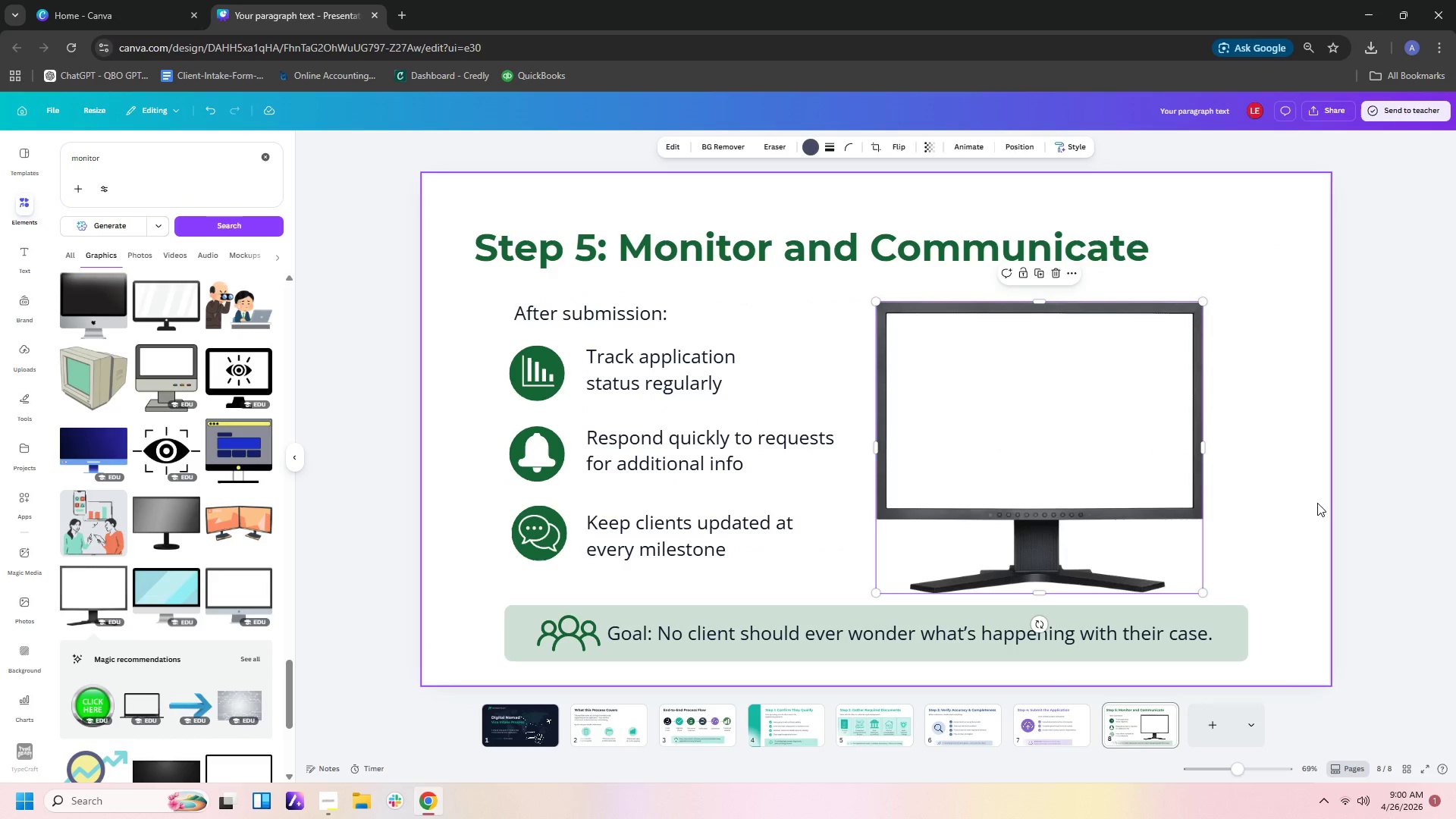 
left_click([1293, 500])
 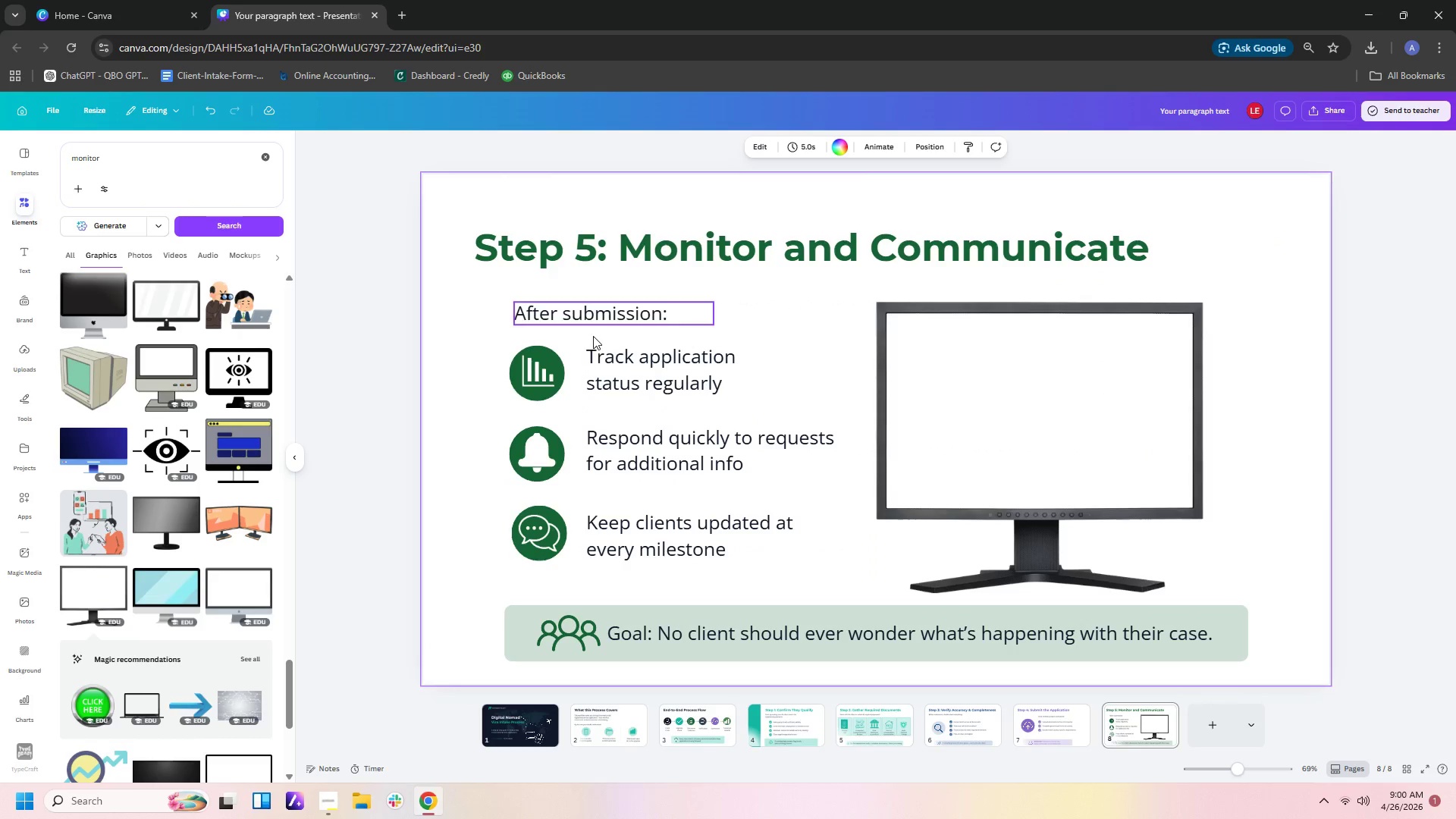 
left_click([654, 374])
 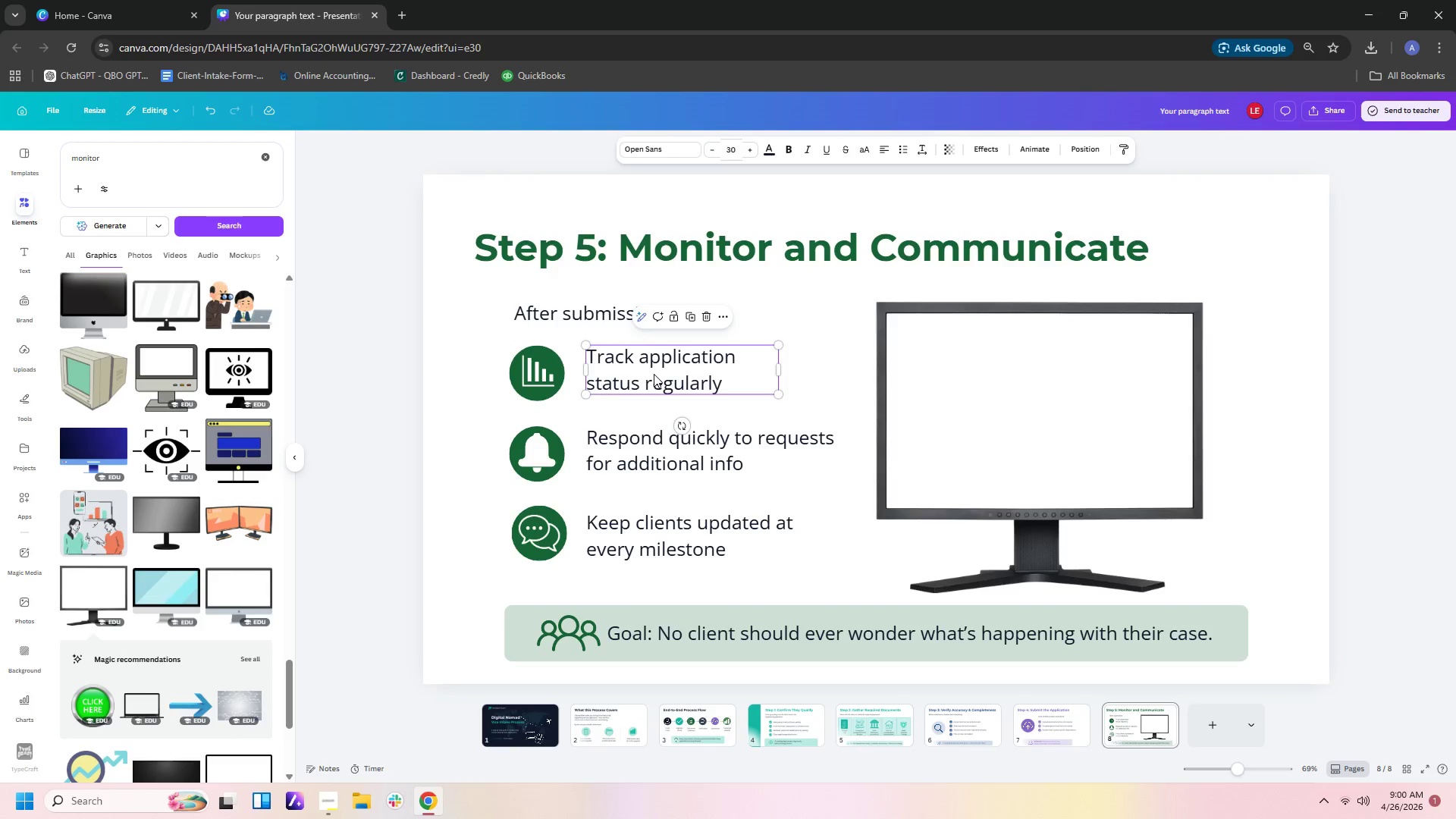 
key(Control+C)
 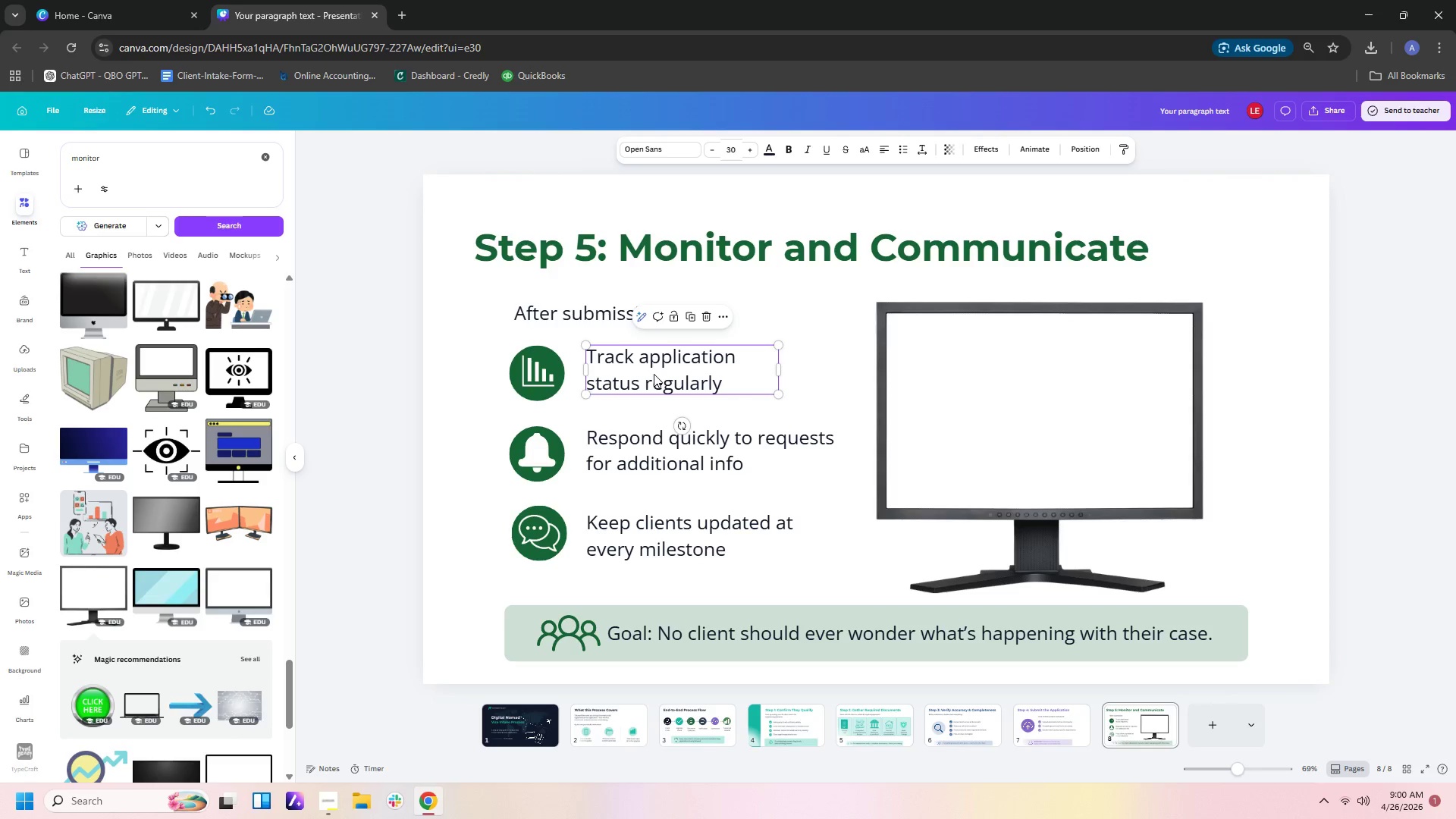 
key(Control+V)
 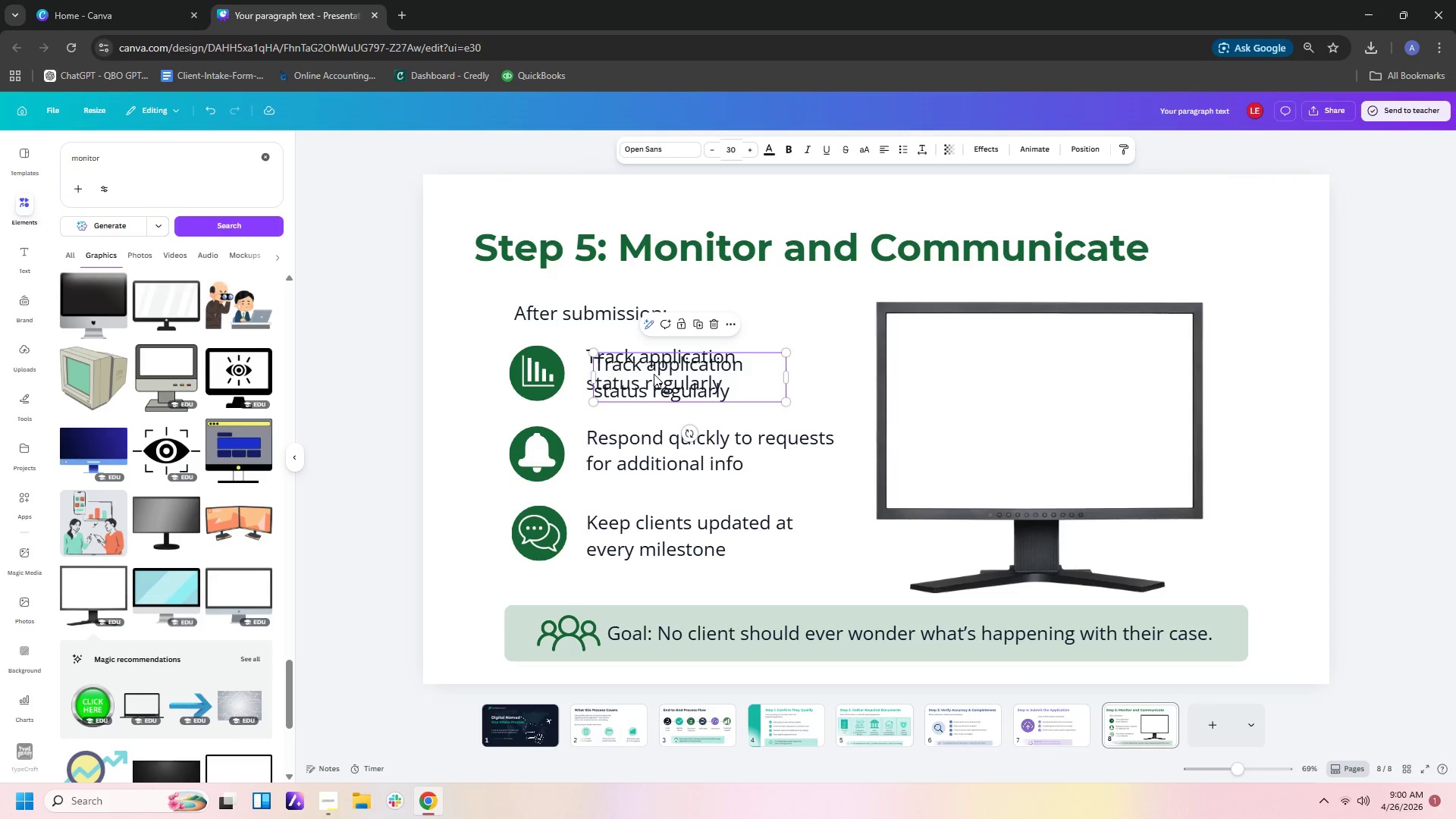 
left_click_drag(start_coordinate=[654, 374], to_coordinate=[981, 360])
 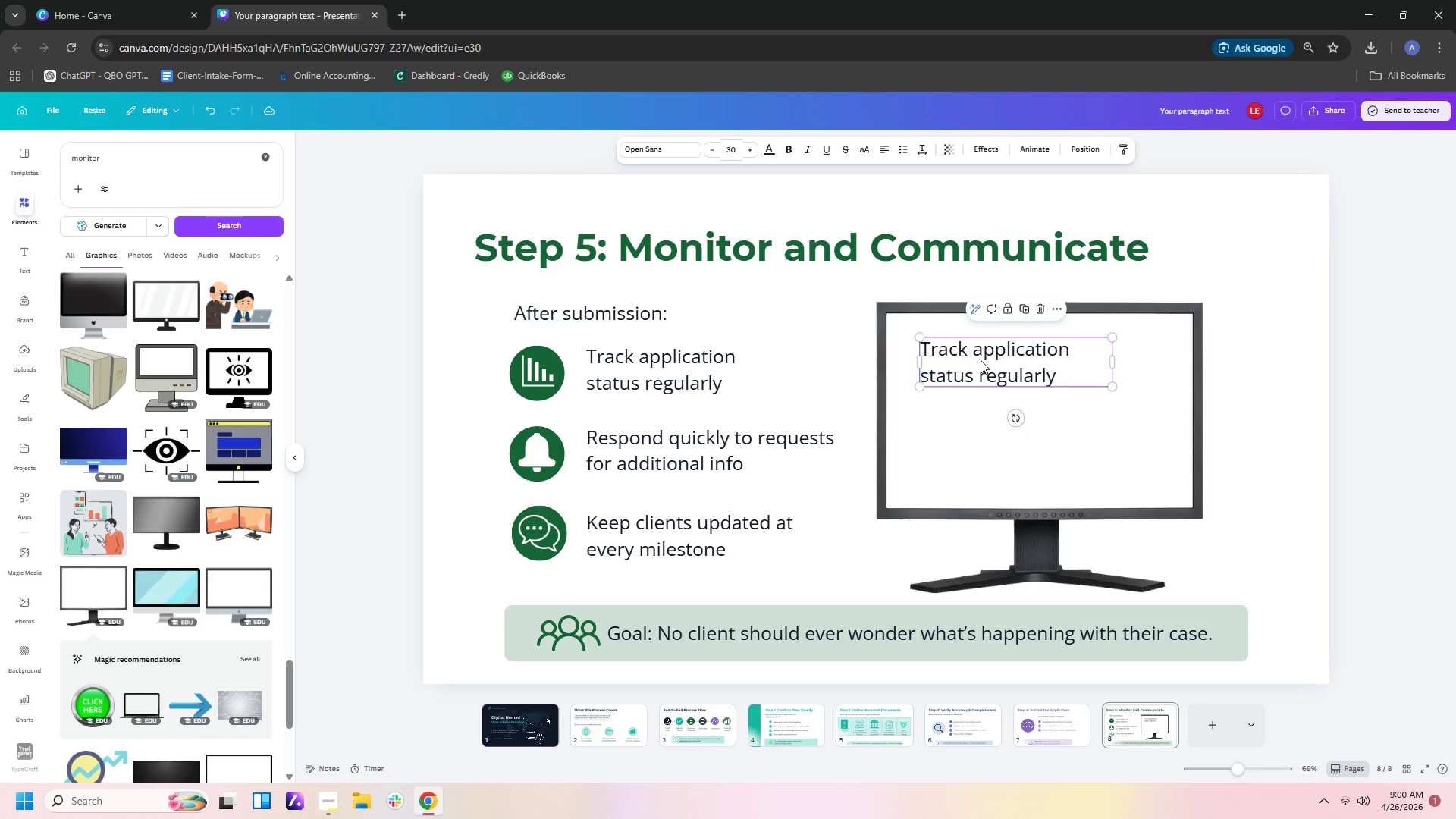 
double_click([981, 360])
 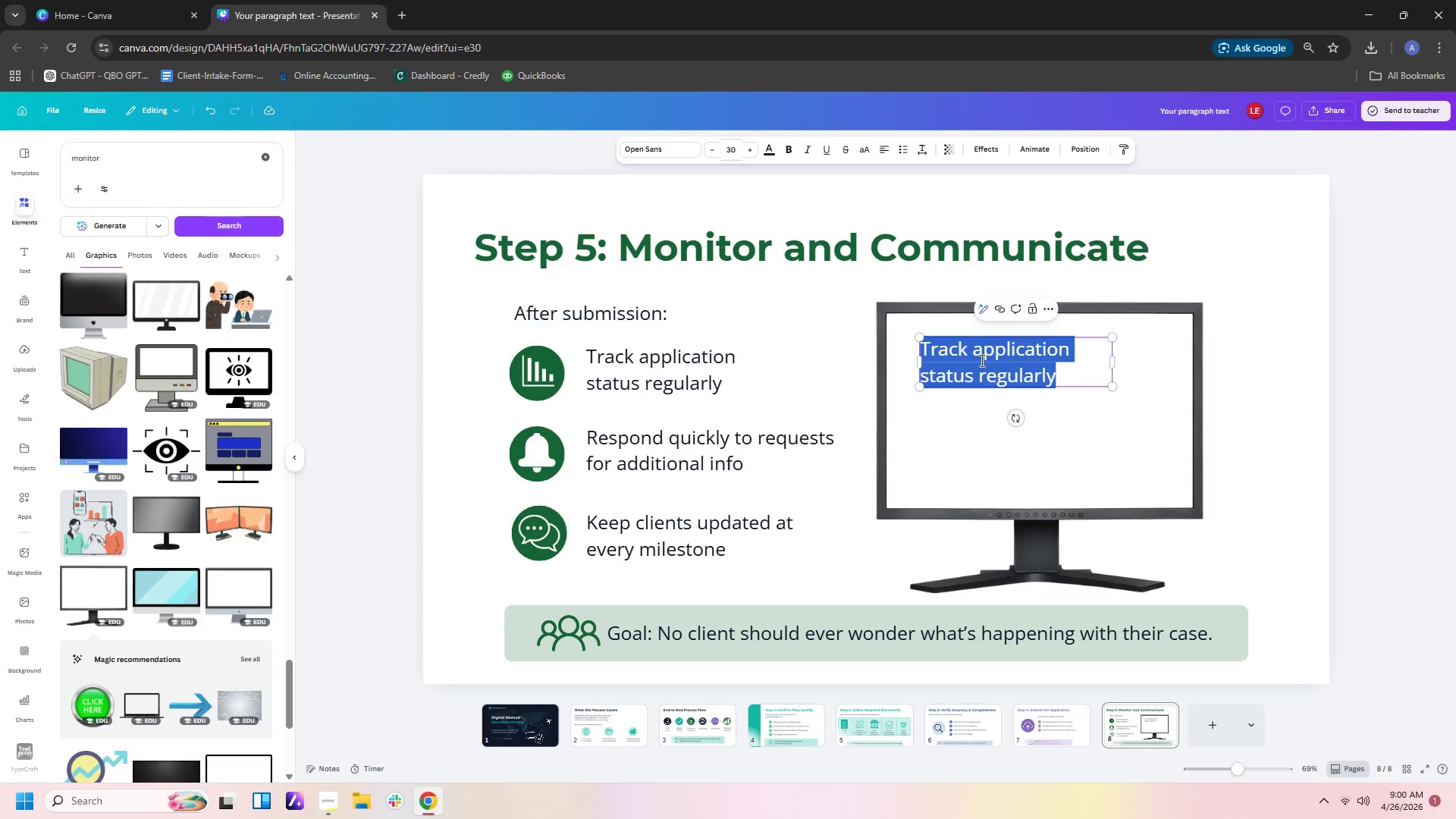 
type(Application Status)
 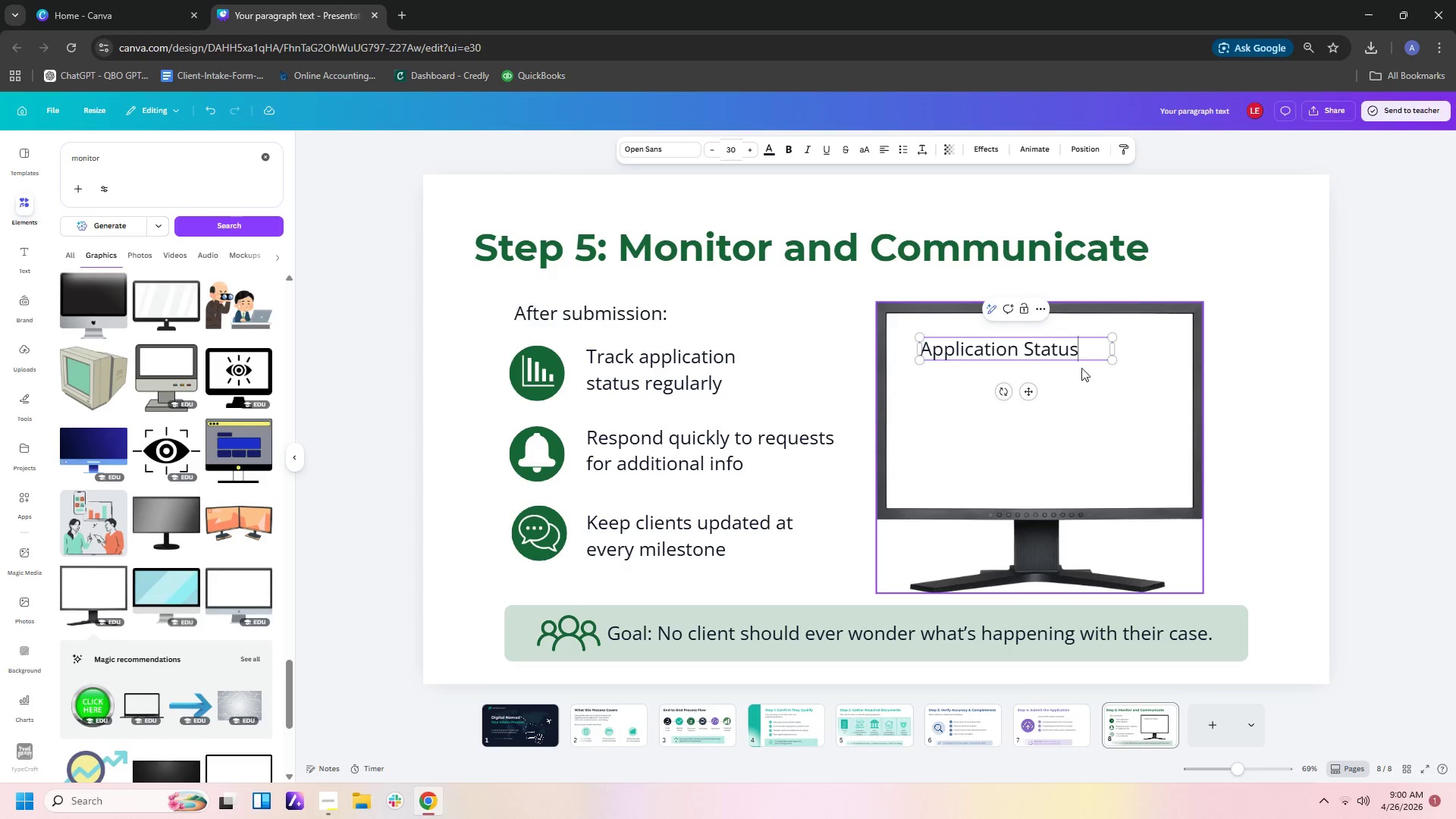 
left_click([1119, 365])
 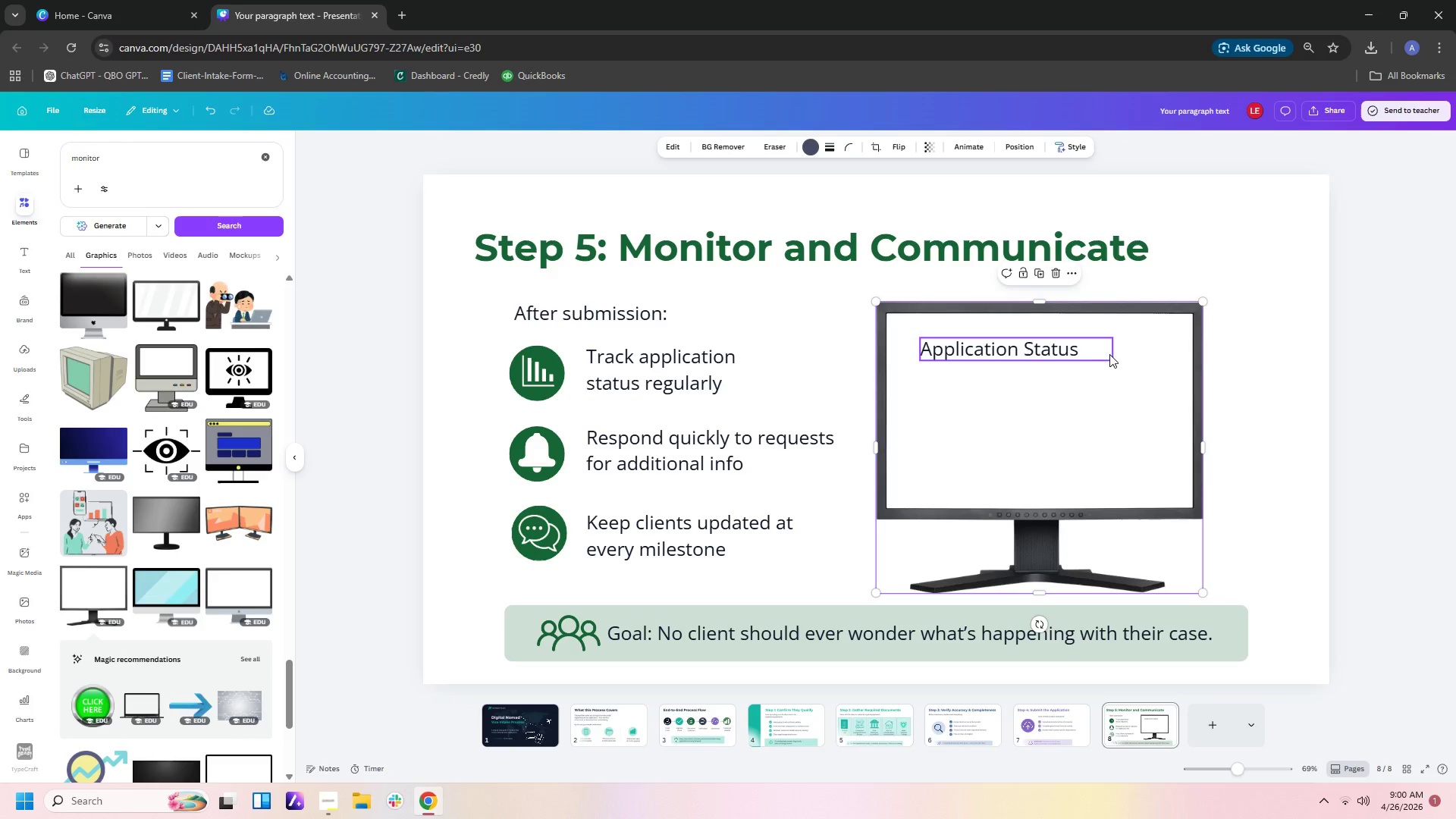 
left_click_drag(start_coordinate=[1103, 353], to_coordinate=[1083, 344])
 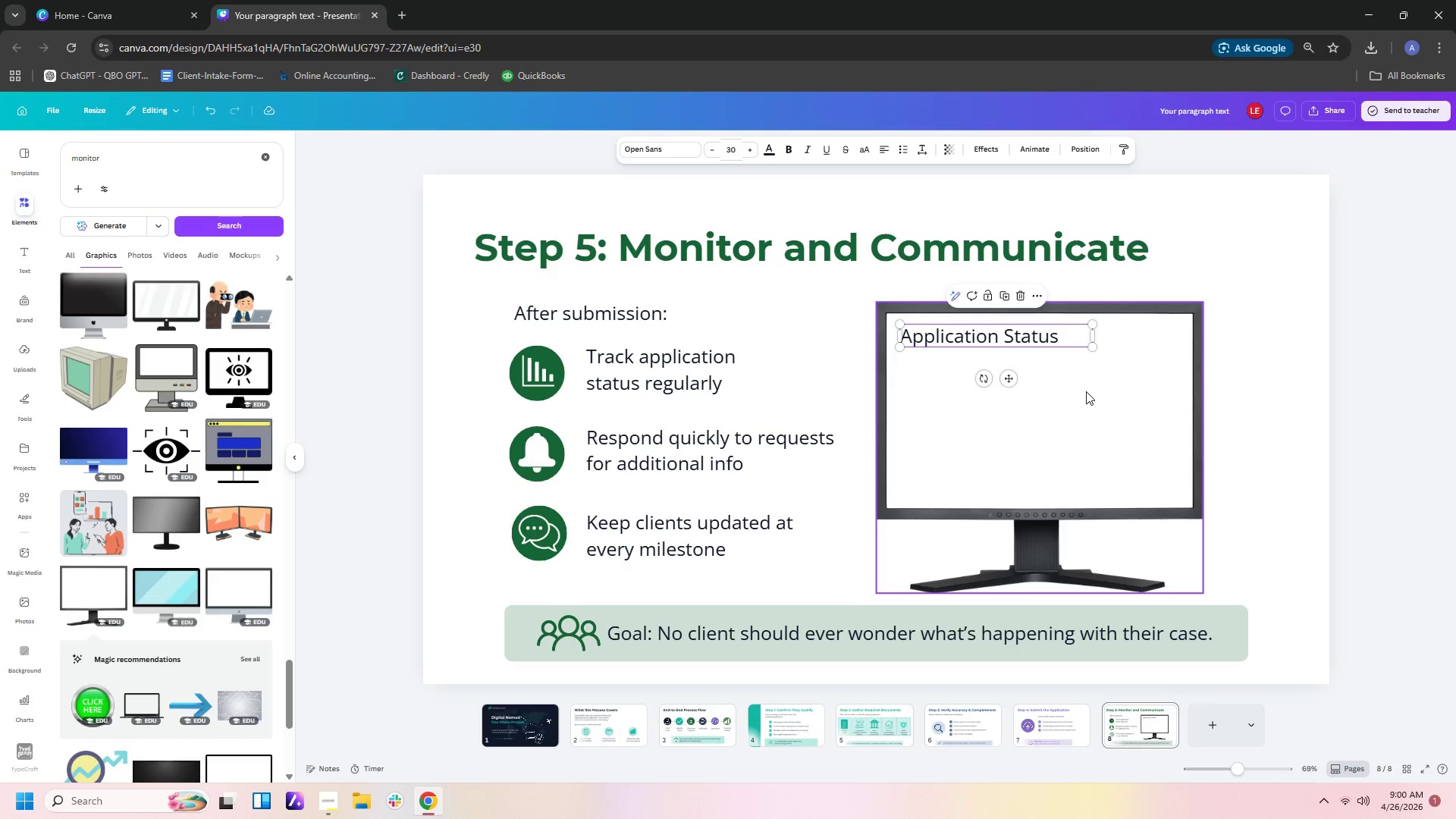 
left_click([1086, 391])
 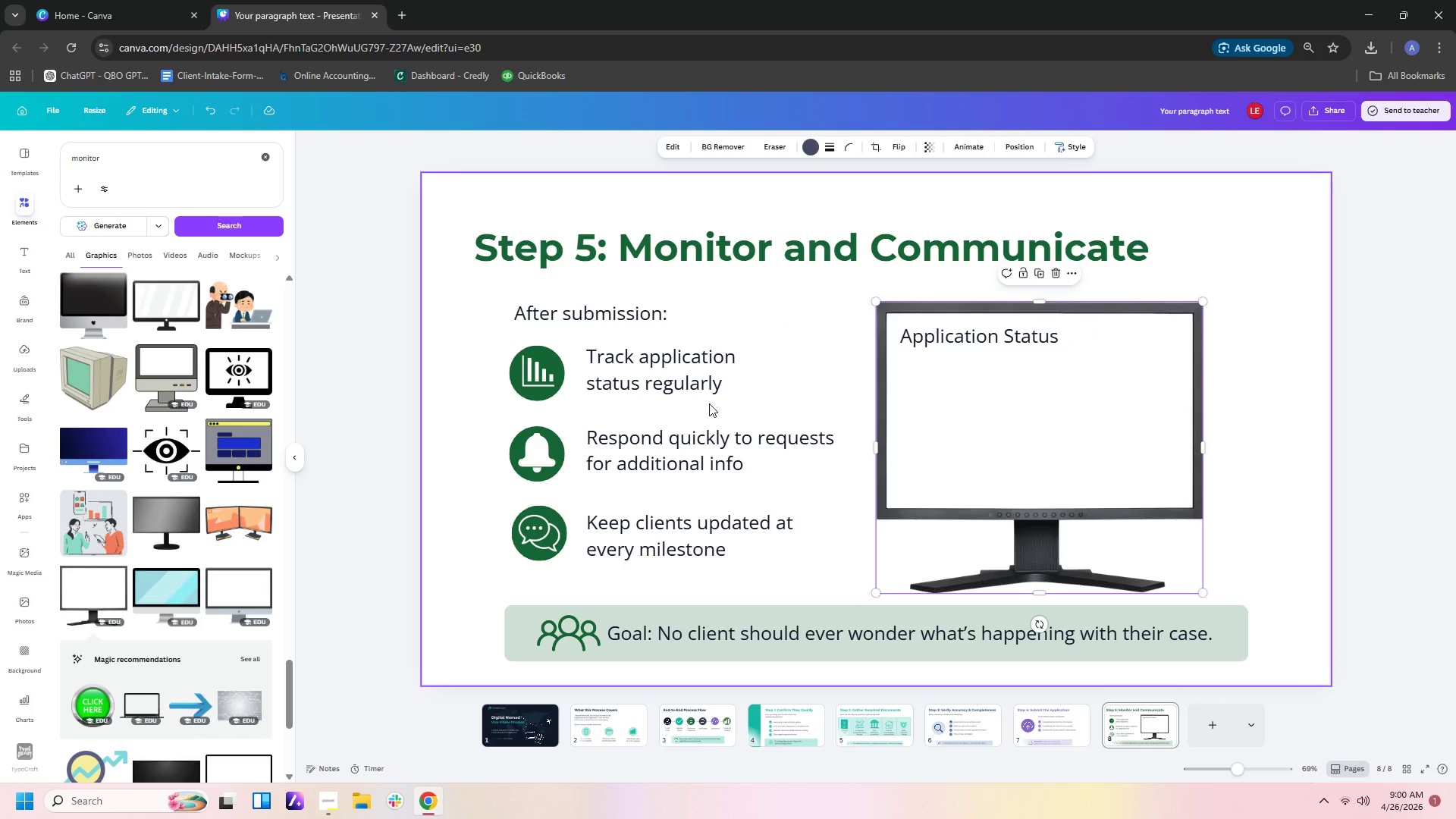 
left_click([1015, 337])
 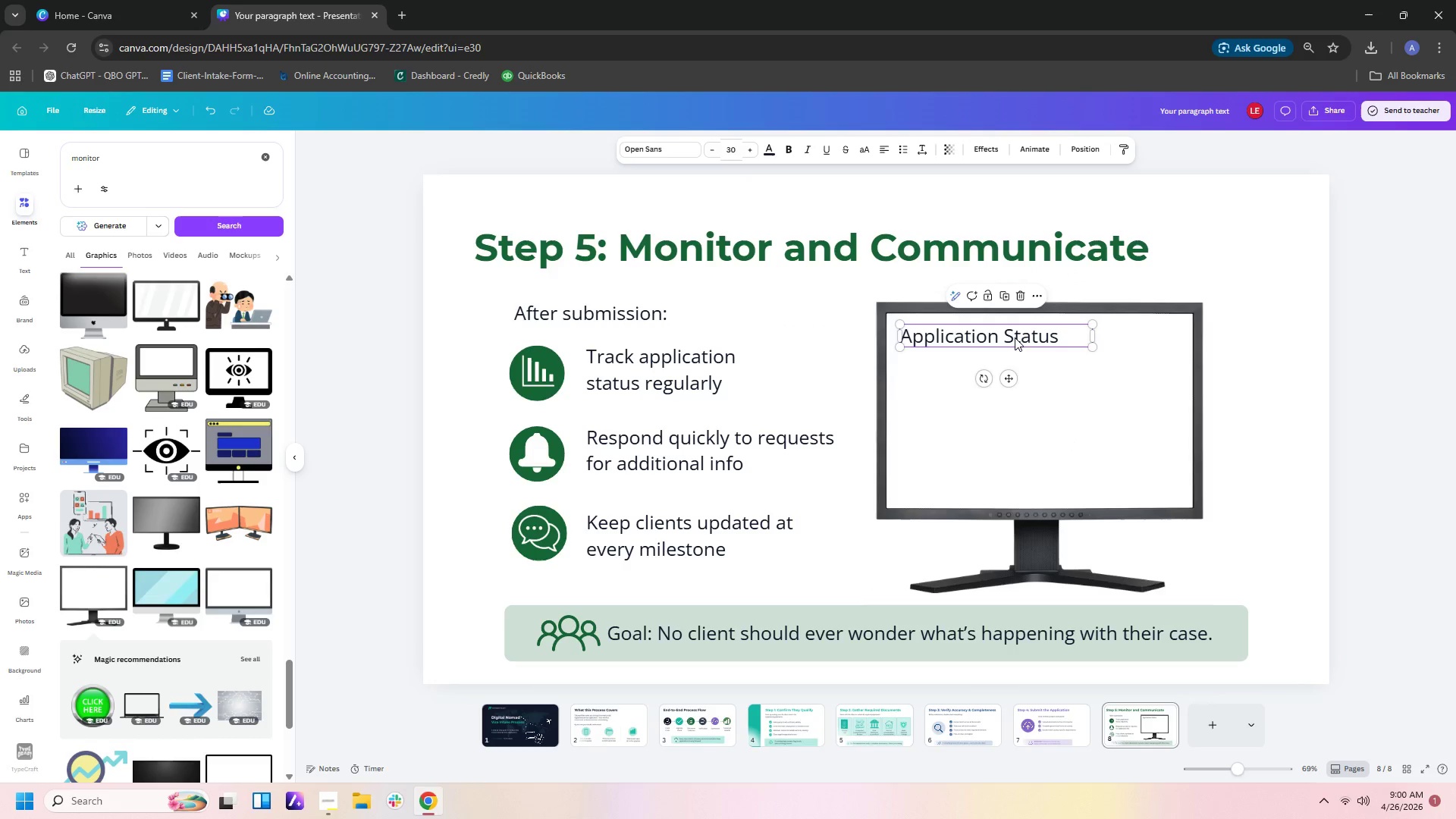 
key(Control+C)
 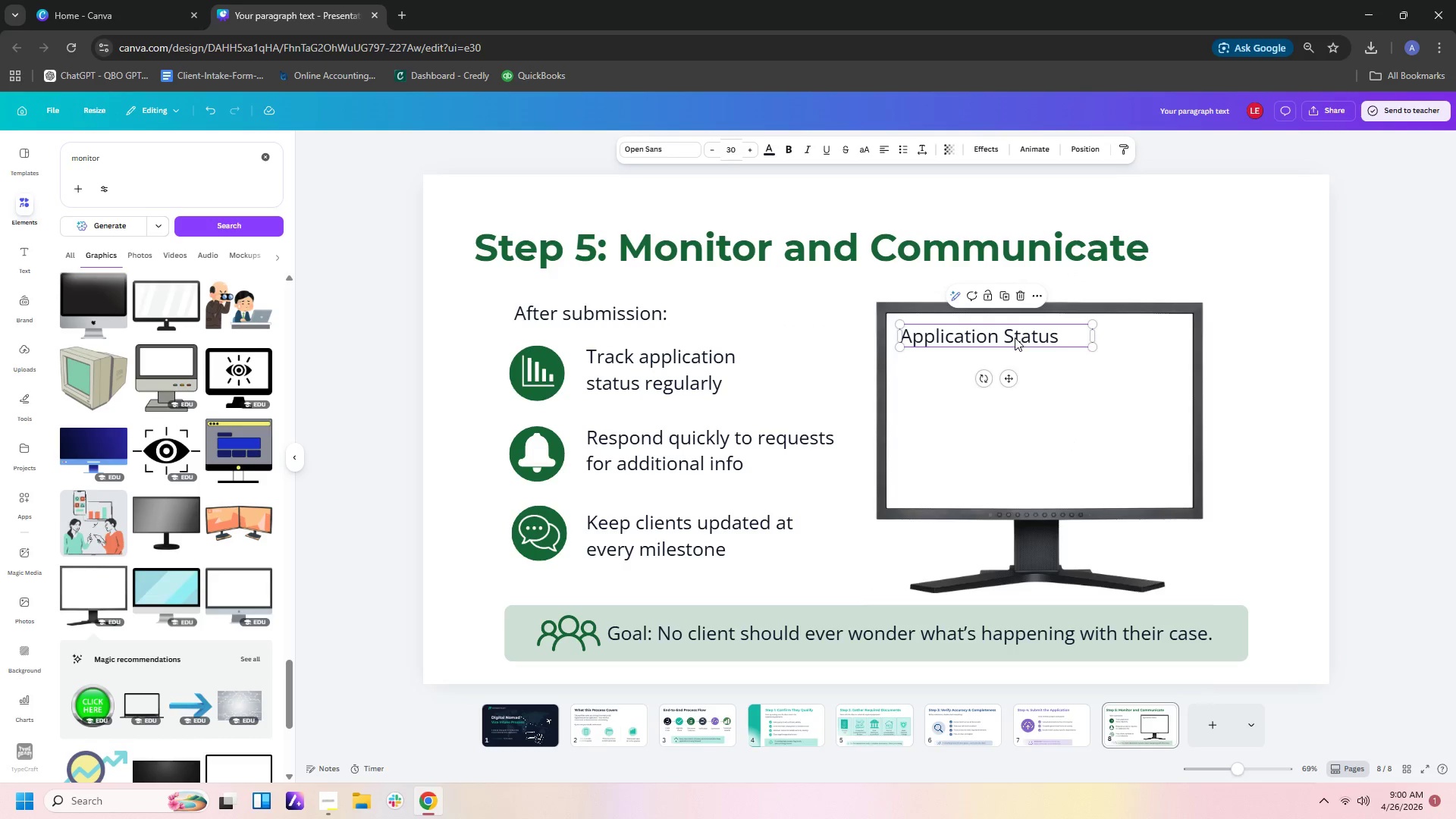 
key(Control+V)
 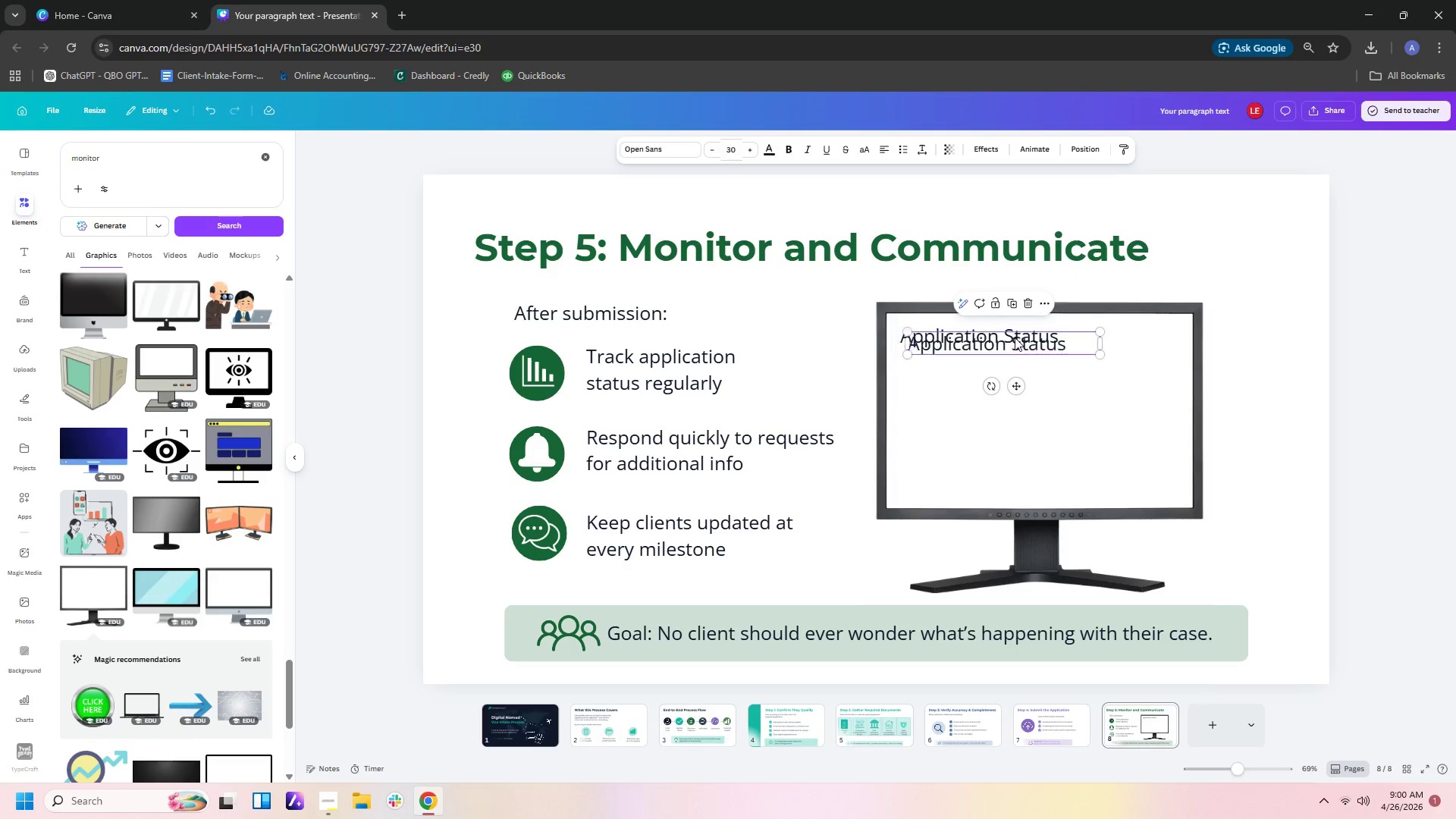 
left_click_drag(start_coordinate=[1015, 337], to_coordinate=[1015, 404])
 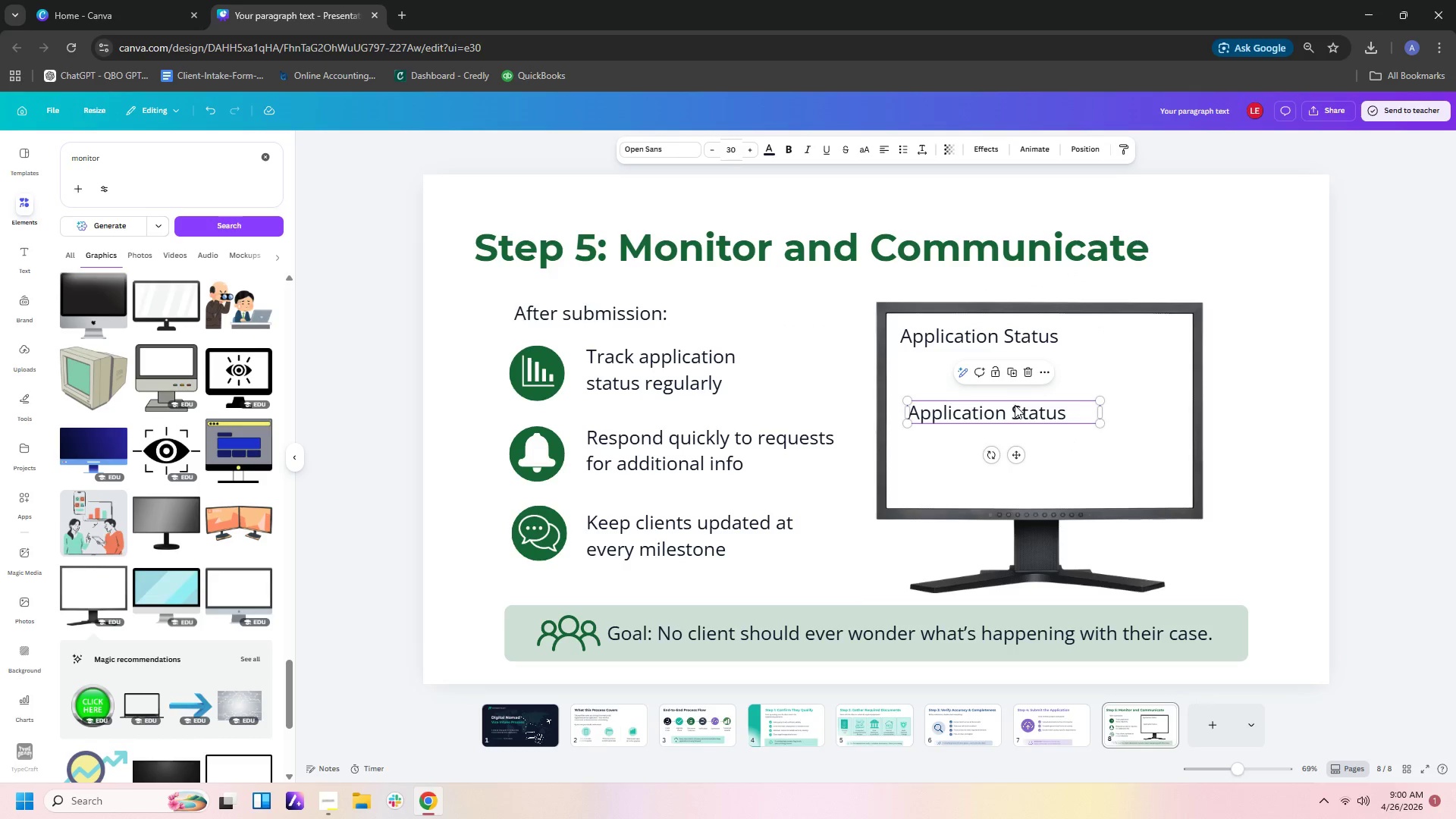 
double_click([1015, 405])
 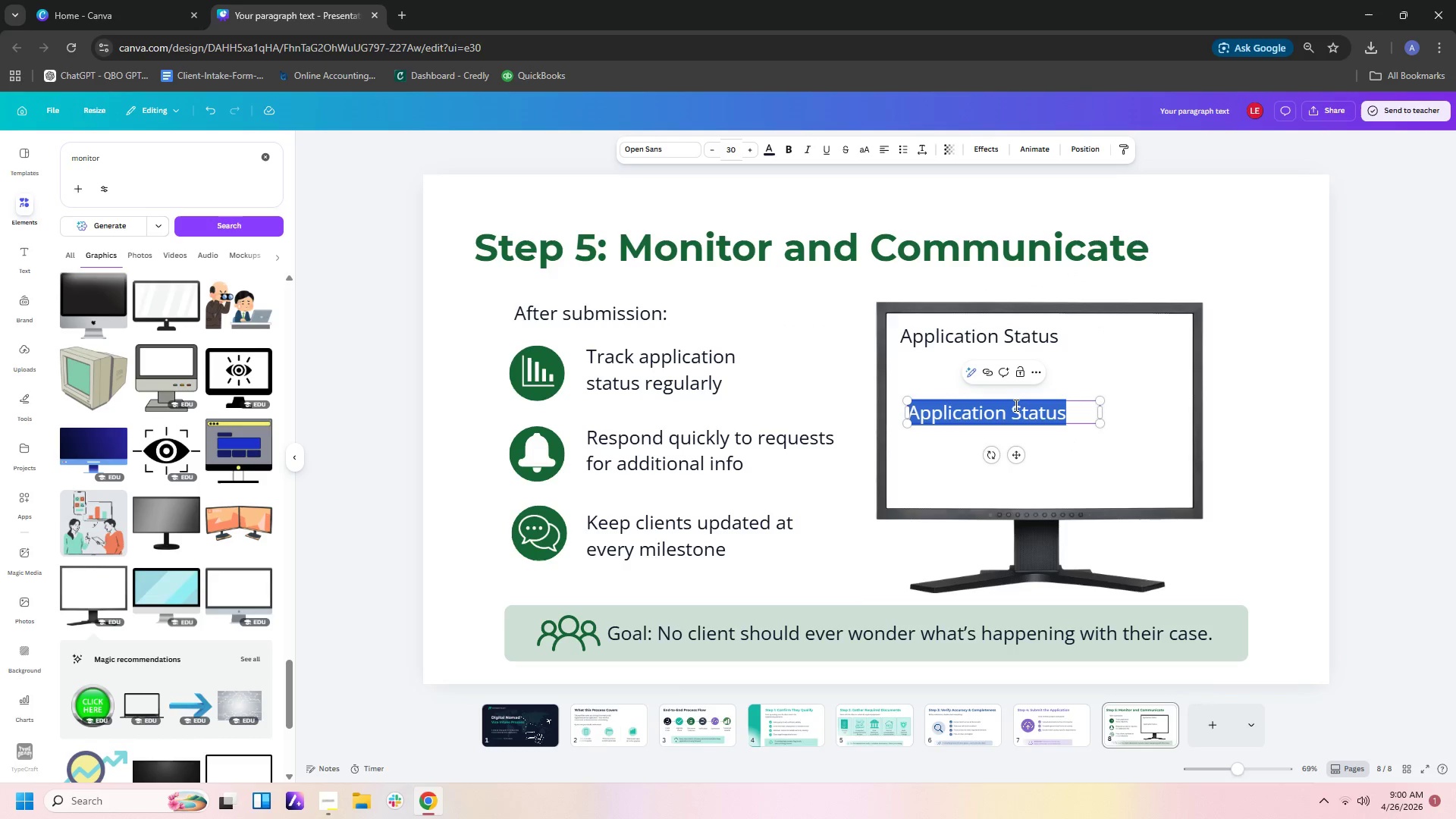 
type(Submitted)
 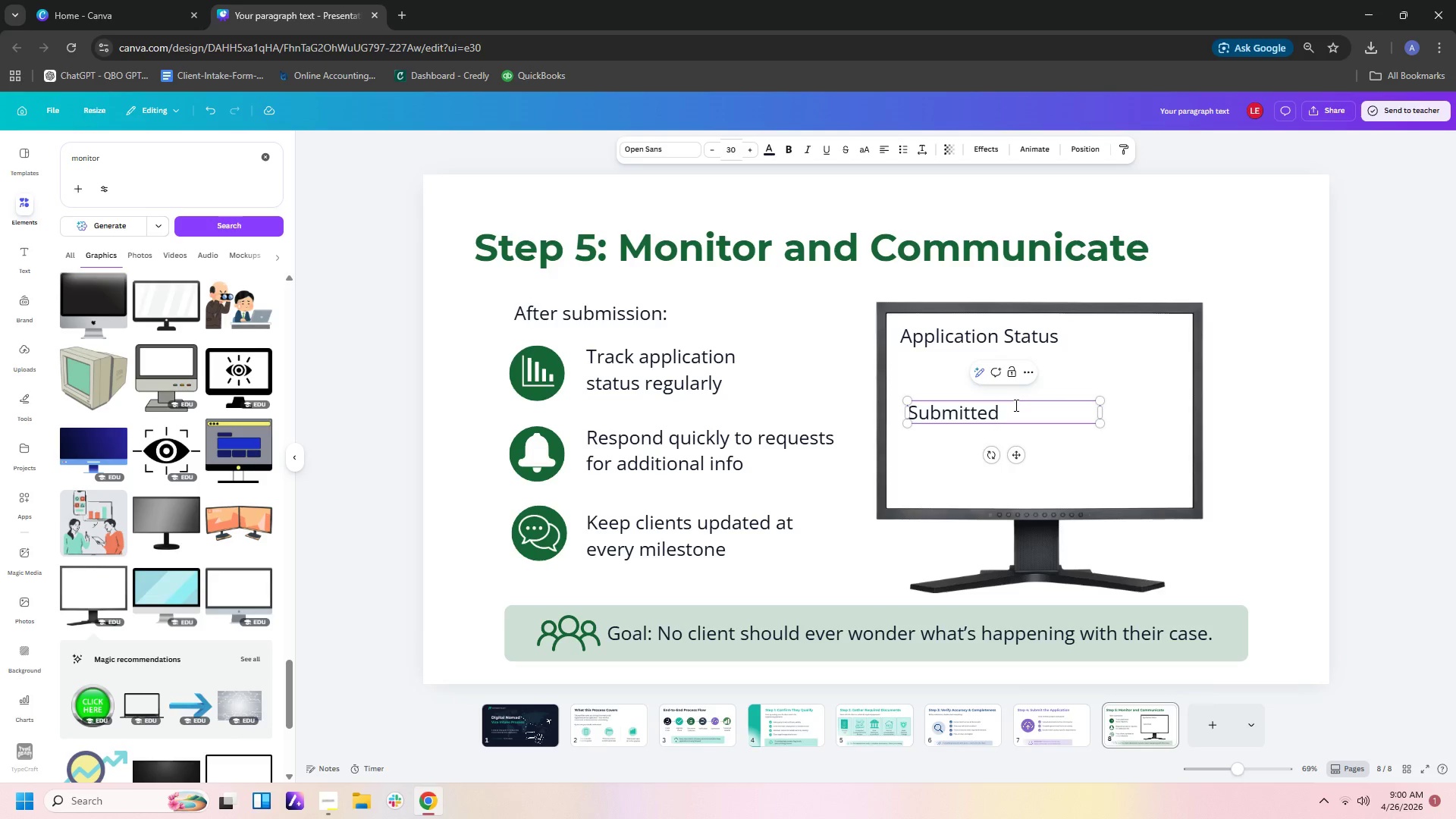 
key(Enter)
 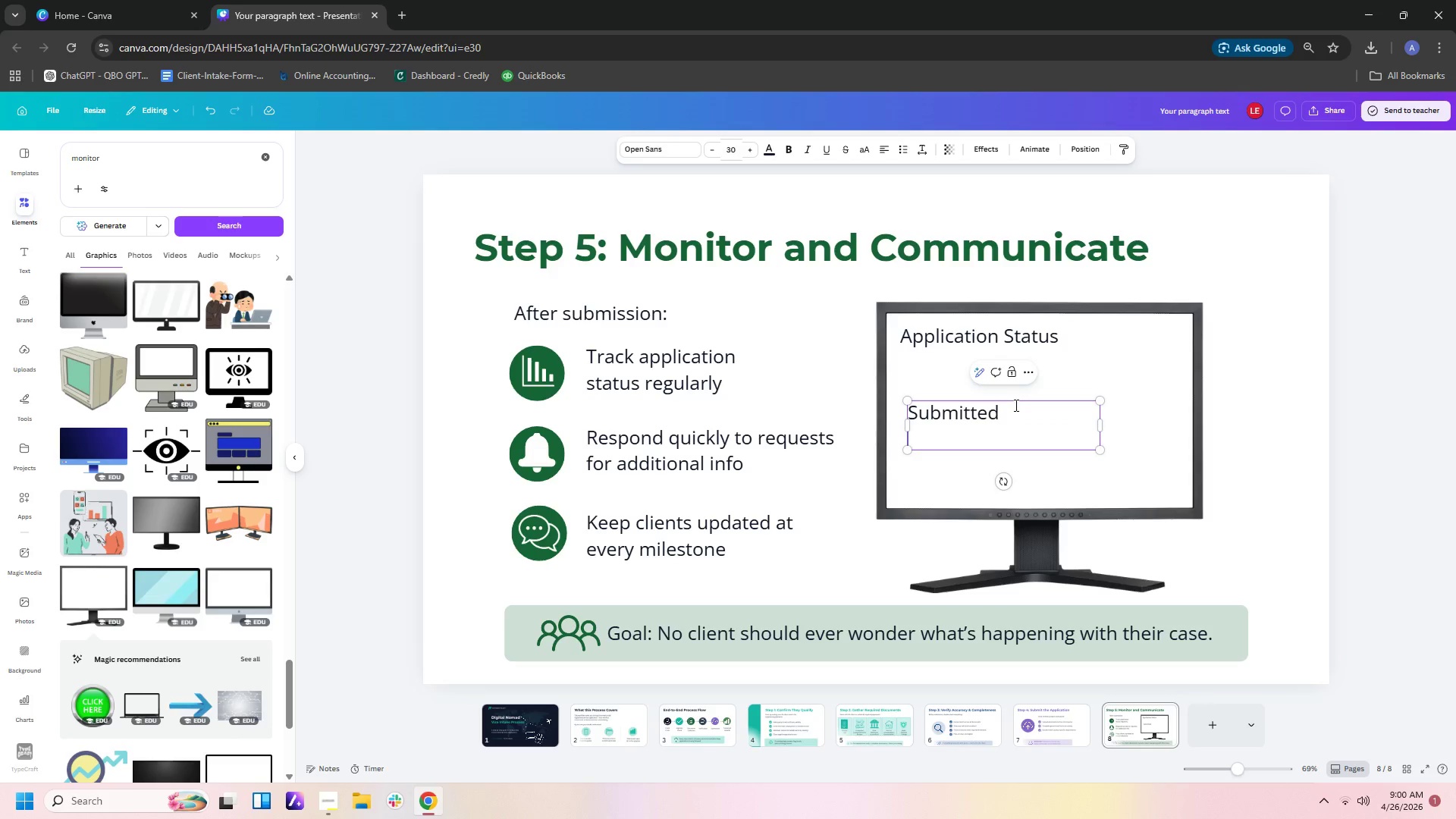 
type(In Review)
 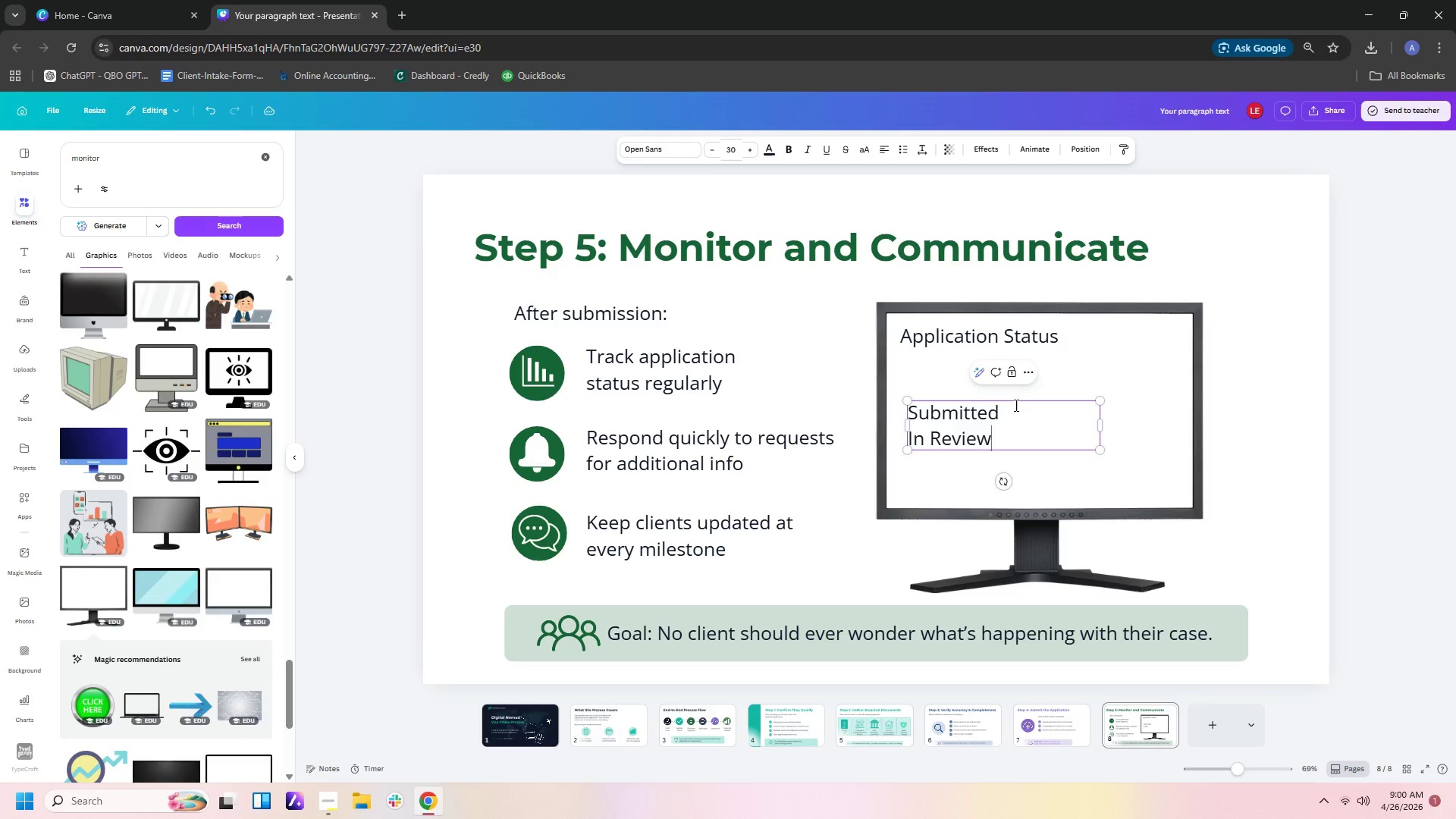 
key(Enter)
 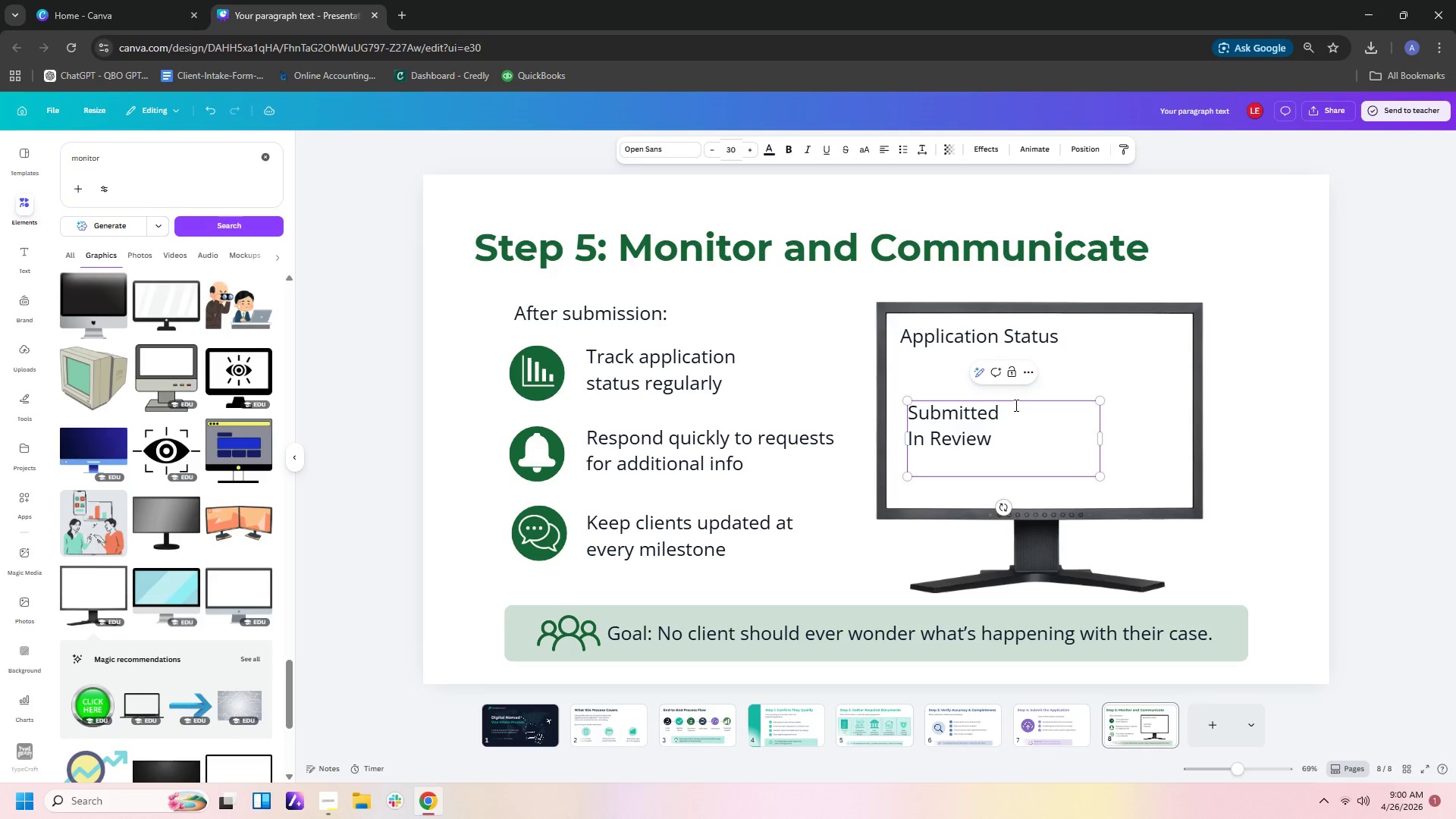 
type(Additional Info Requestes)
 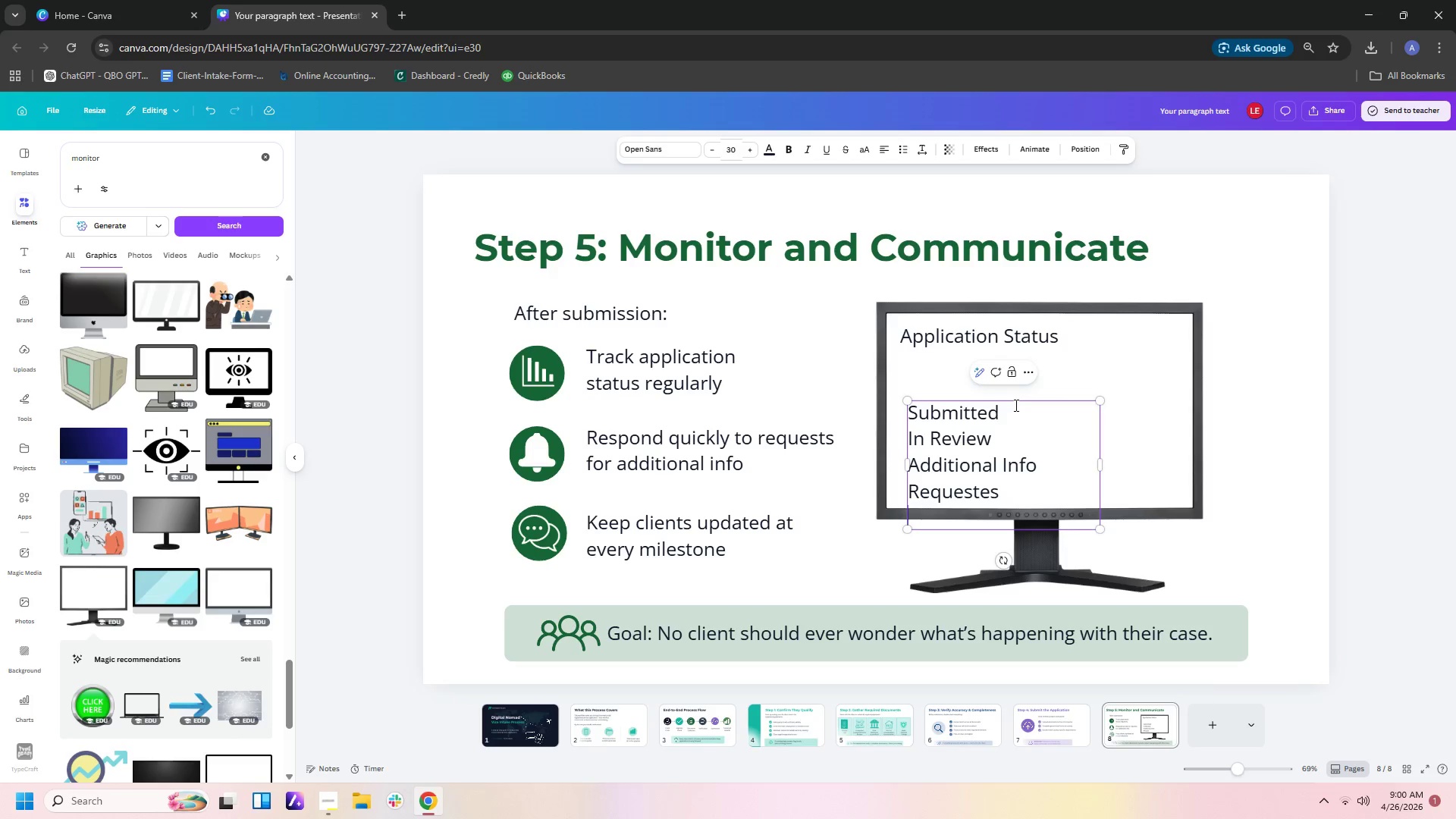 
 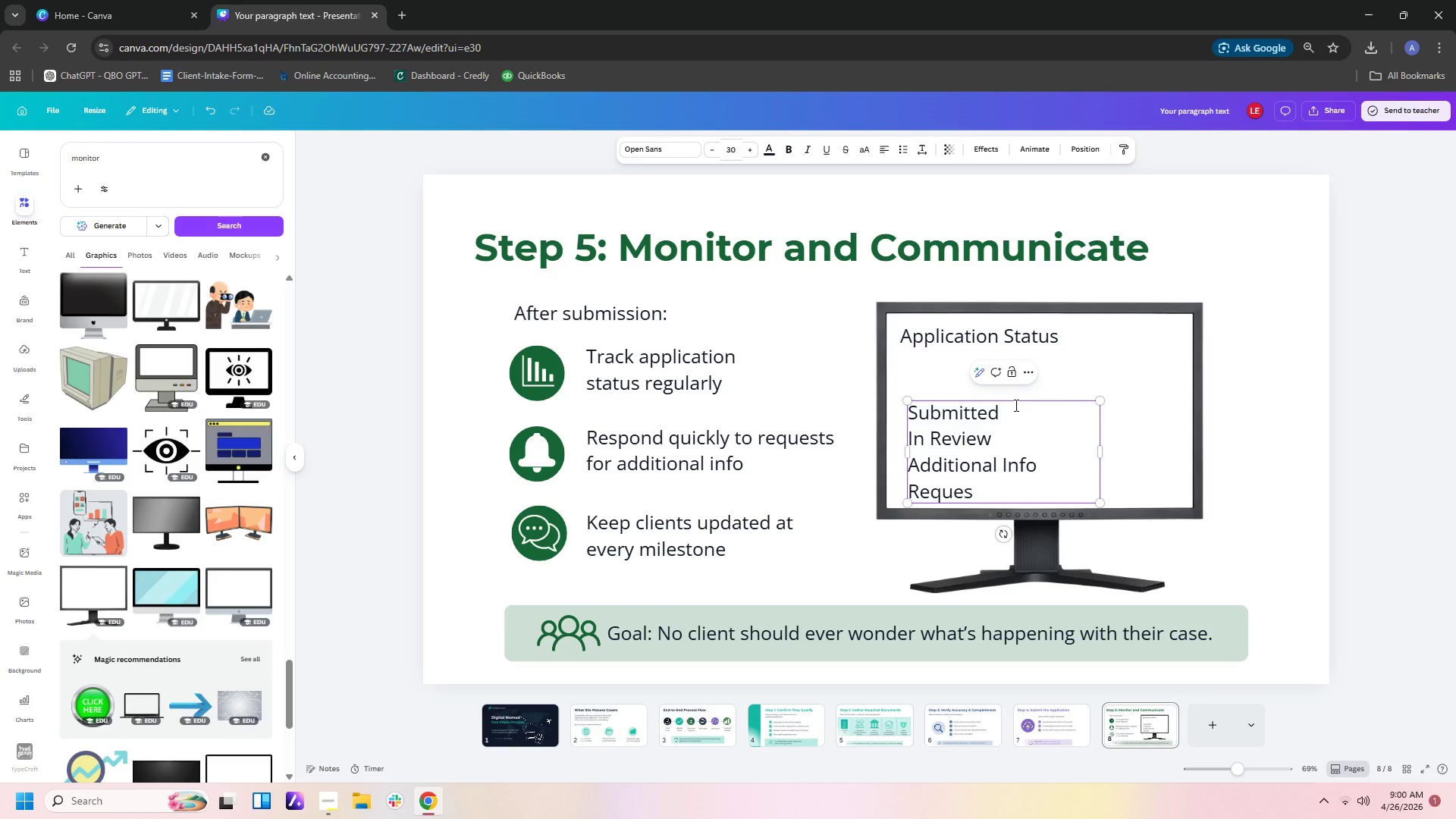 
key(Enter)
 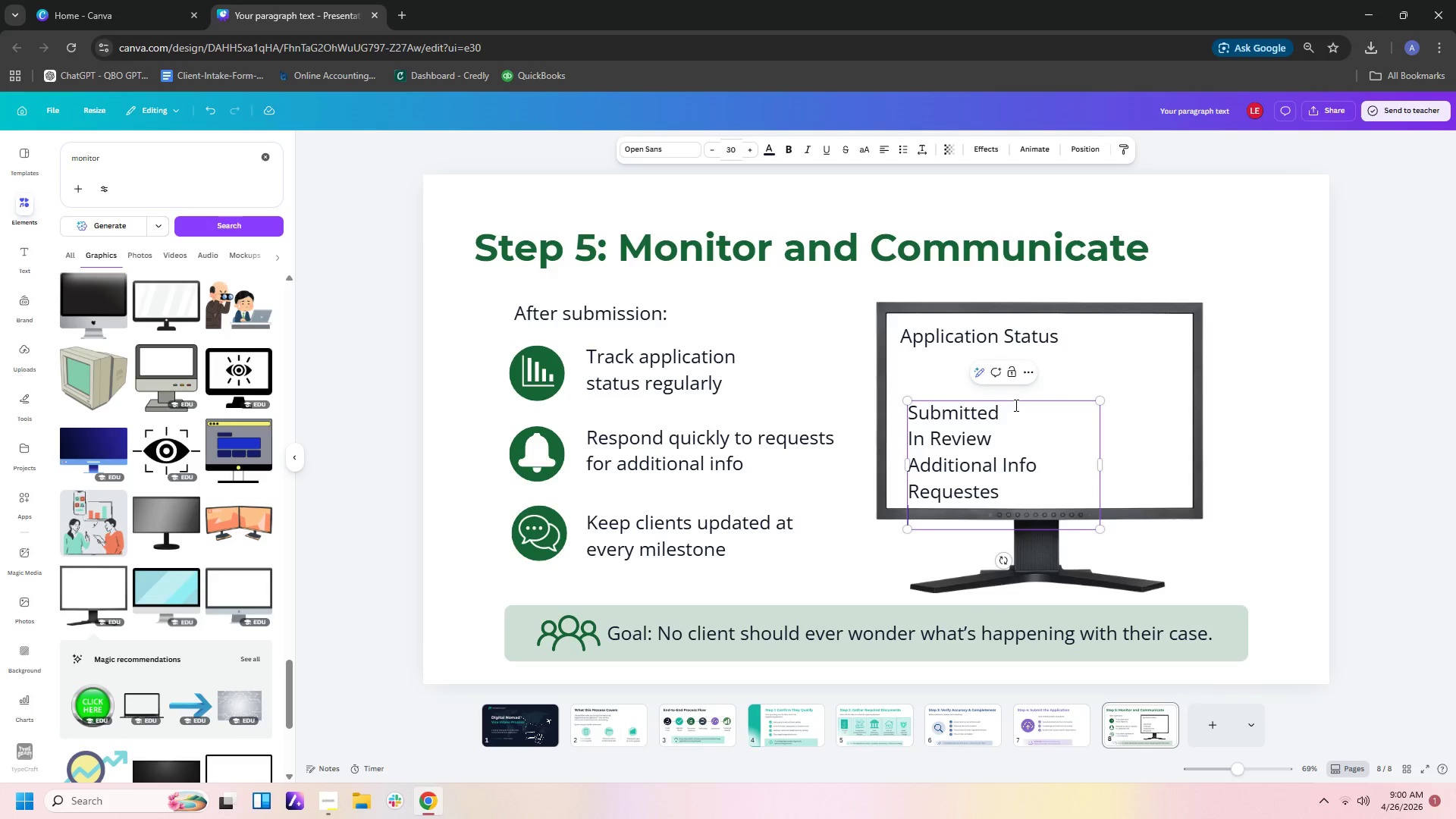 
key(Backspace)
 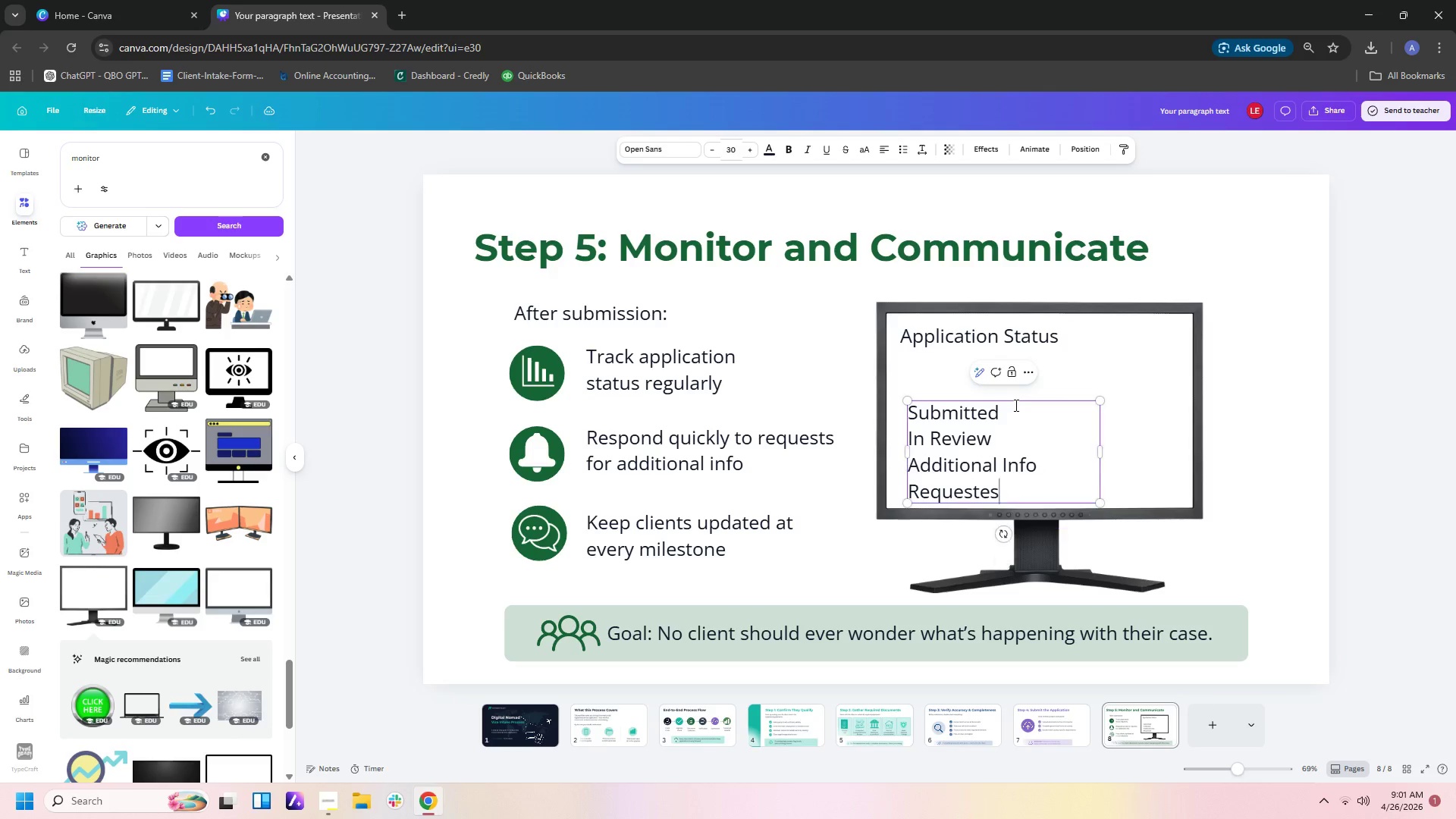 
key(Backspace)
 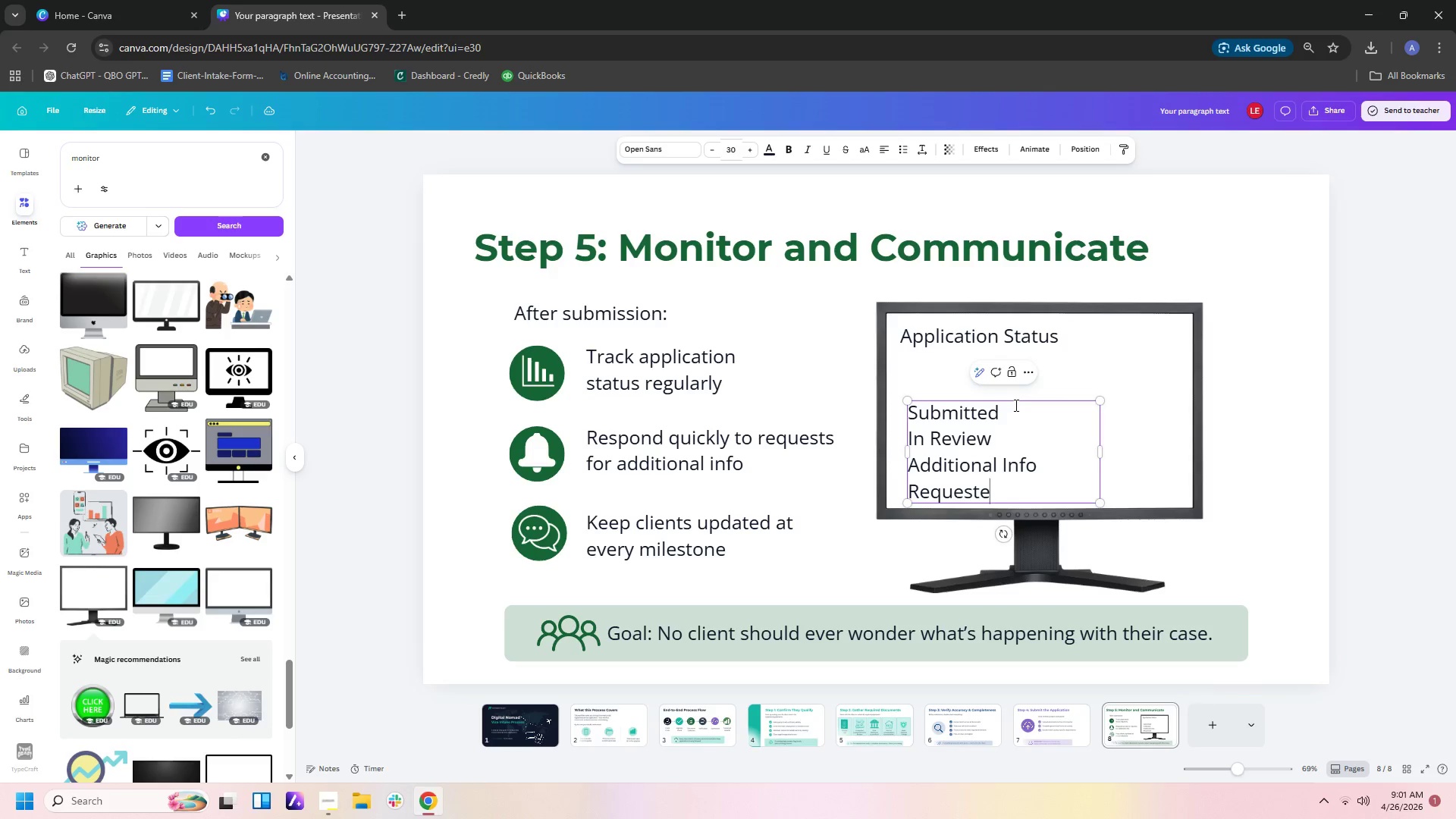 
key(D)
 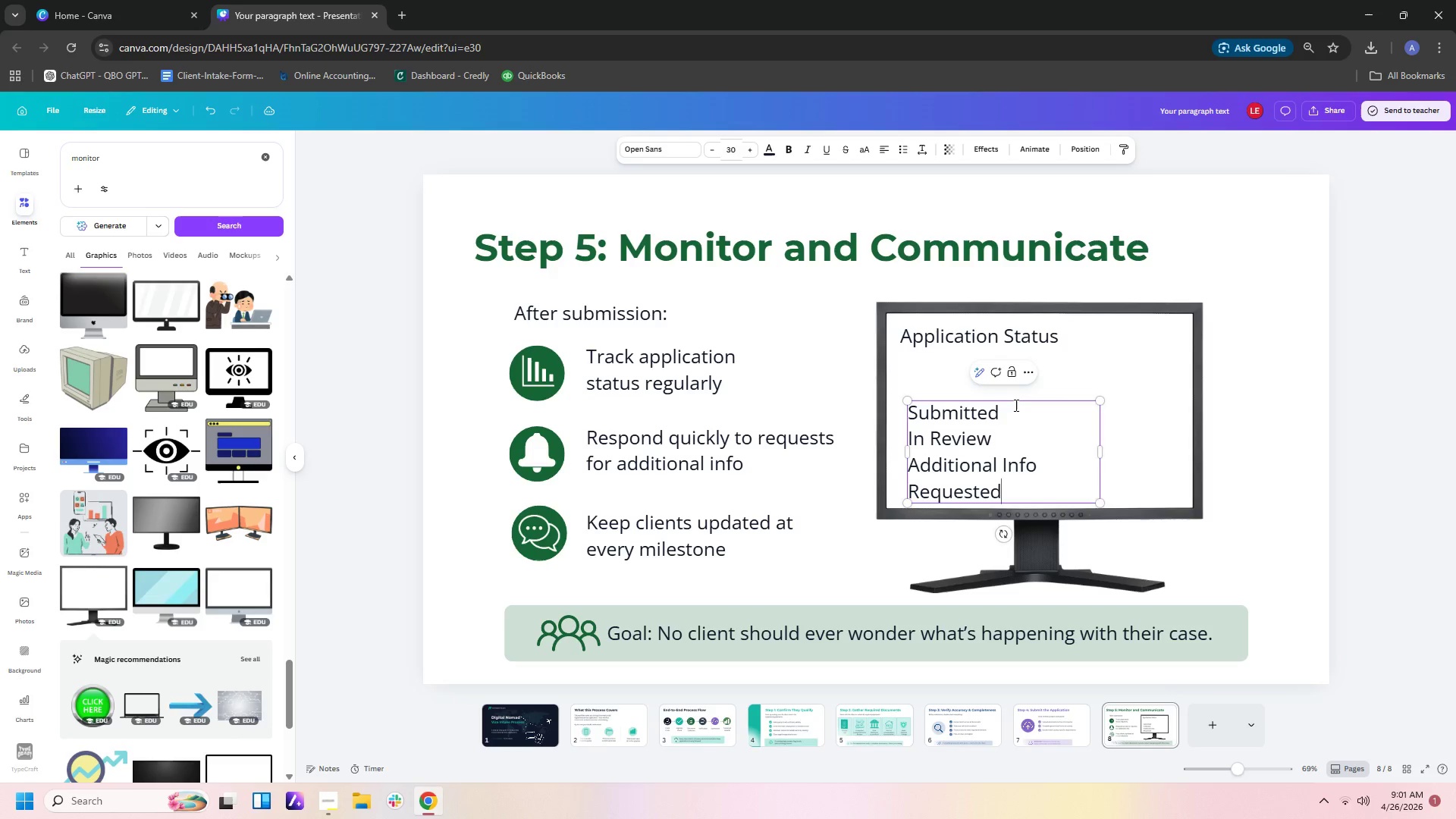 
key(Enter)
 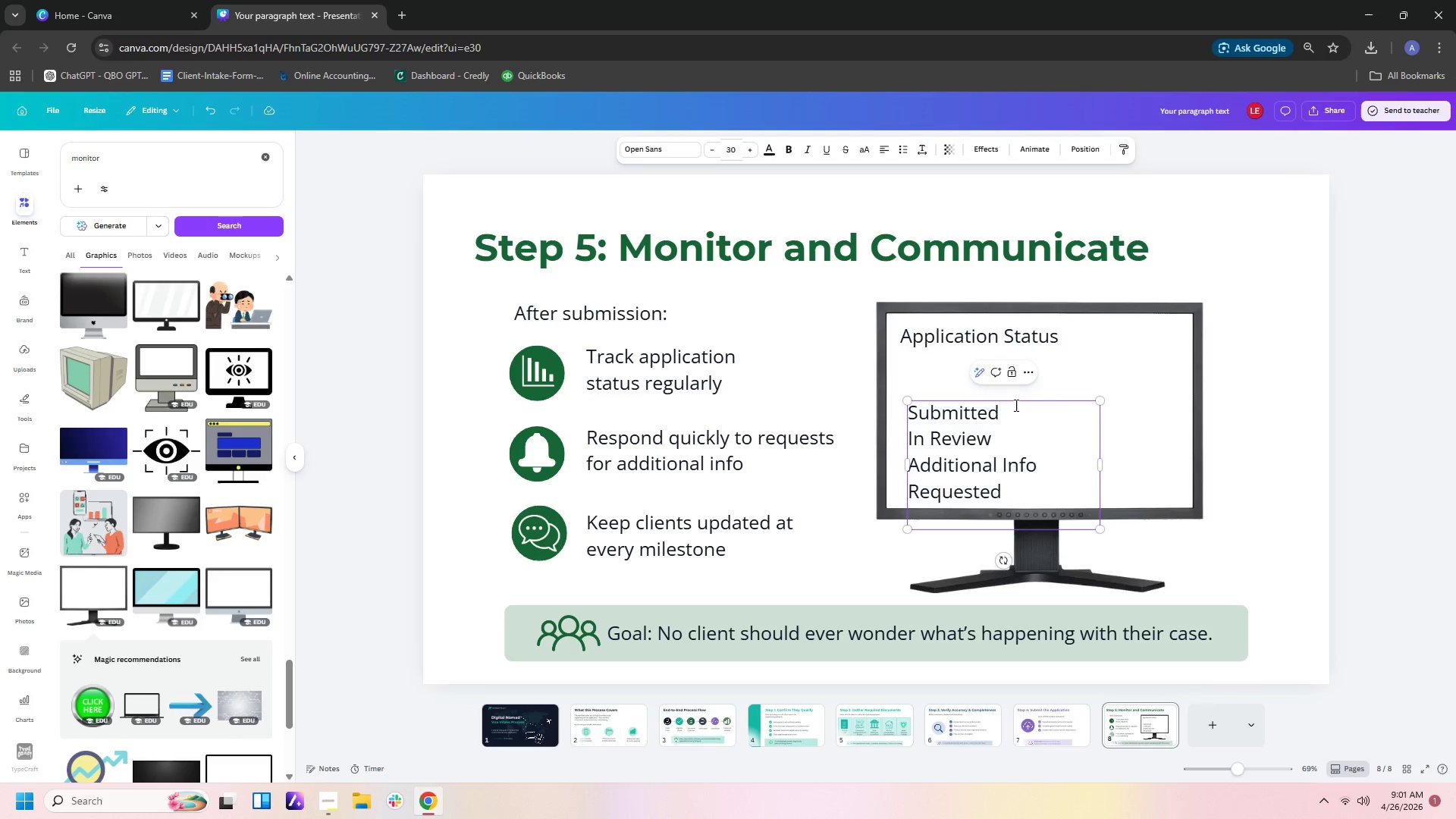 
type(Decision)
 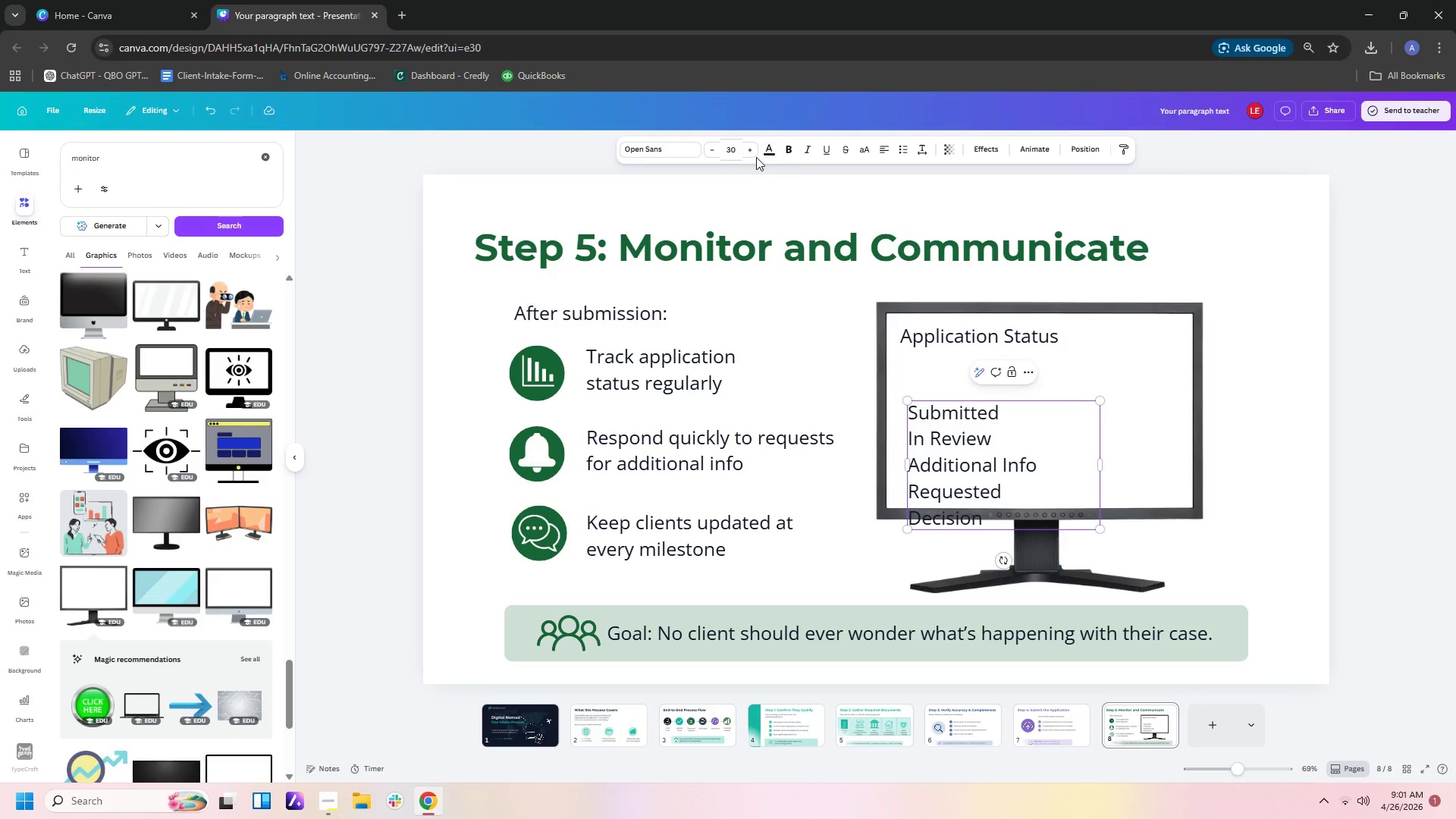 
double_click([708, 151])
 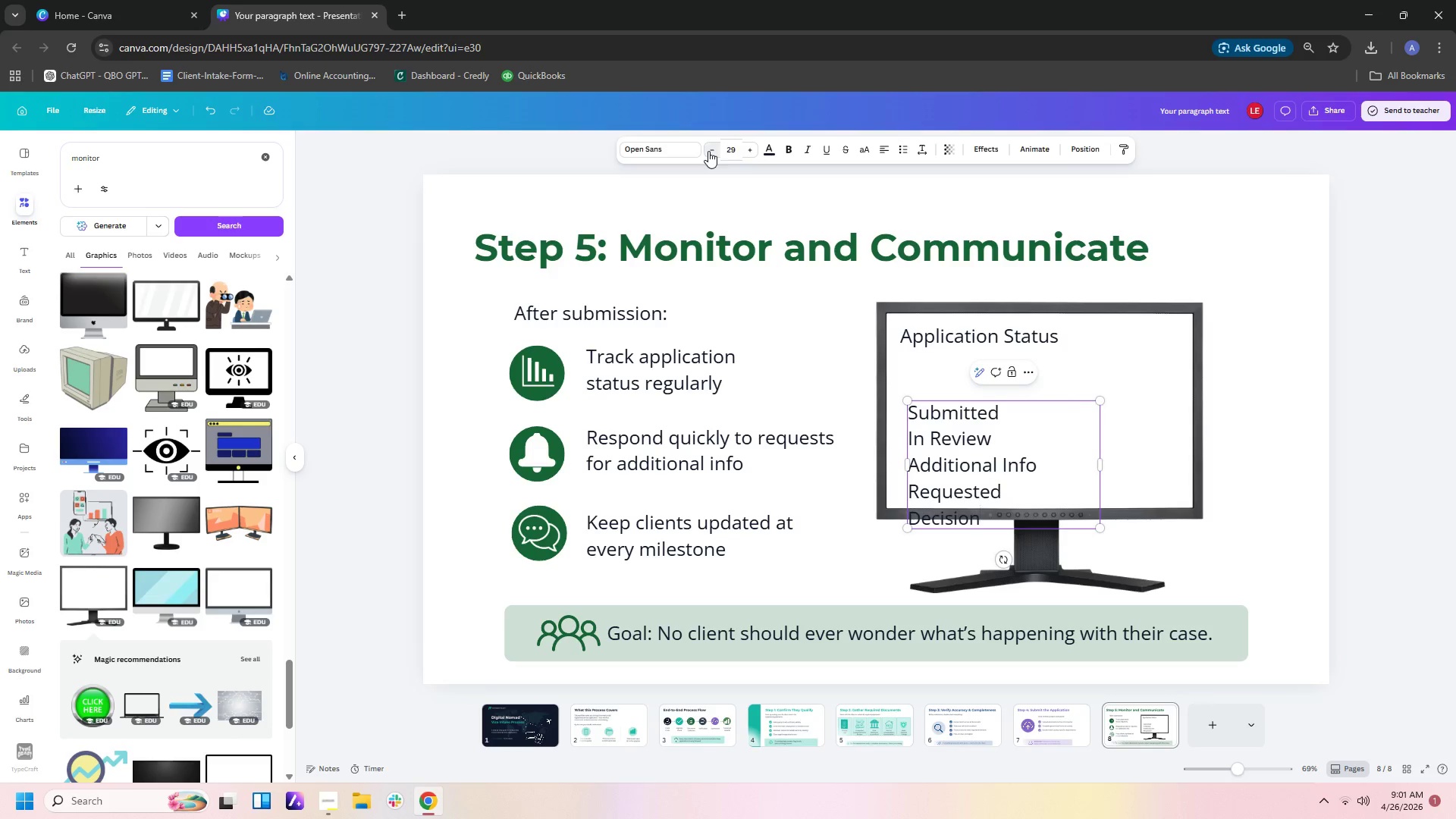 
triple_click([708, 151])
 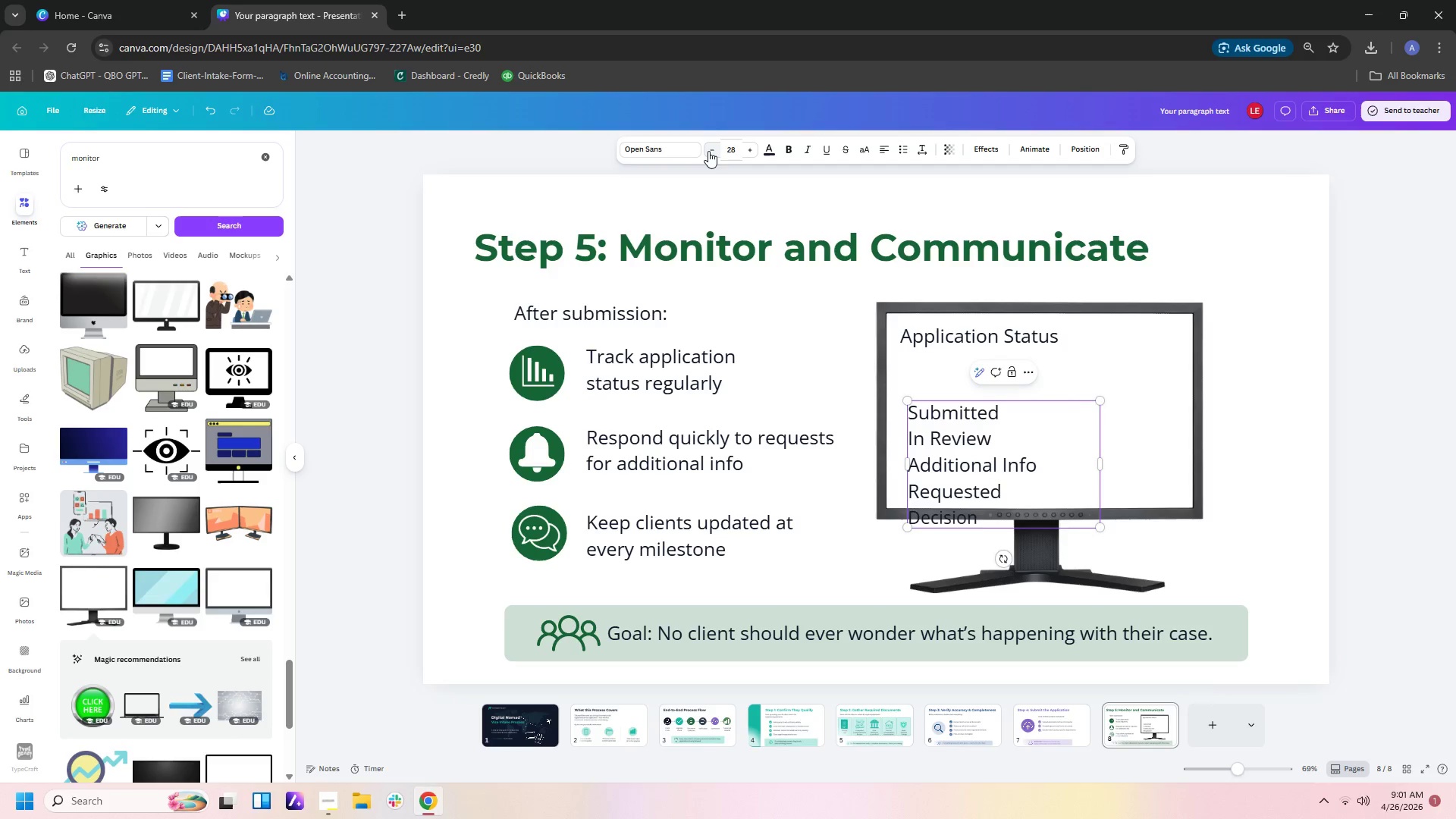 
triple_click([708, 151])
 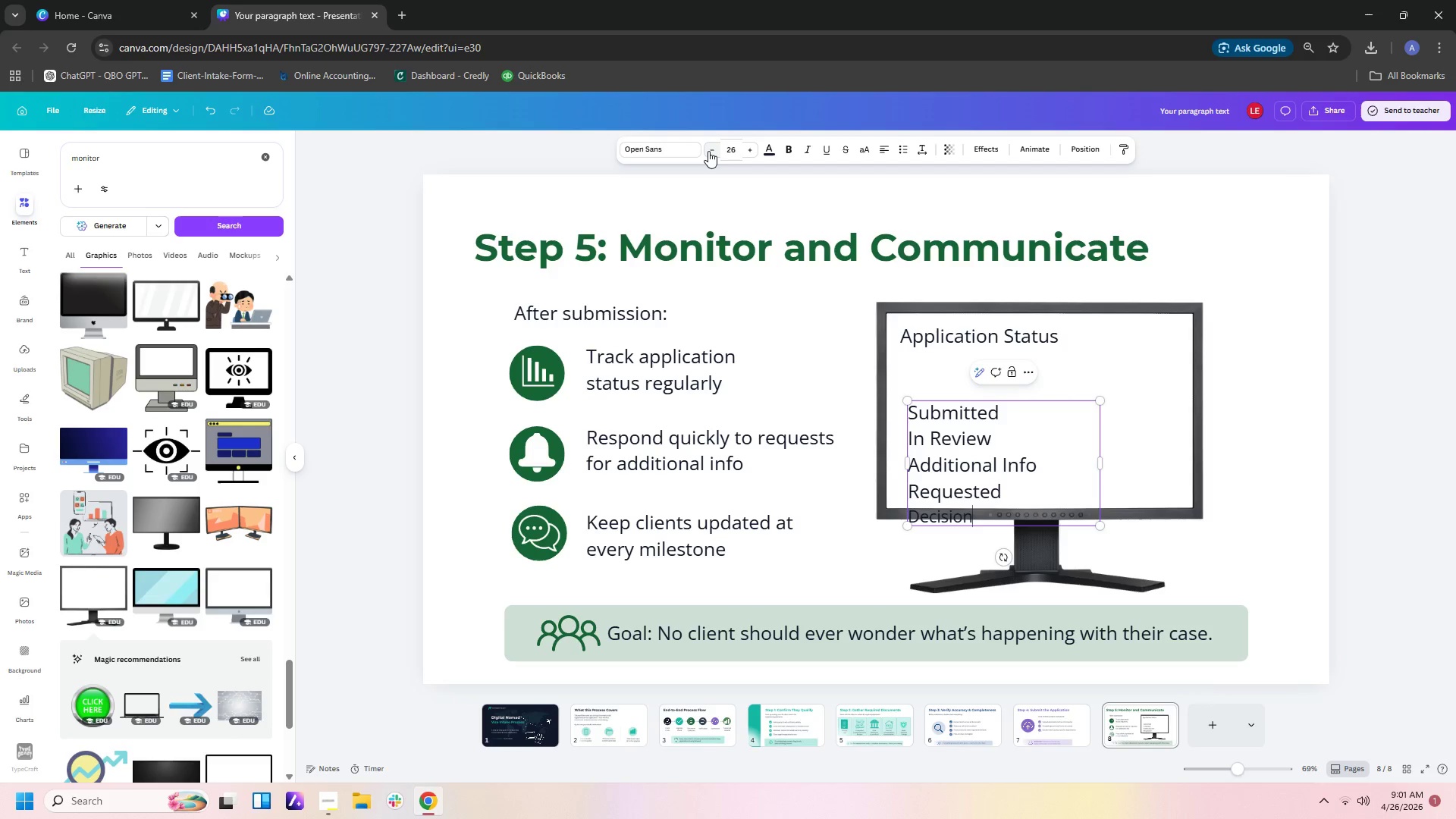 
triple_click([708, 151])
 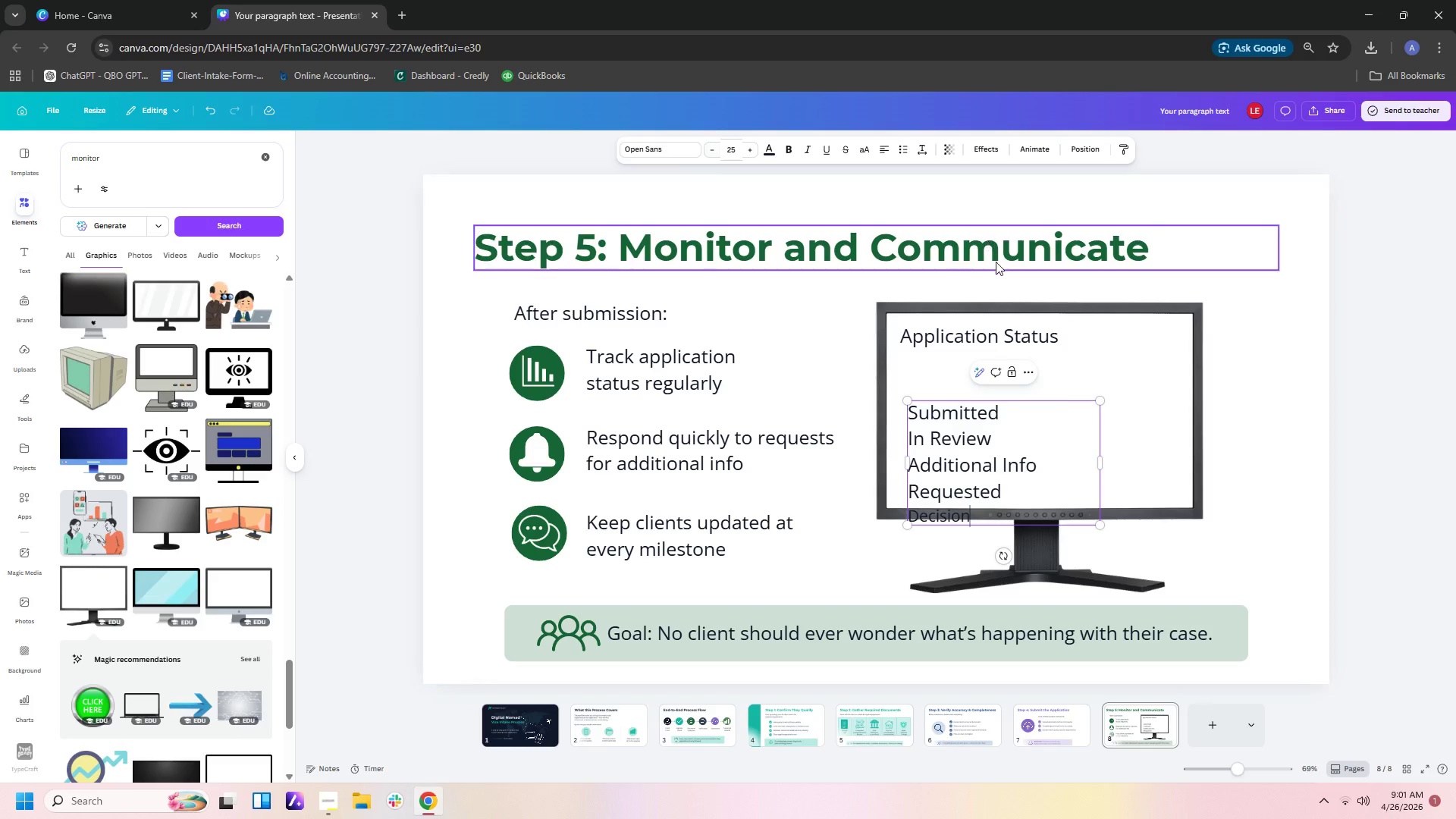 
left_click([1117, 537])
 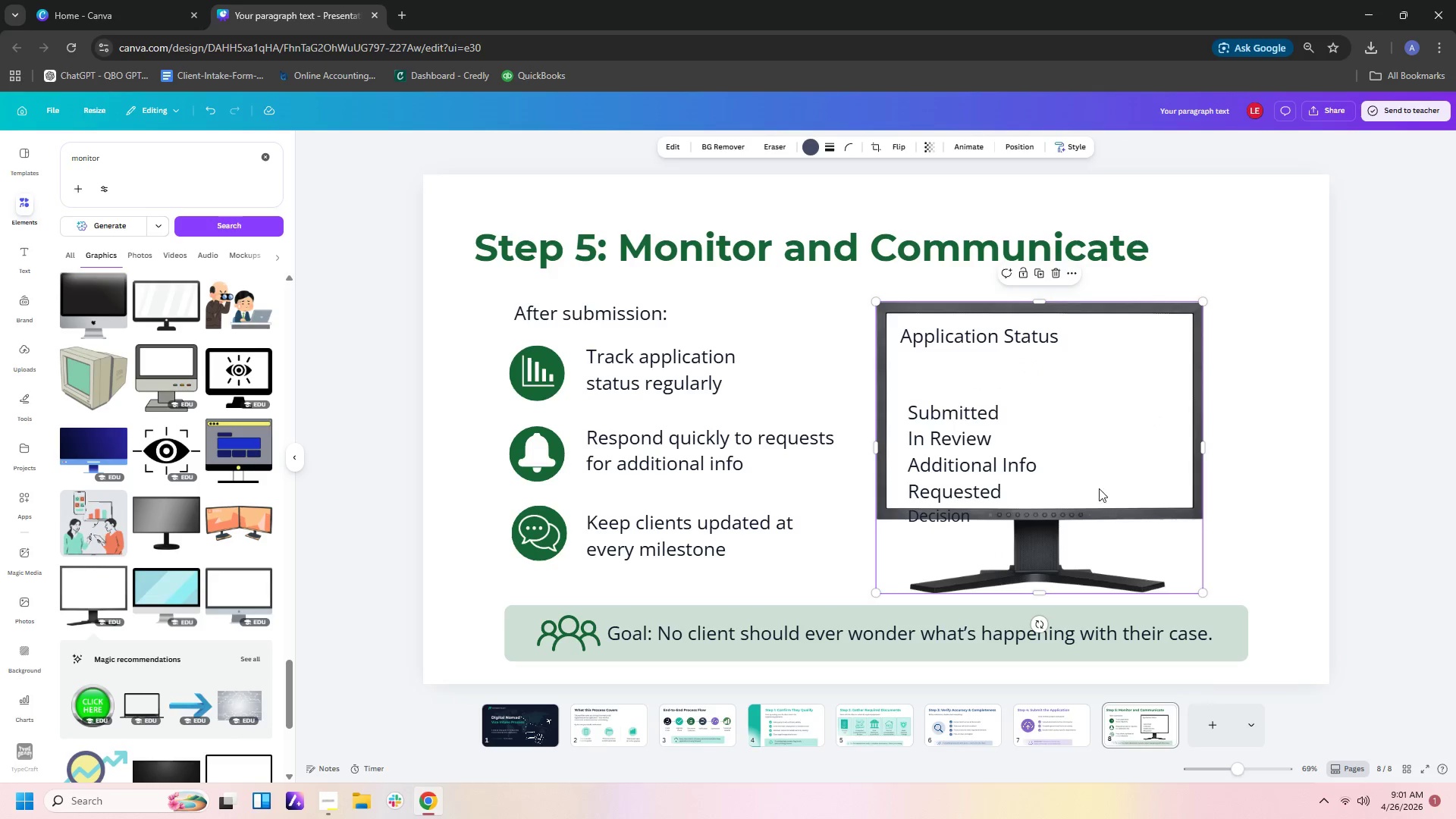 
left_click([1072, 466])
 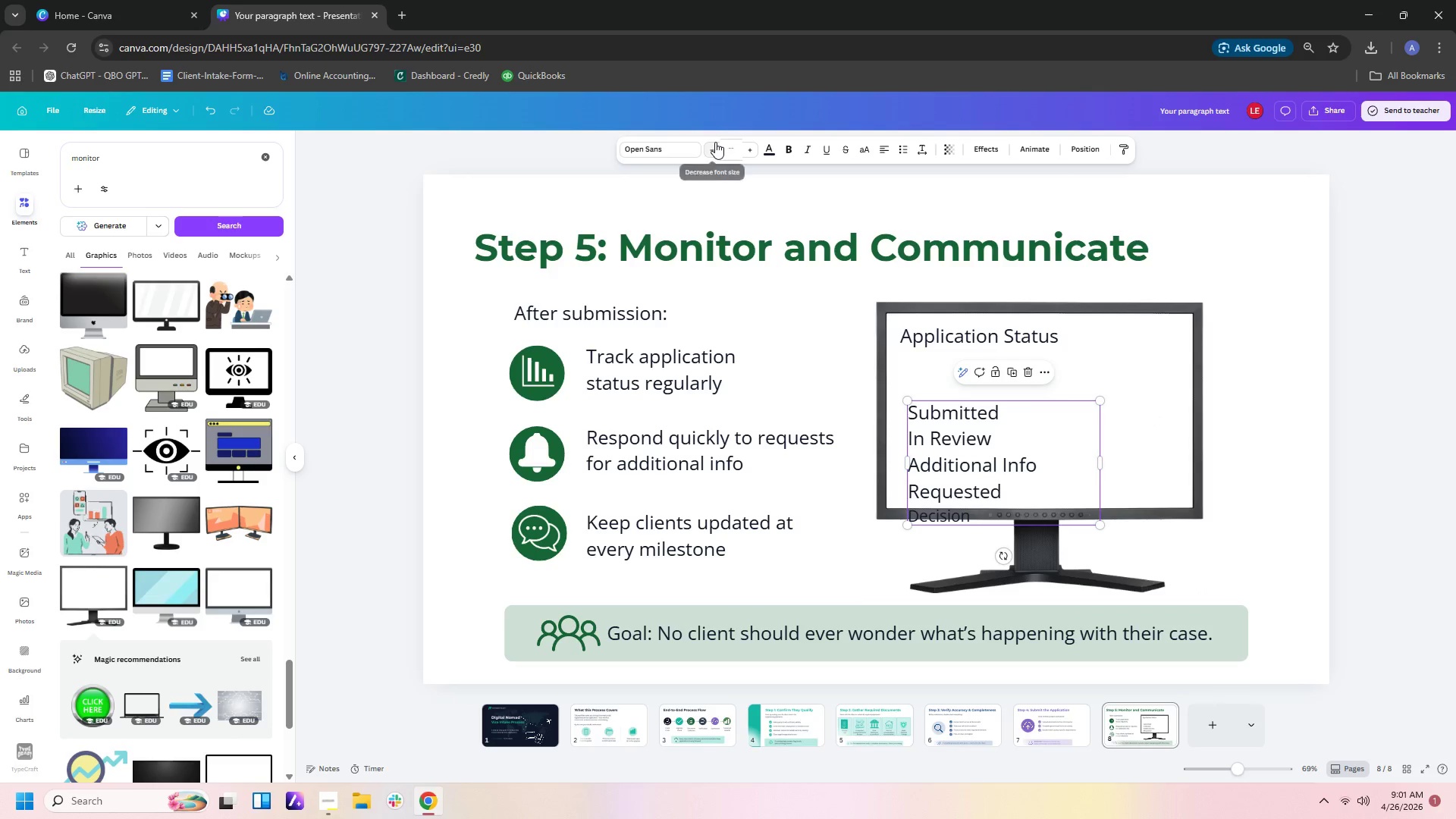 
double_click([714, 148])
 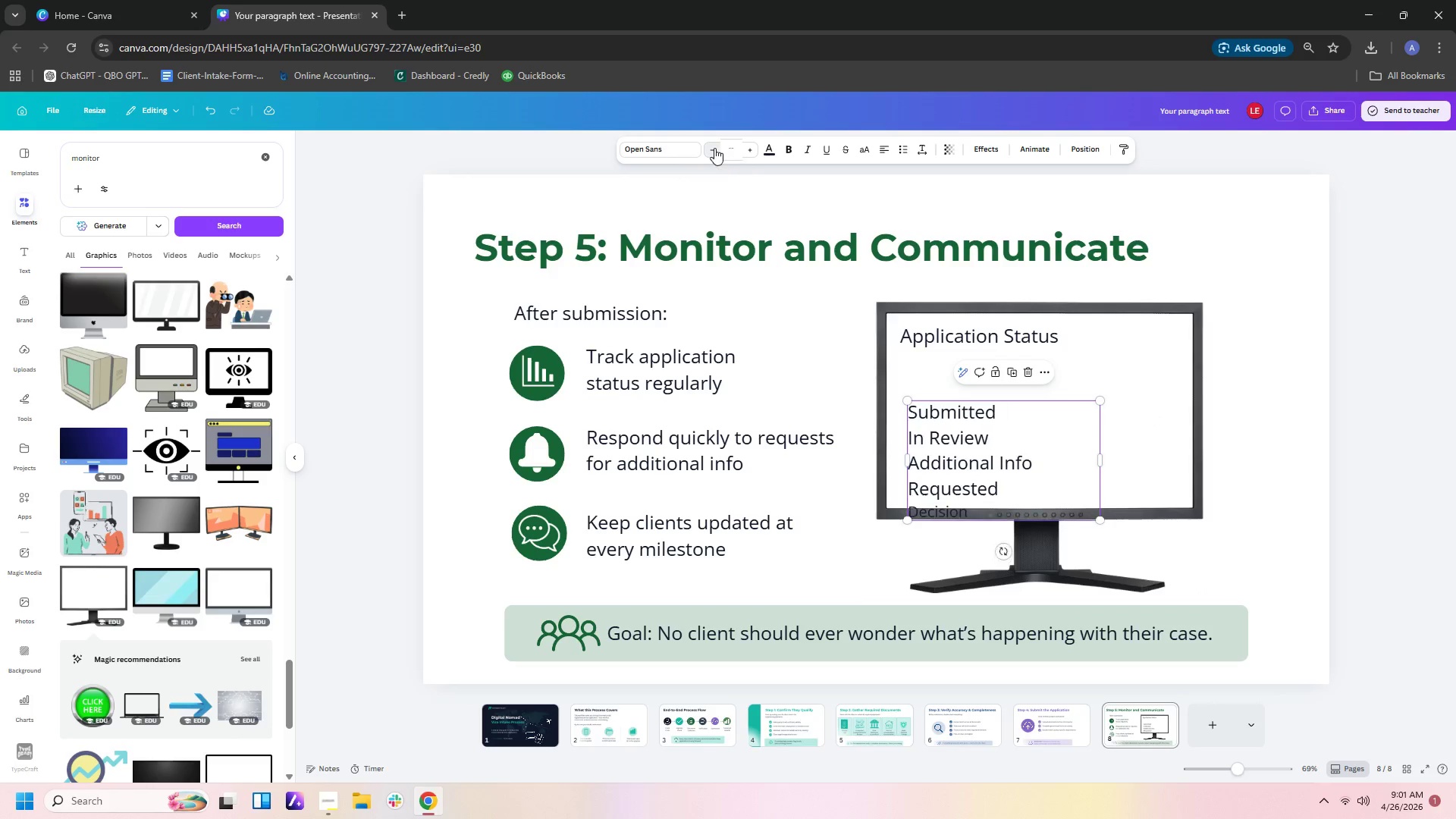 
triple_click([714, 148])
 